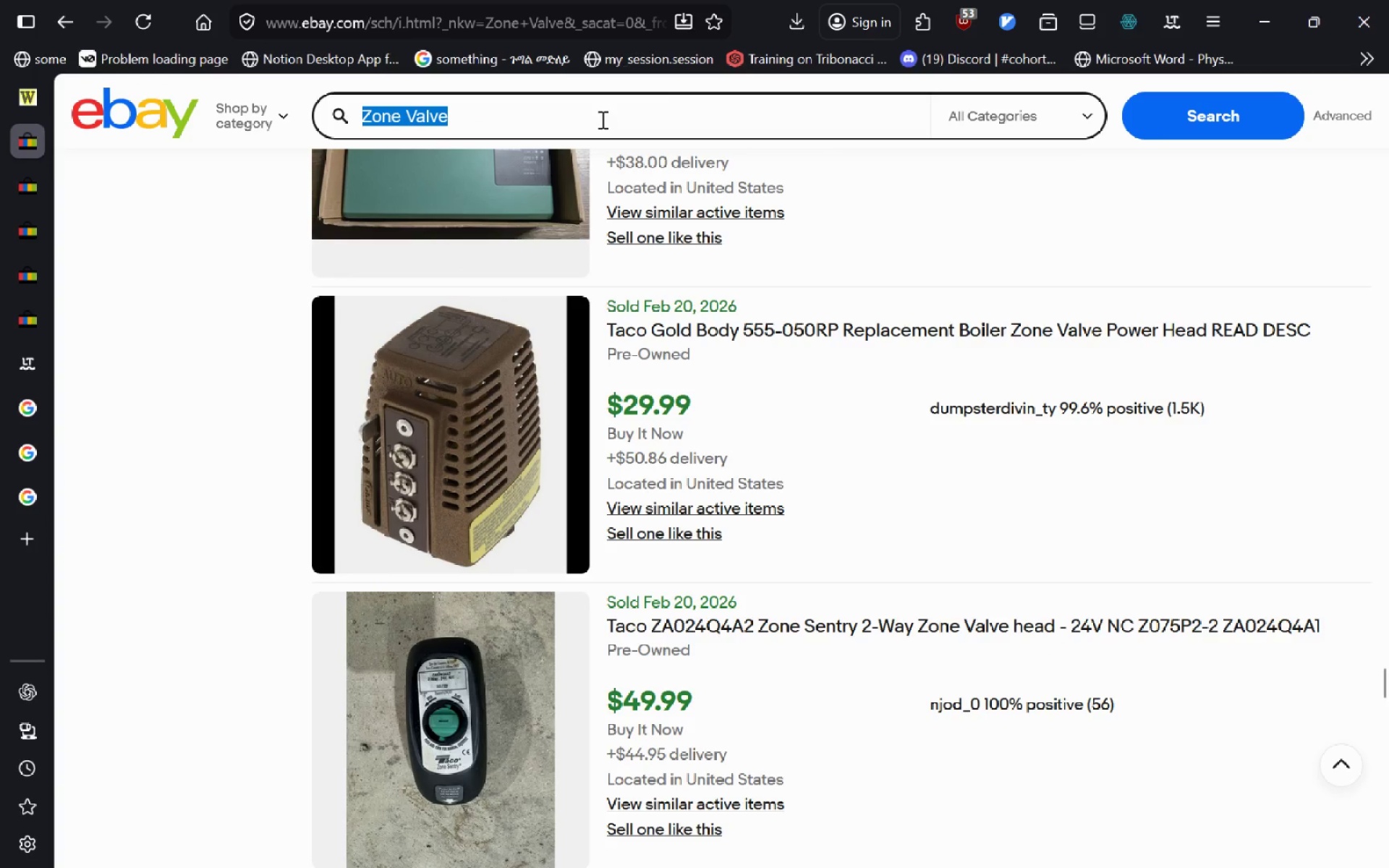 
key(Control+V)
 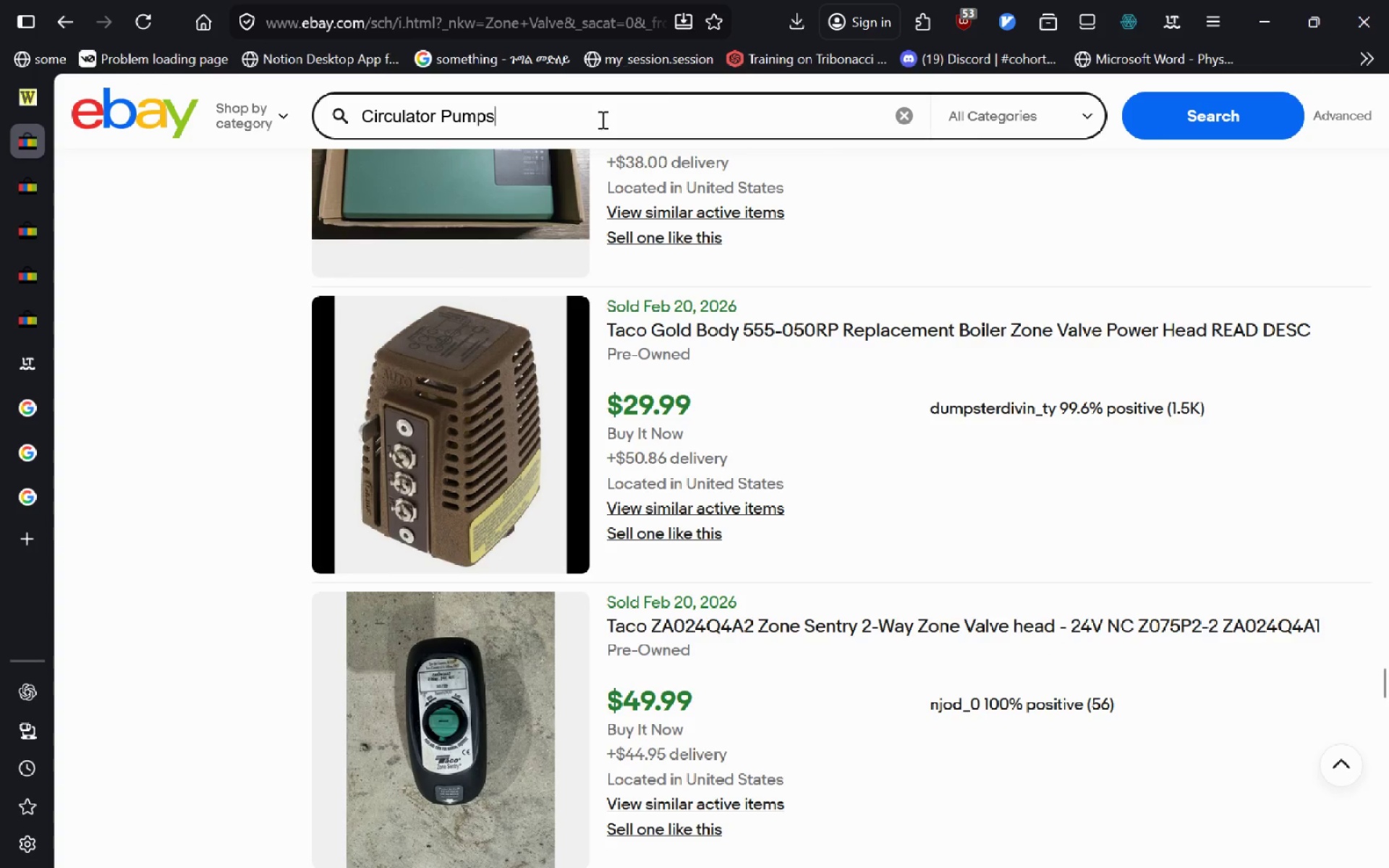 
key(Enter)
 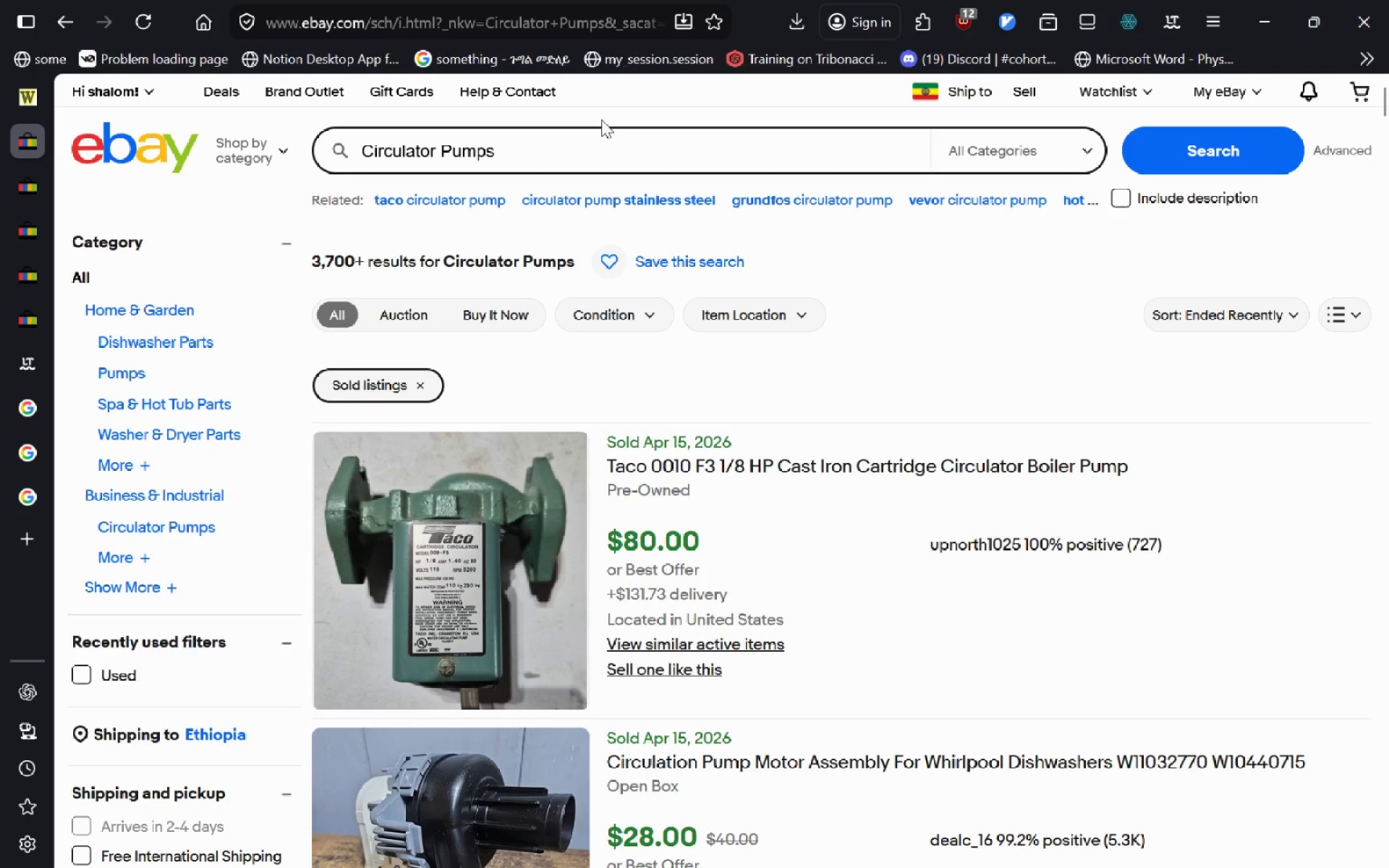 
wait(5.36)
 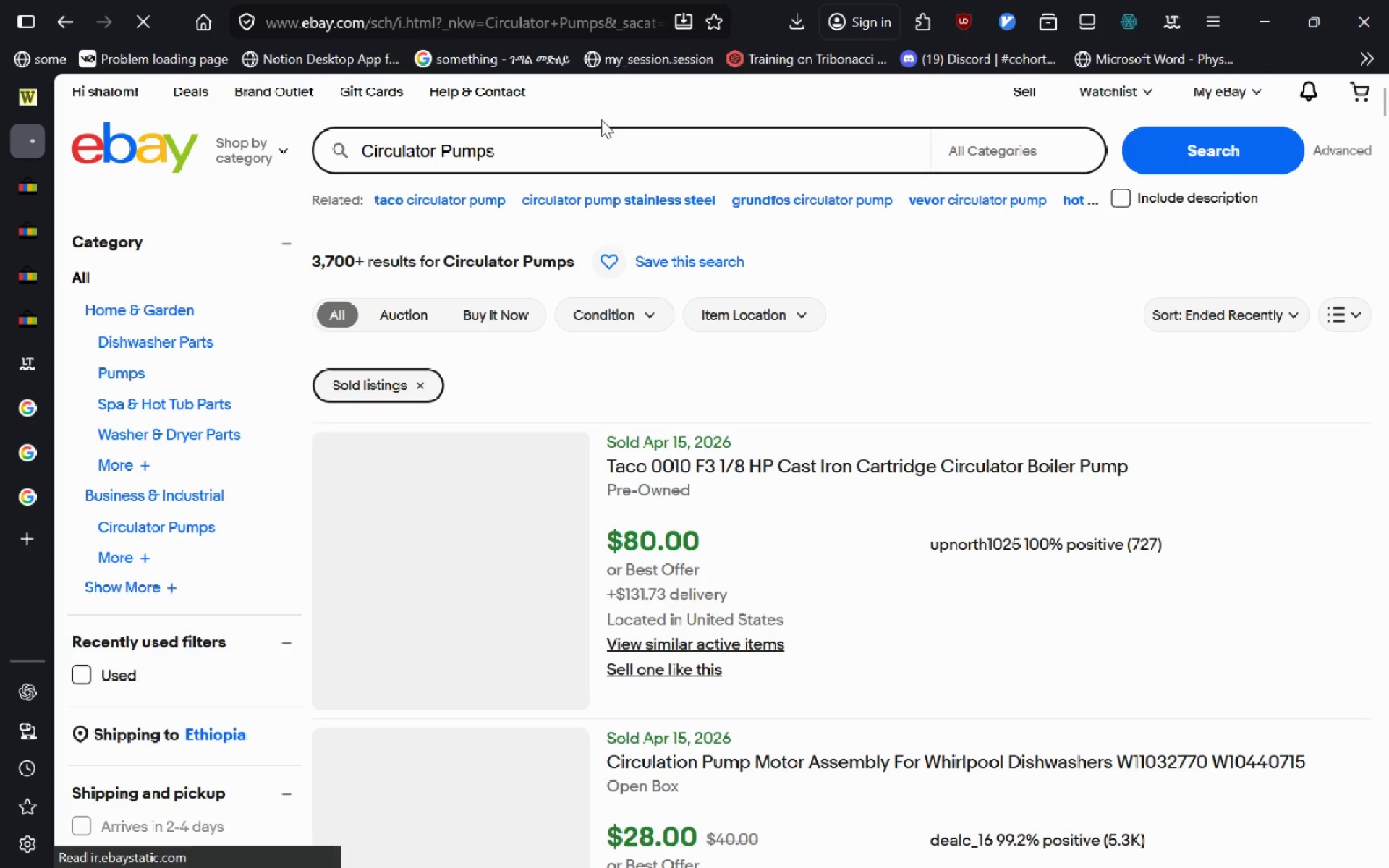 
key(Alt+AltLeft)
 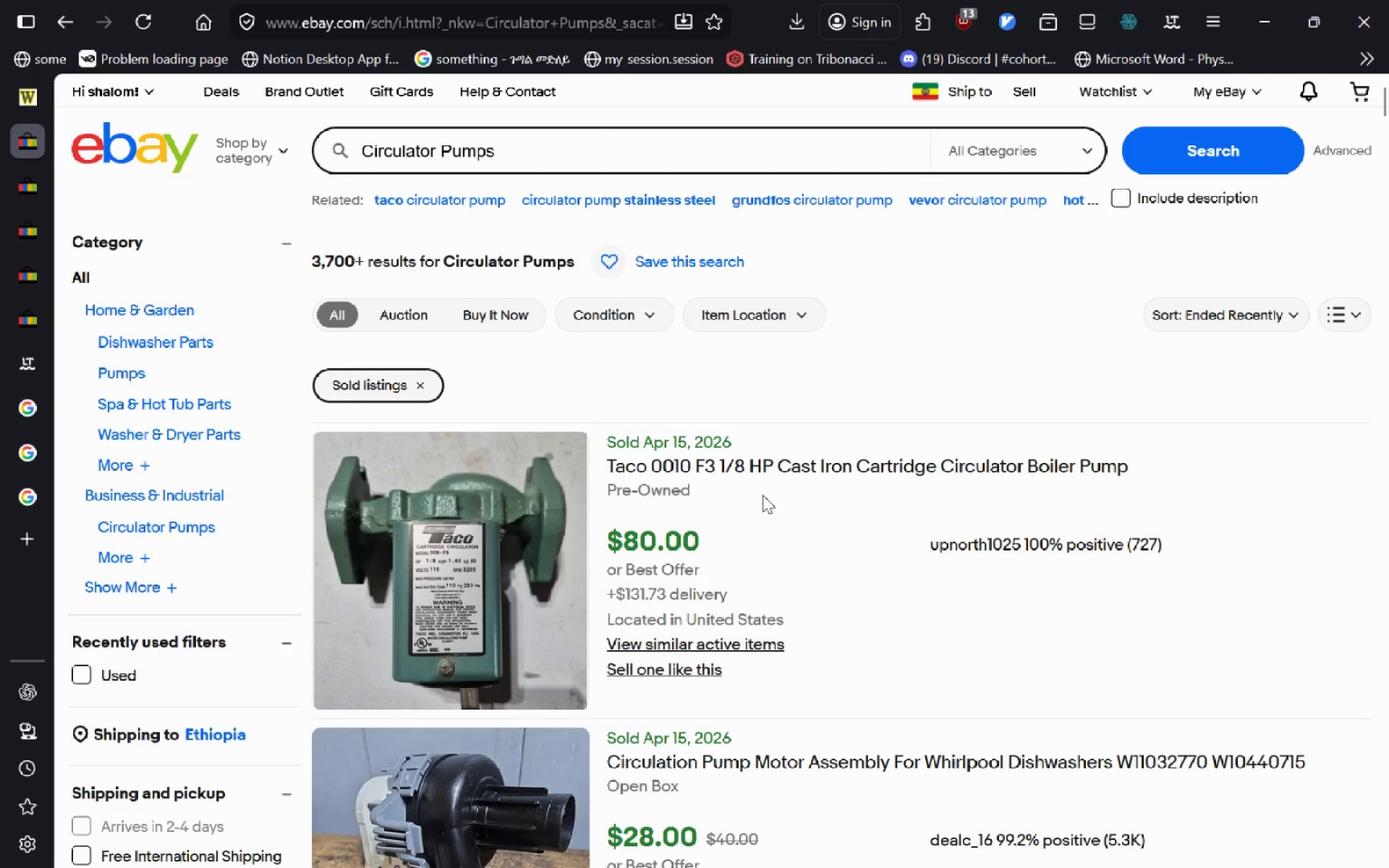 
key(Alt+Tab)
 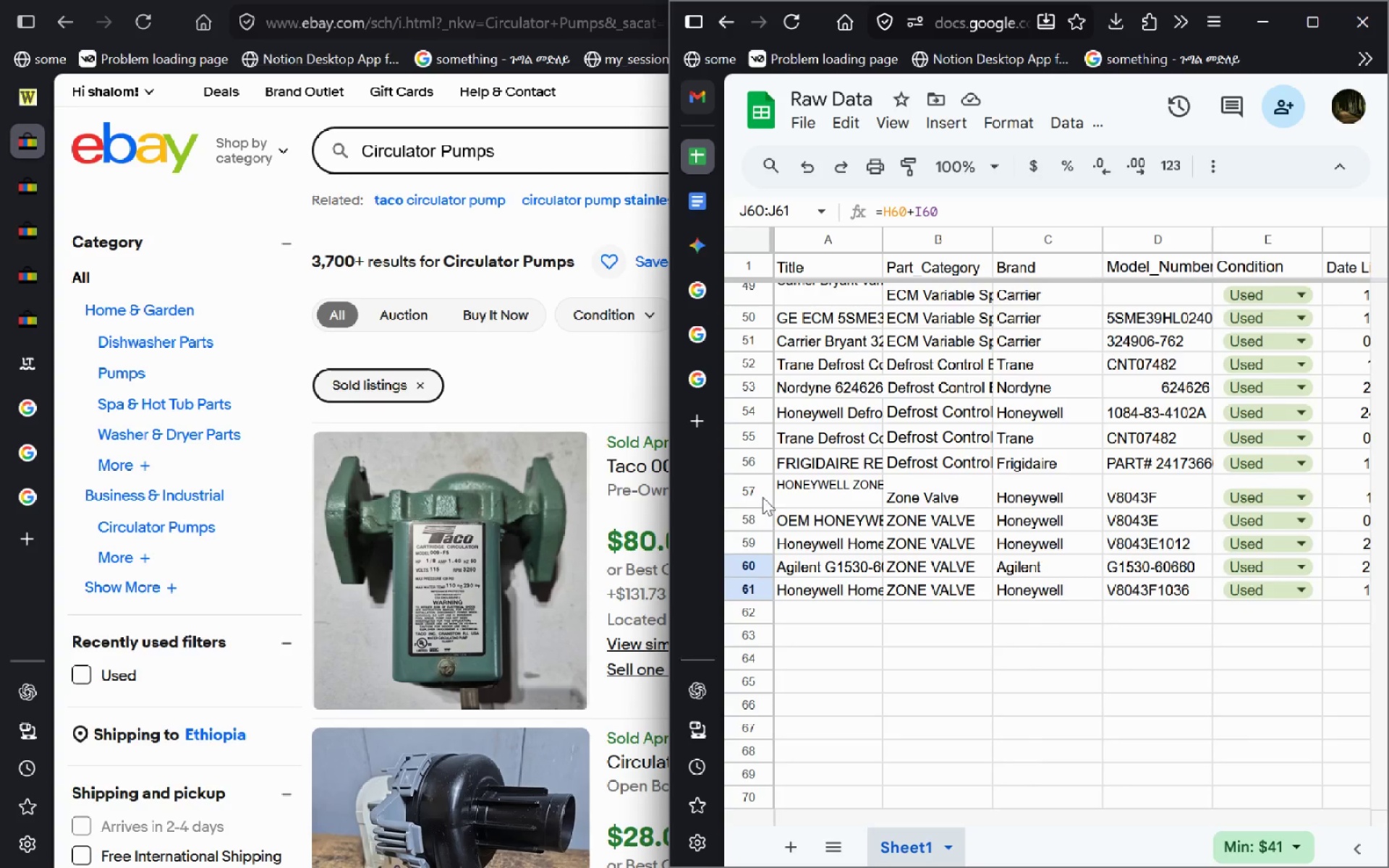 
key(Alt+Tab)
 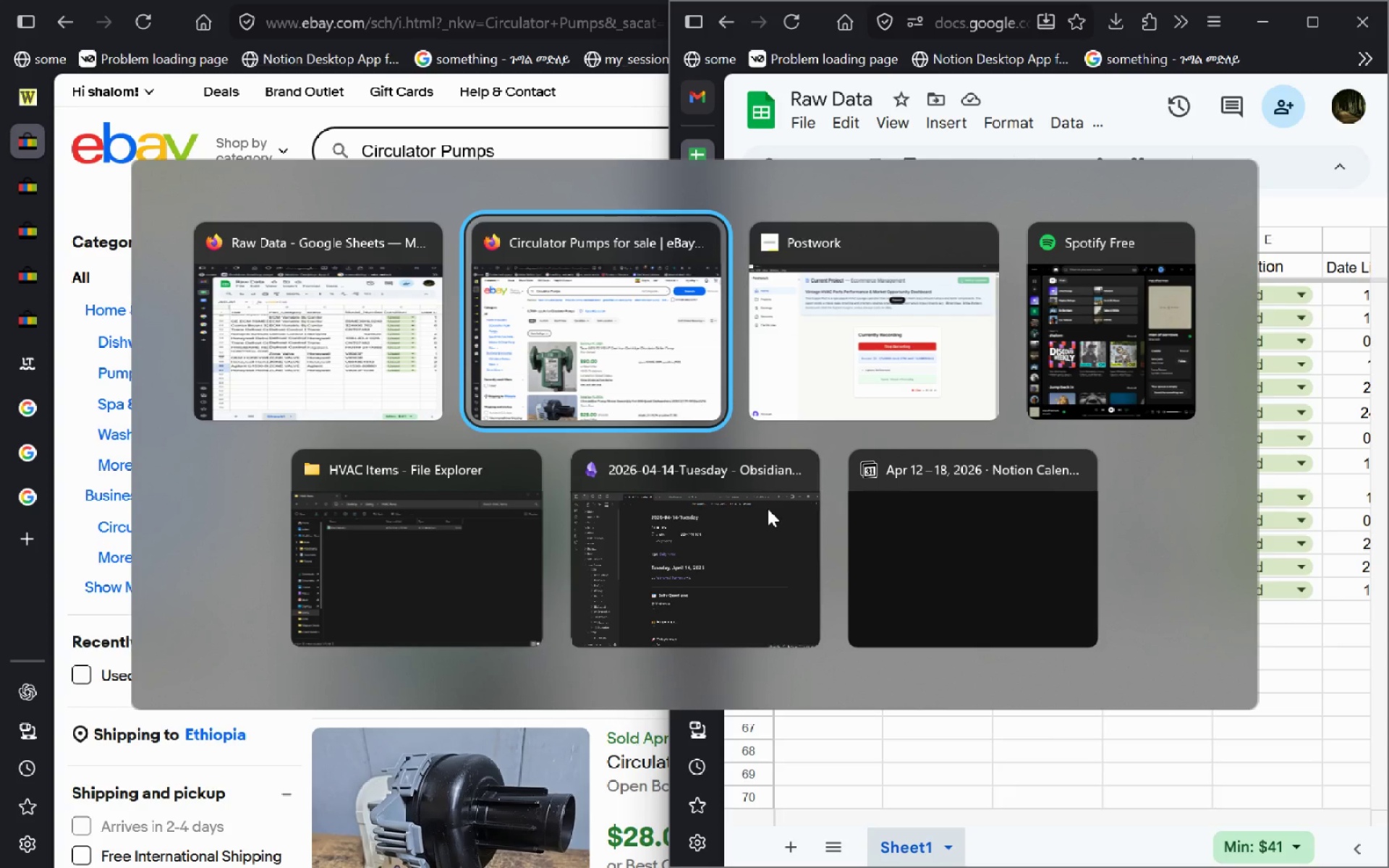 
key(Alt+Shift+ShiftLeft)
 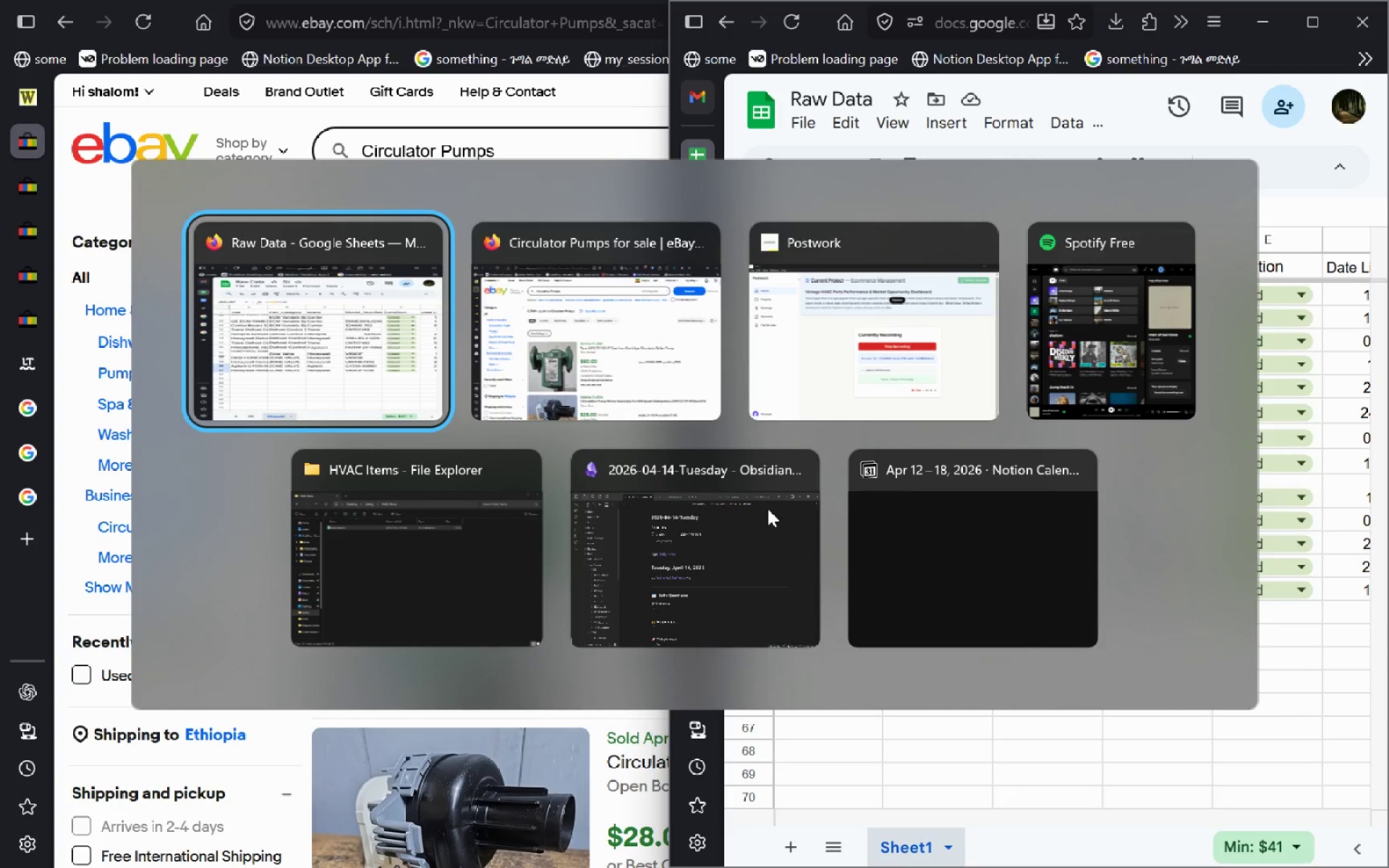 
key(Alt+Shift+Tab)
 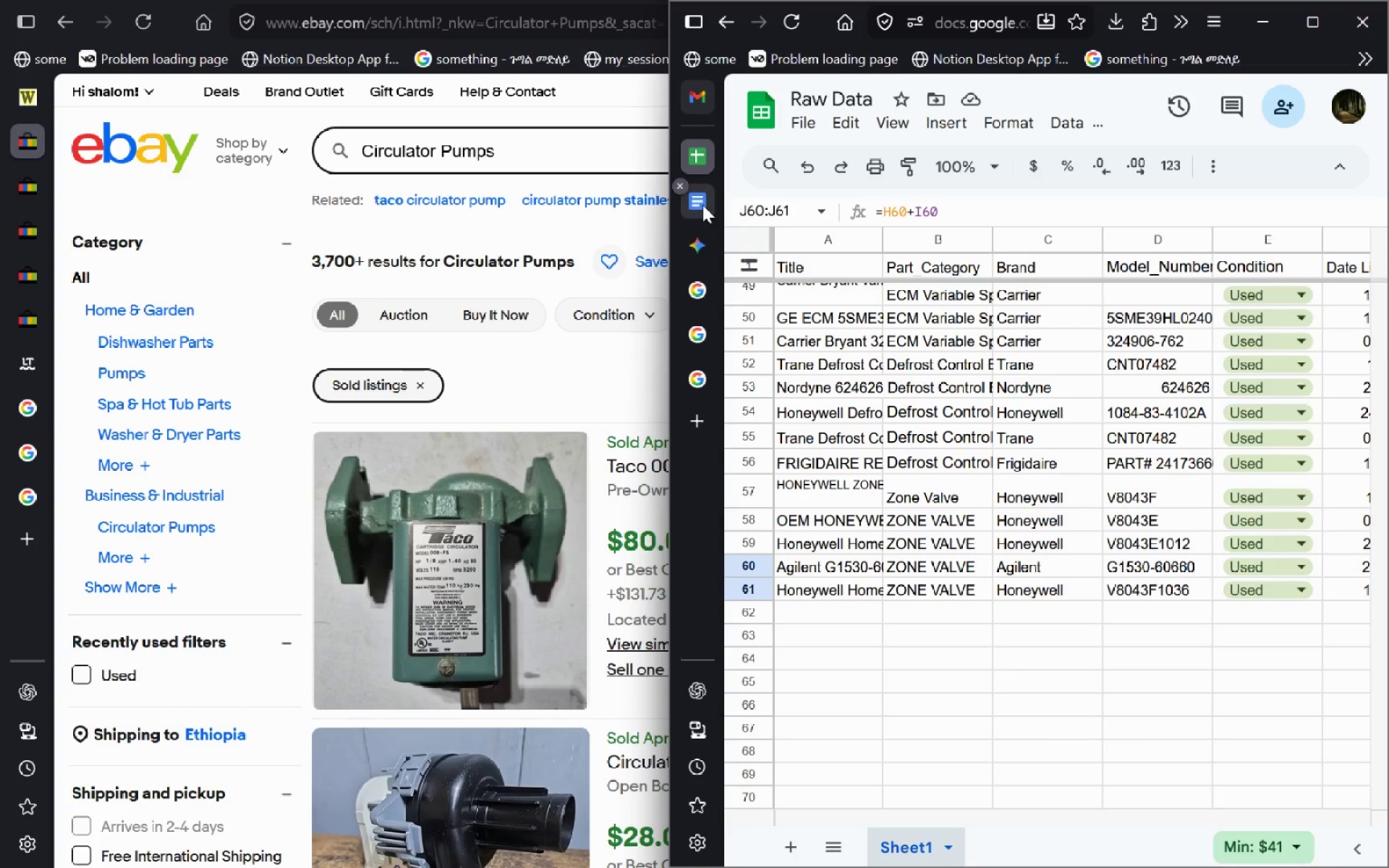 
left_click([702, 203])
 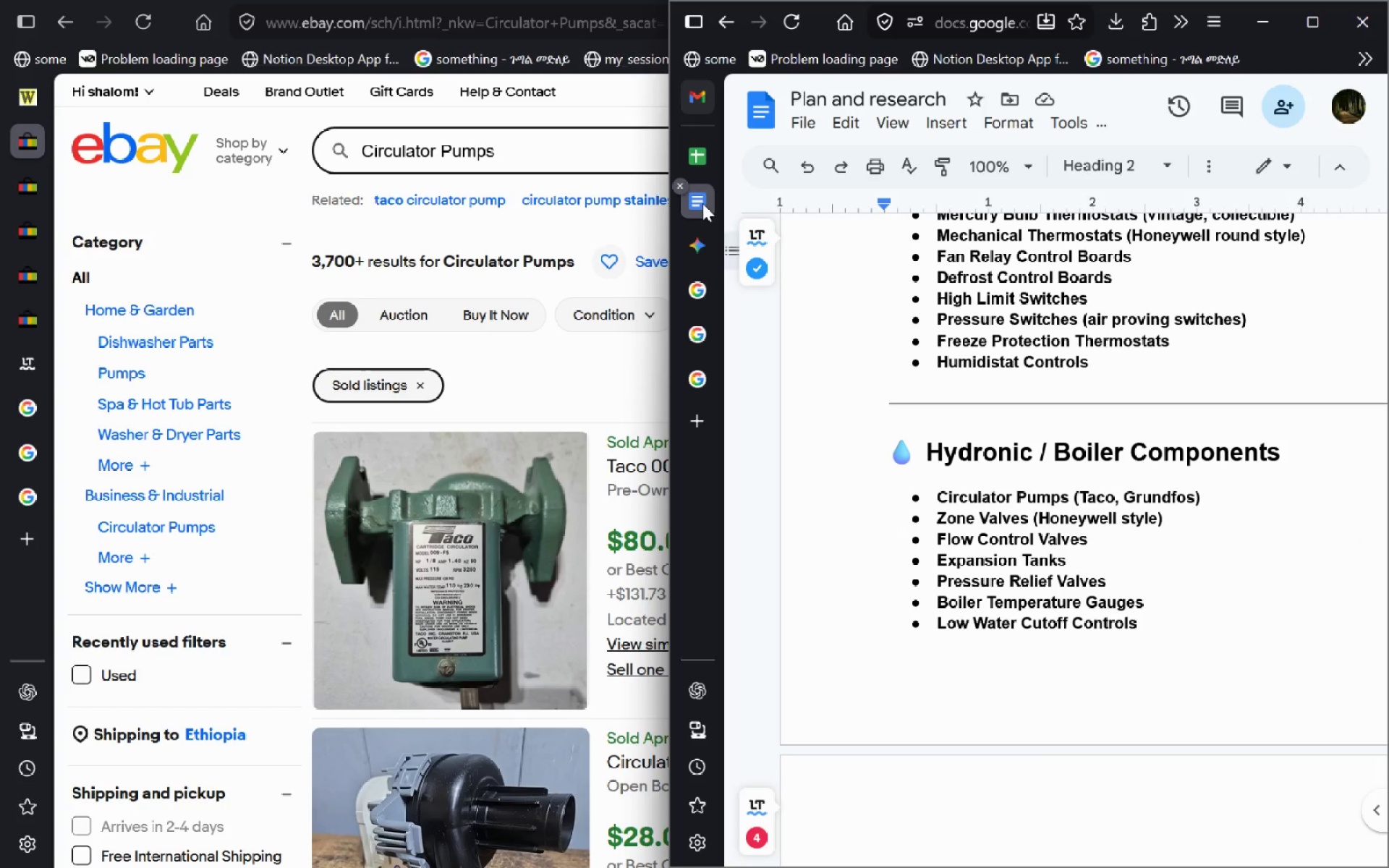 
key(Alt+AltLeft)
 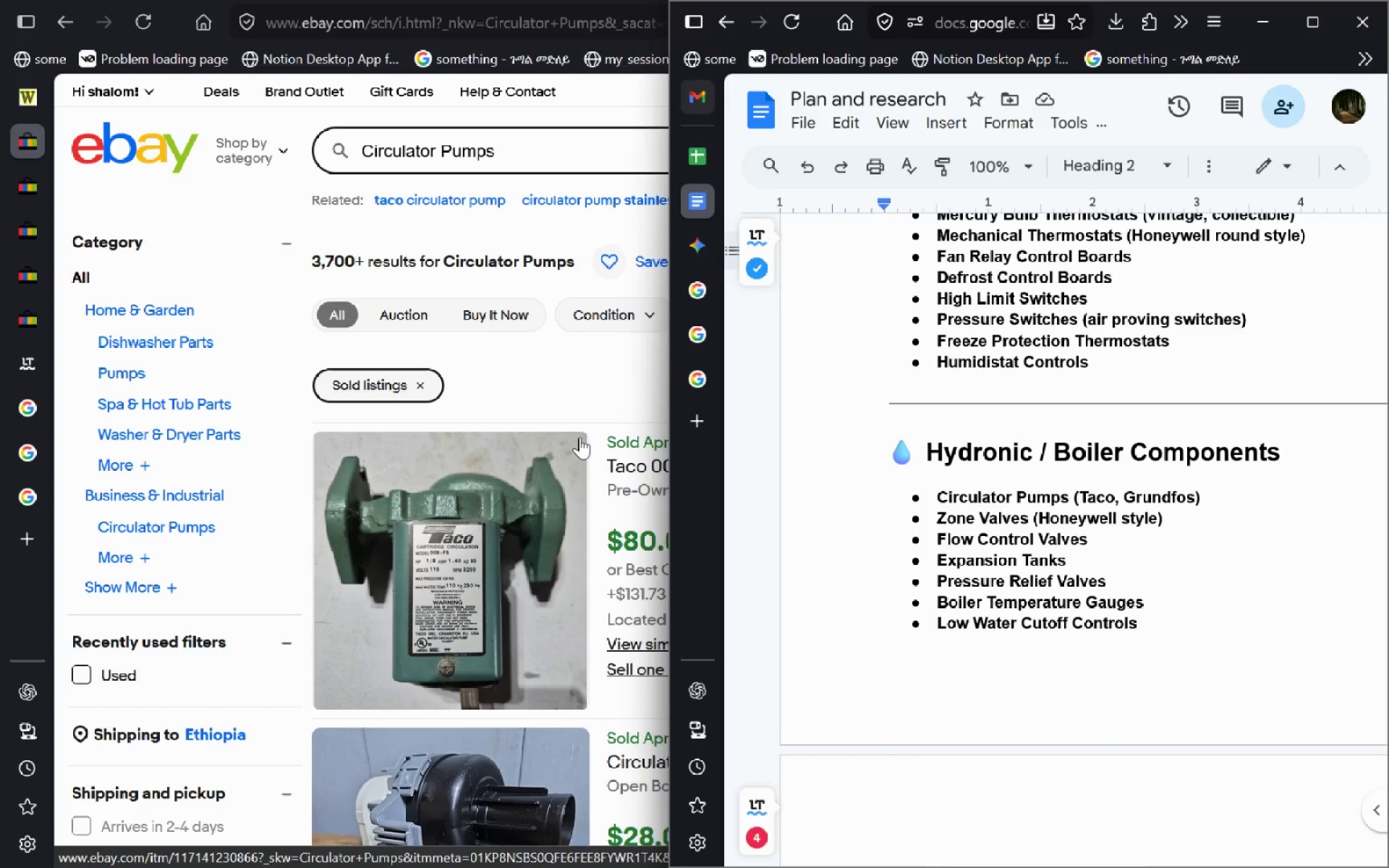 
key(Alt+Tab)
 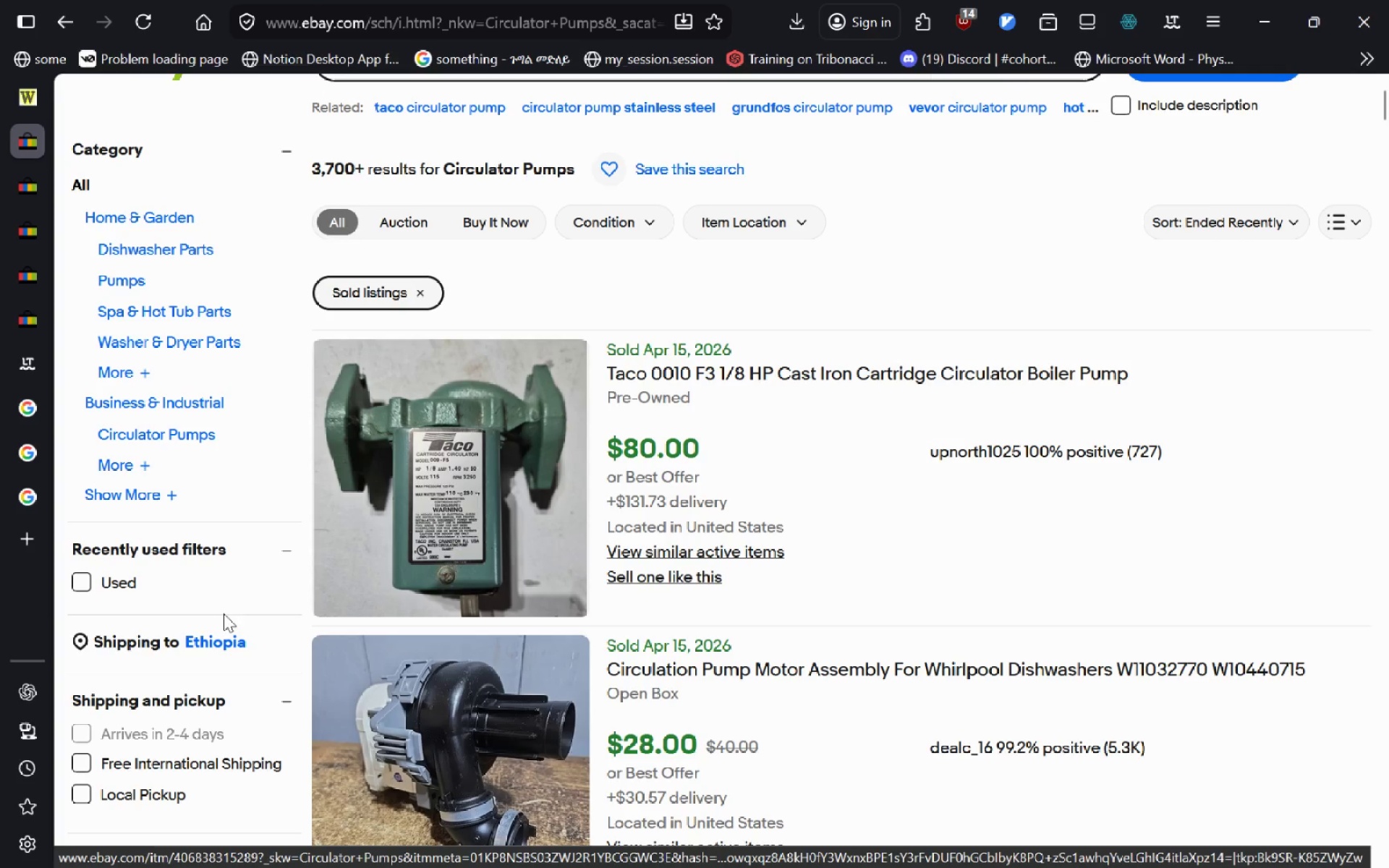 
left_click([77, 580])
 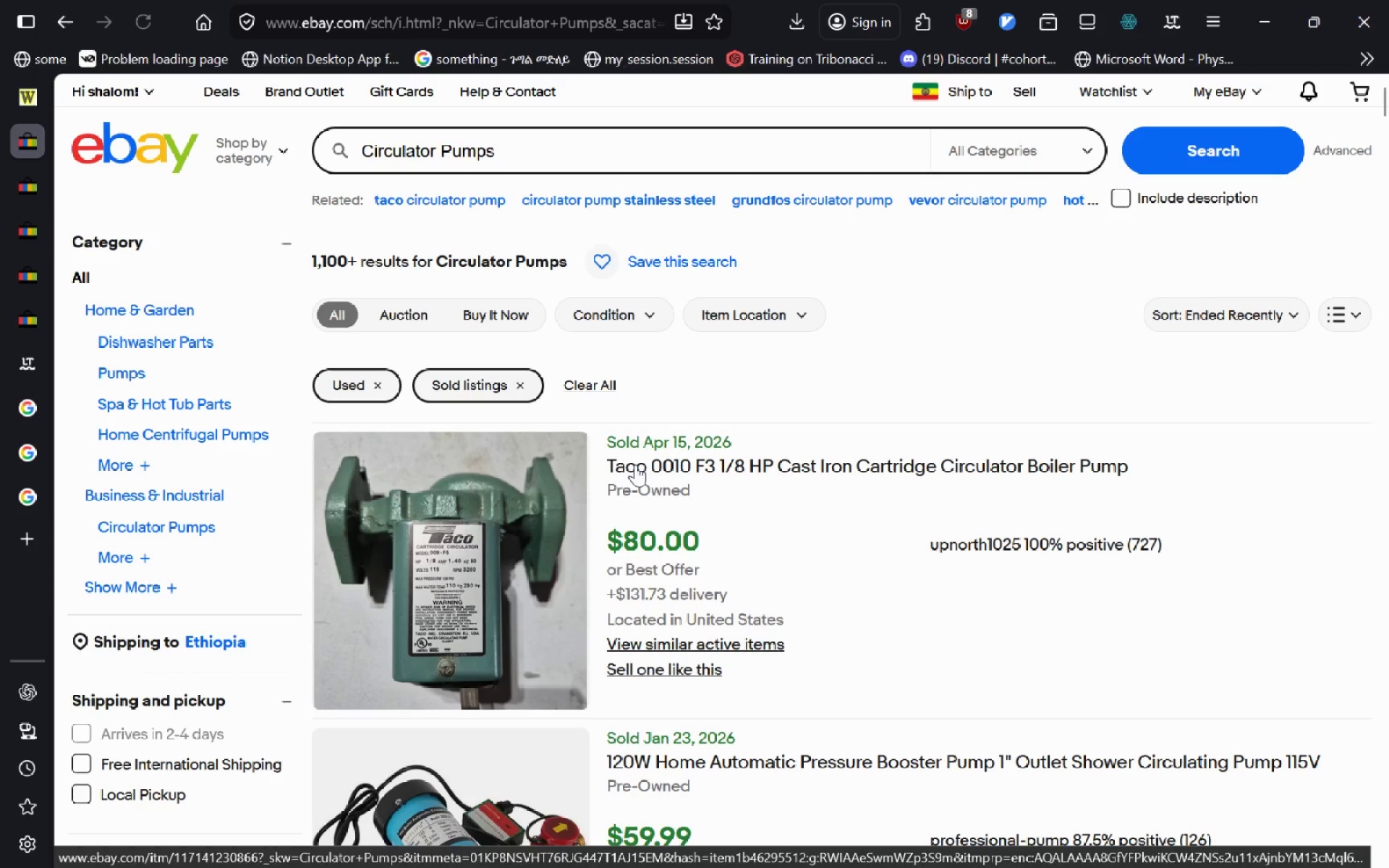 
wait(5.02)
 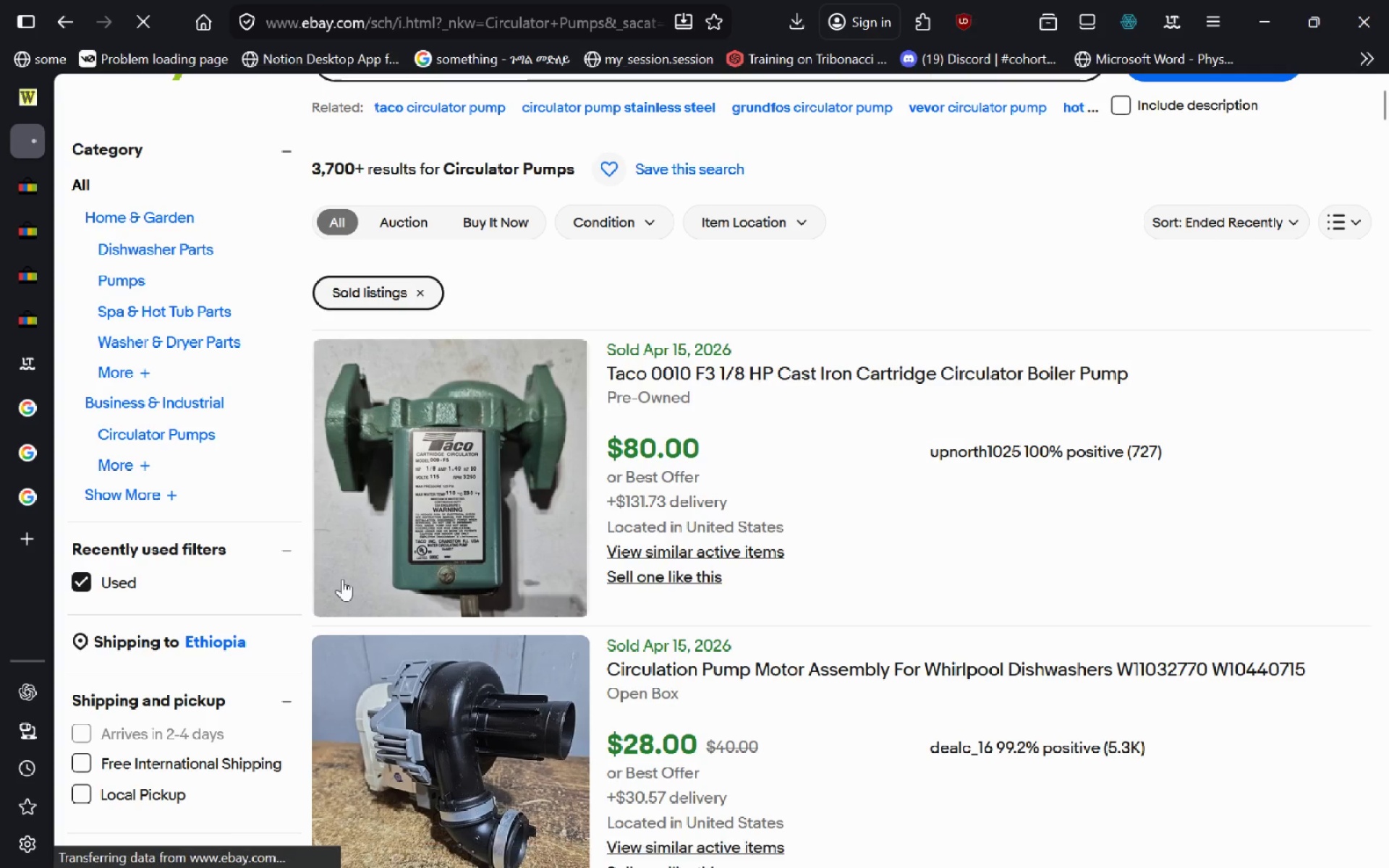 
left_click([635, 464])
 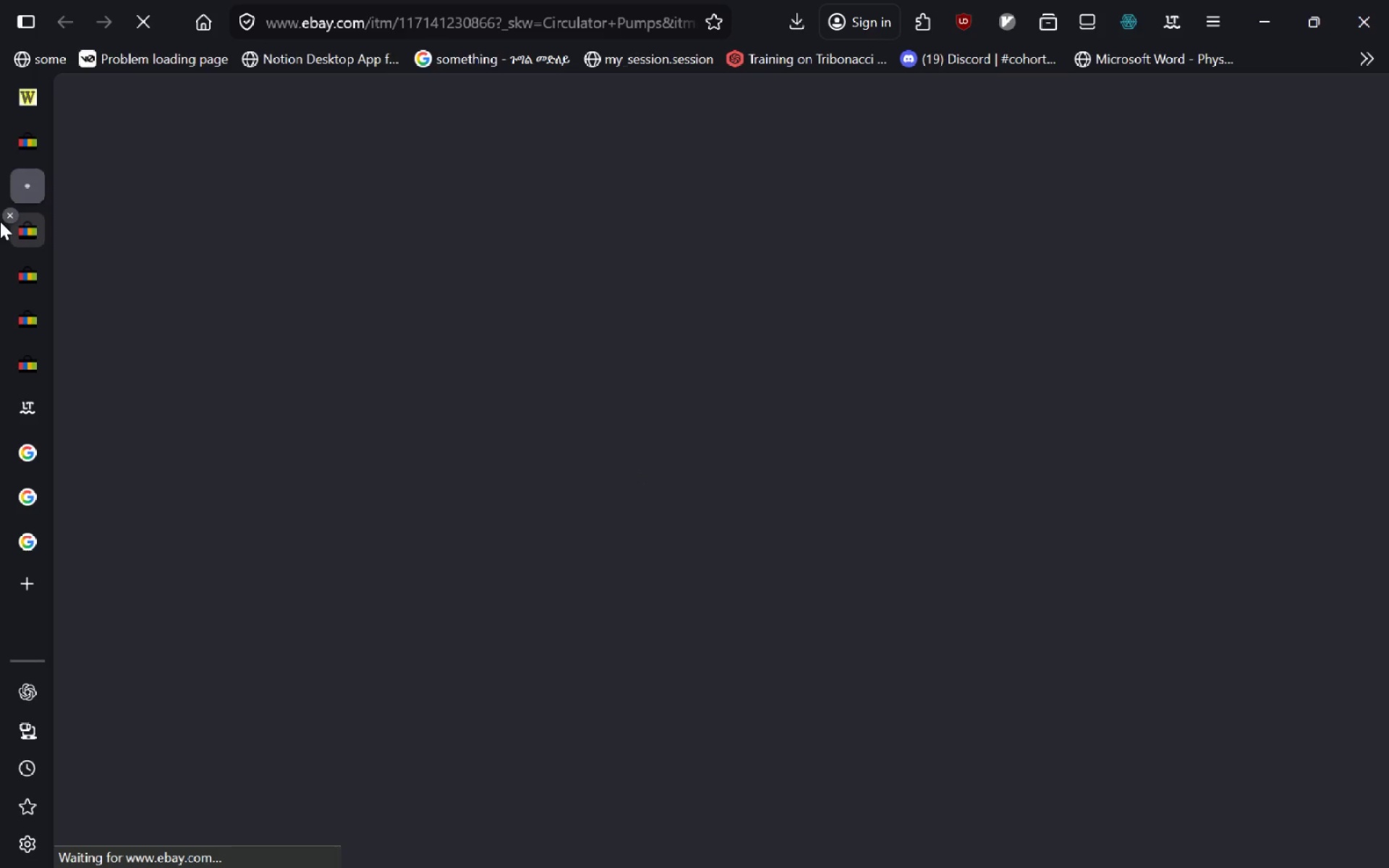 
left_click([51, 228])
 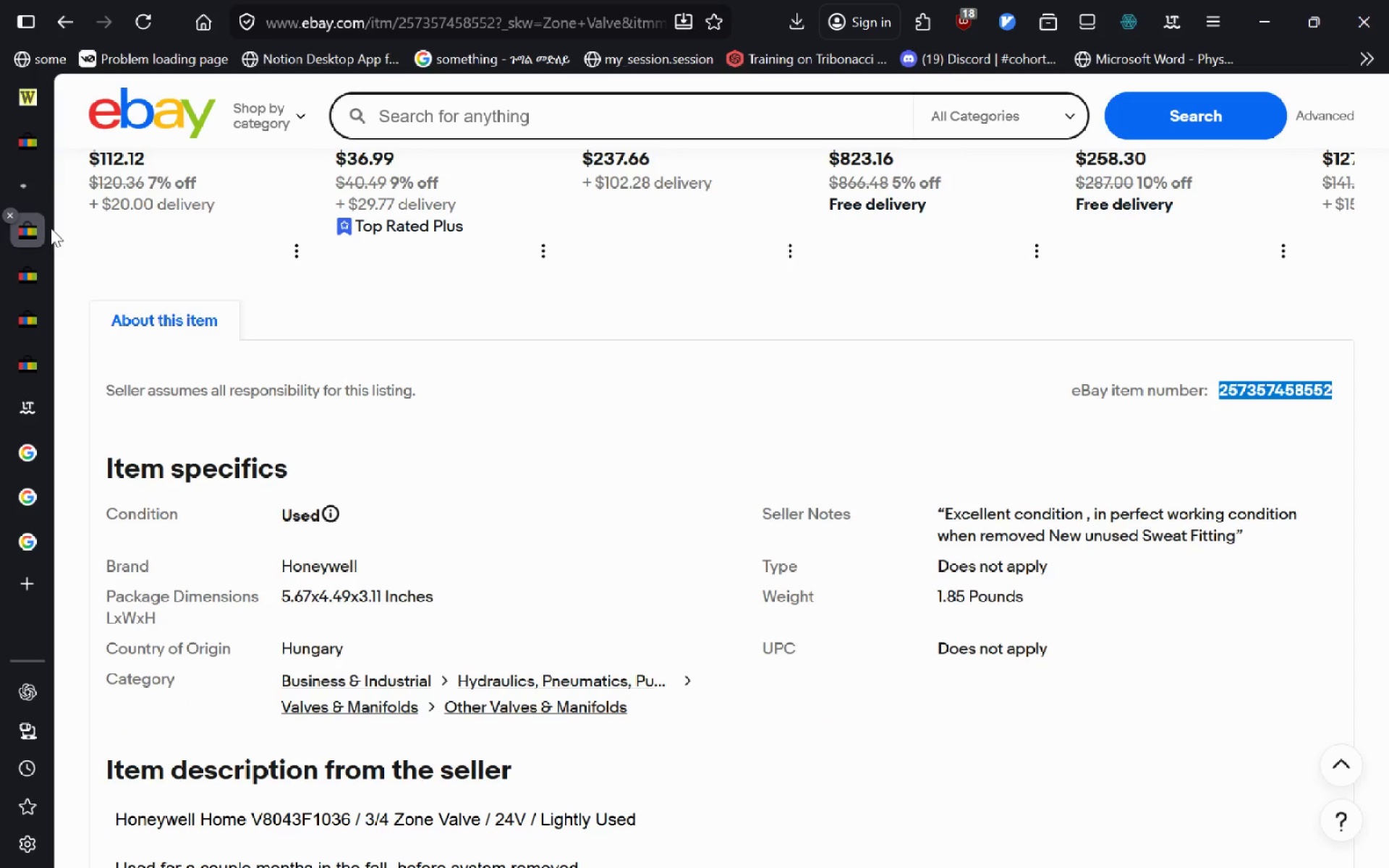 
key(Control+W)
 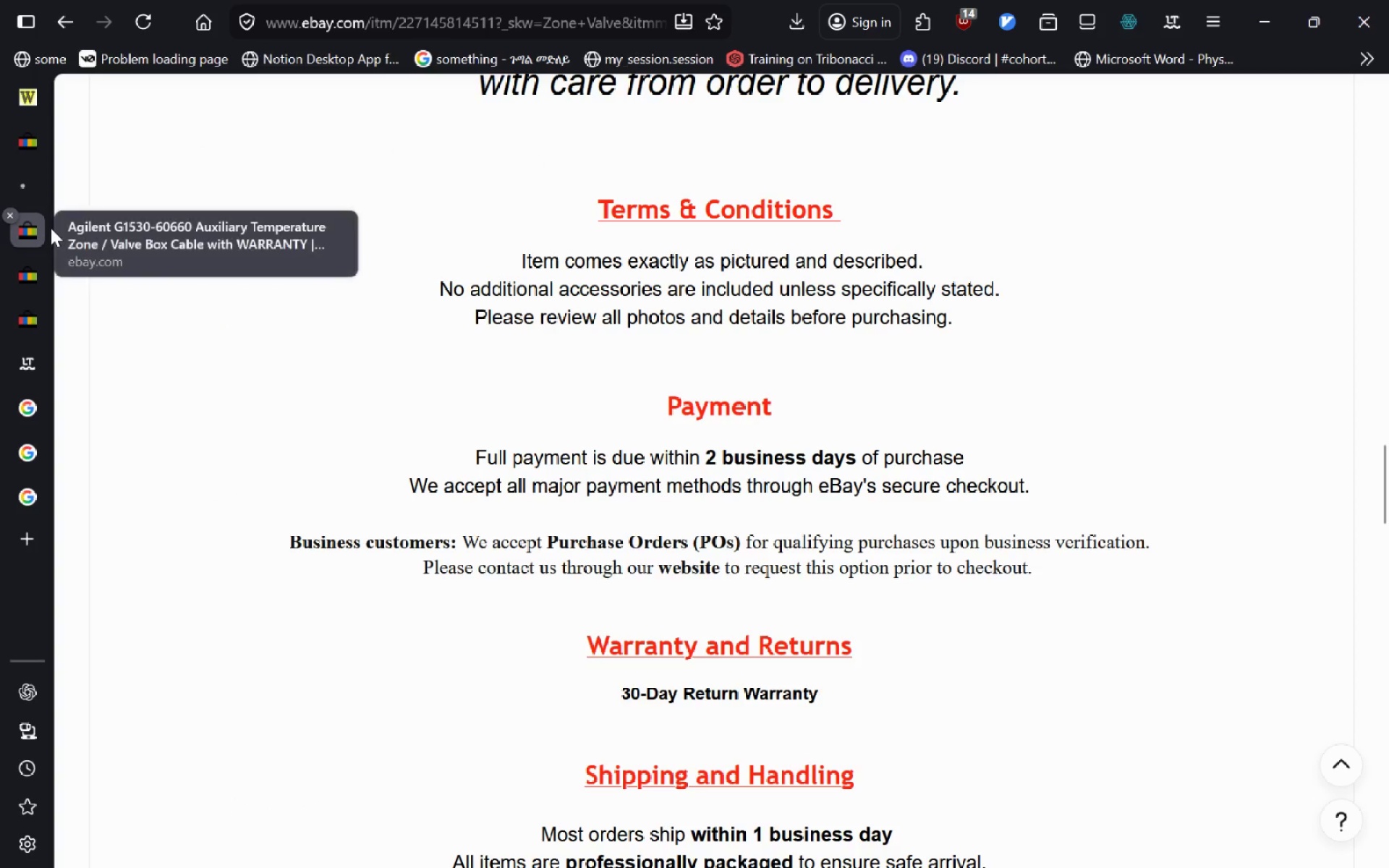 
key(Control+W)
 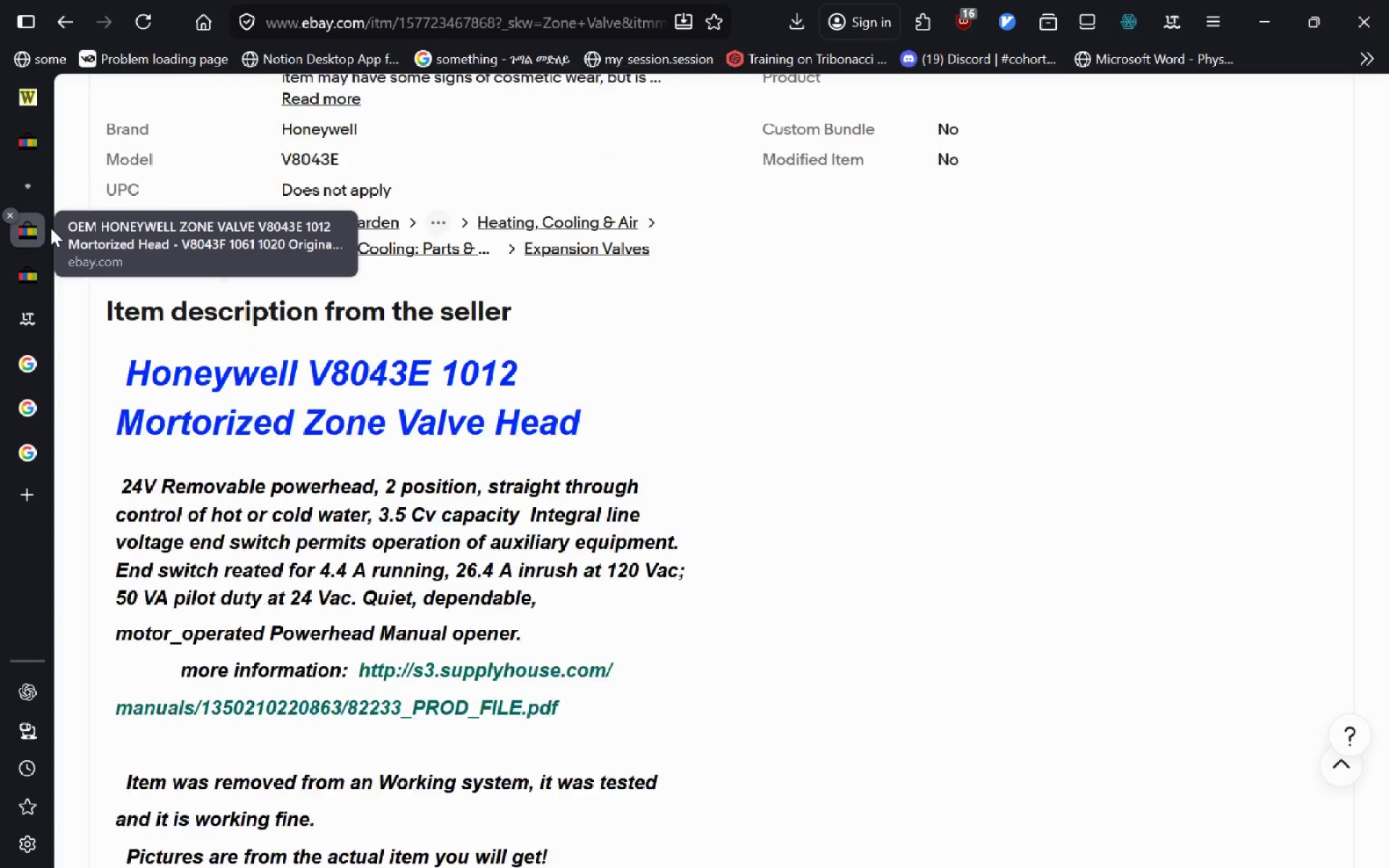 
key(Control+W)
 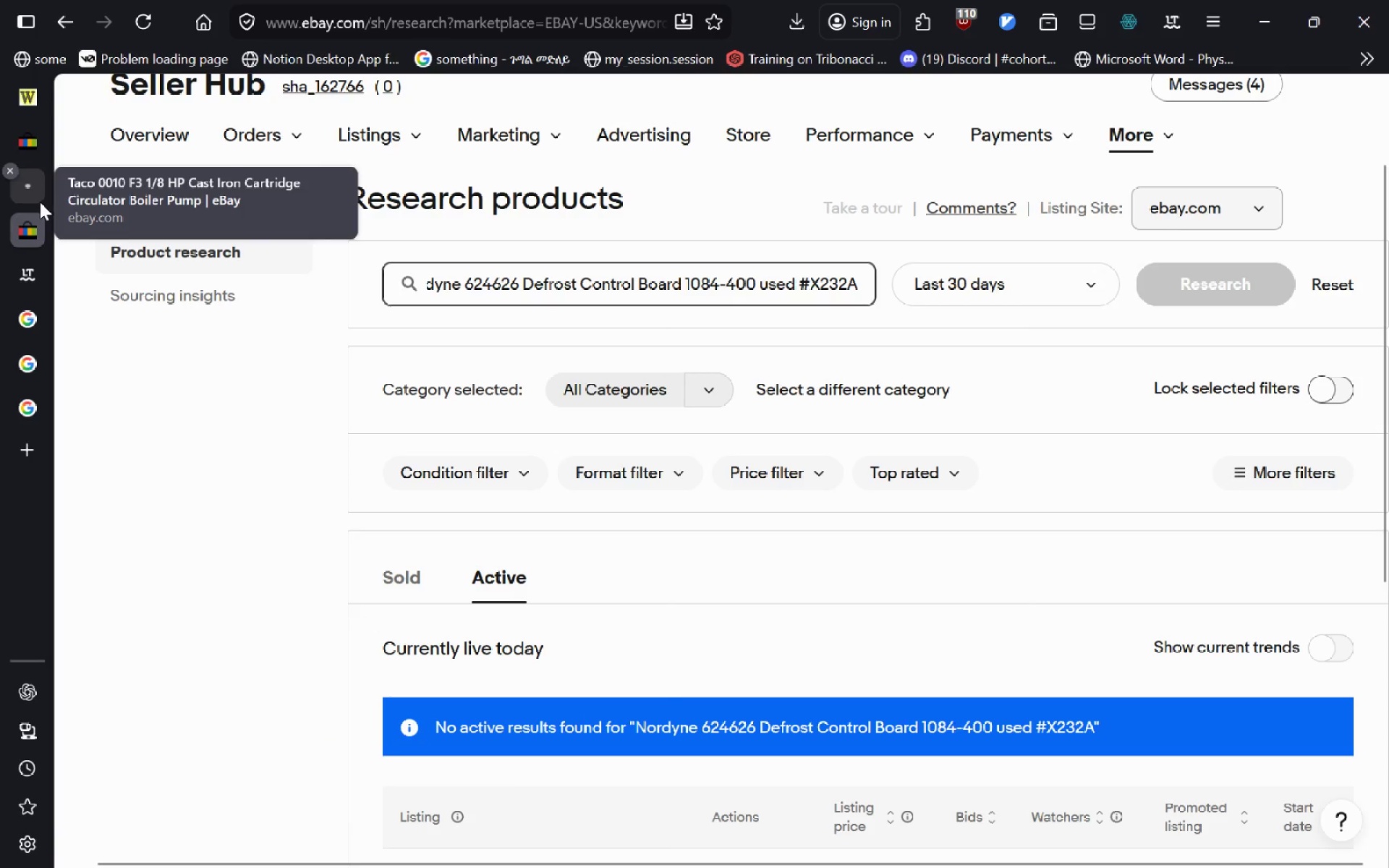 
left_click([40, 202])
 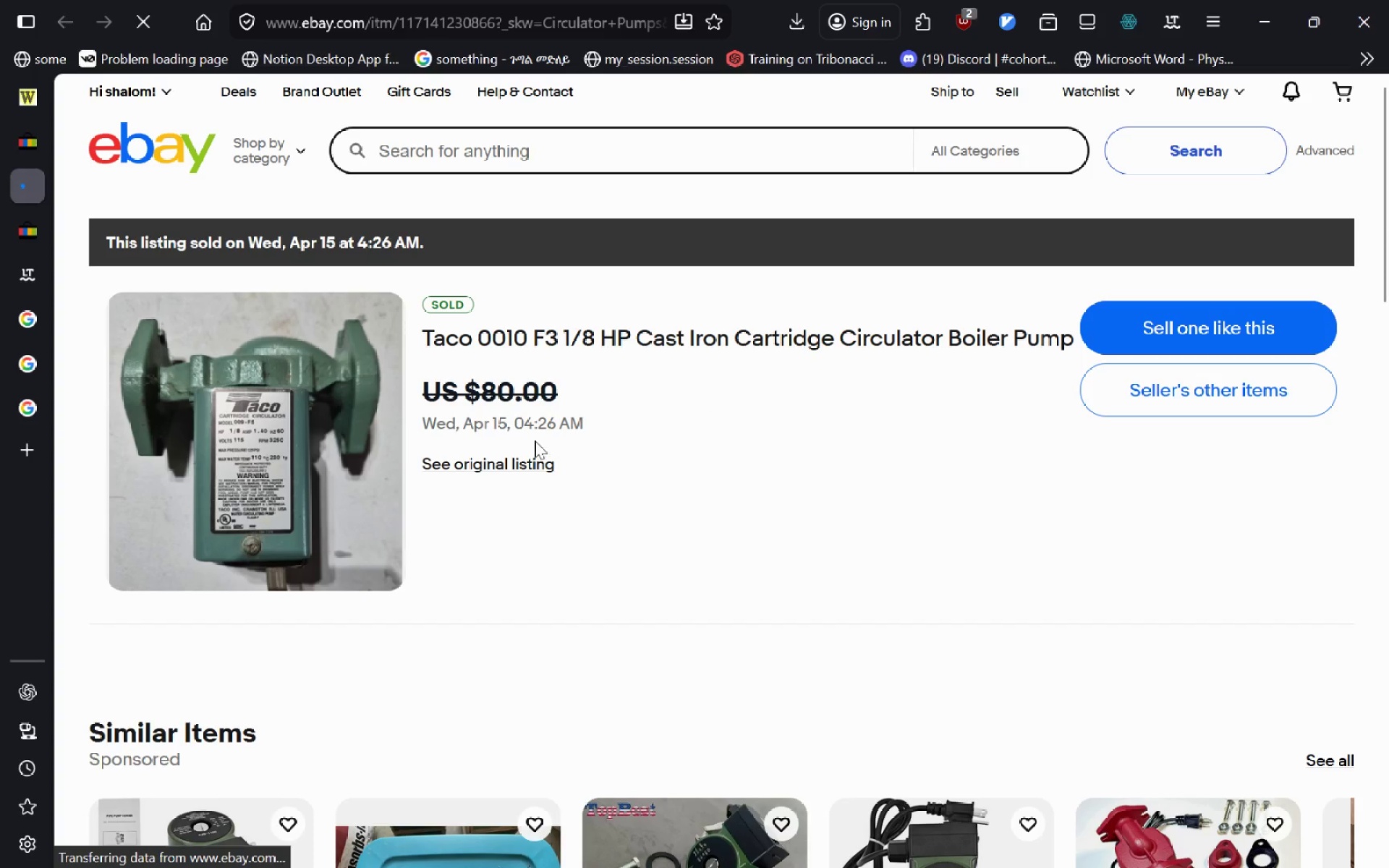 
left_click([509, 473])
 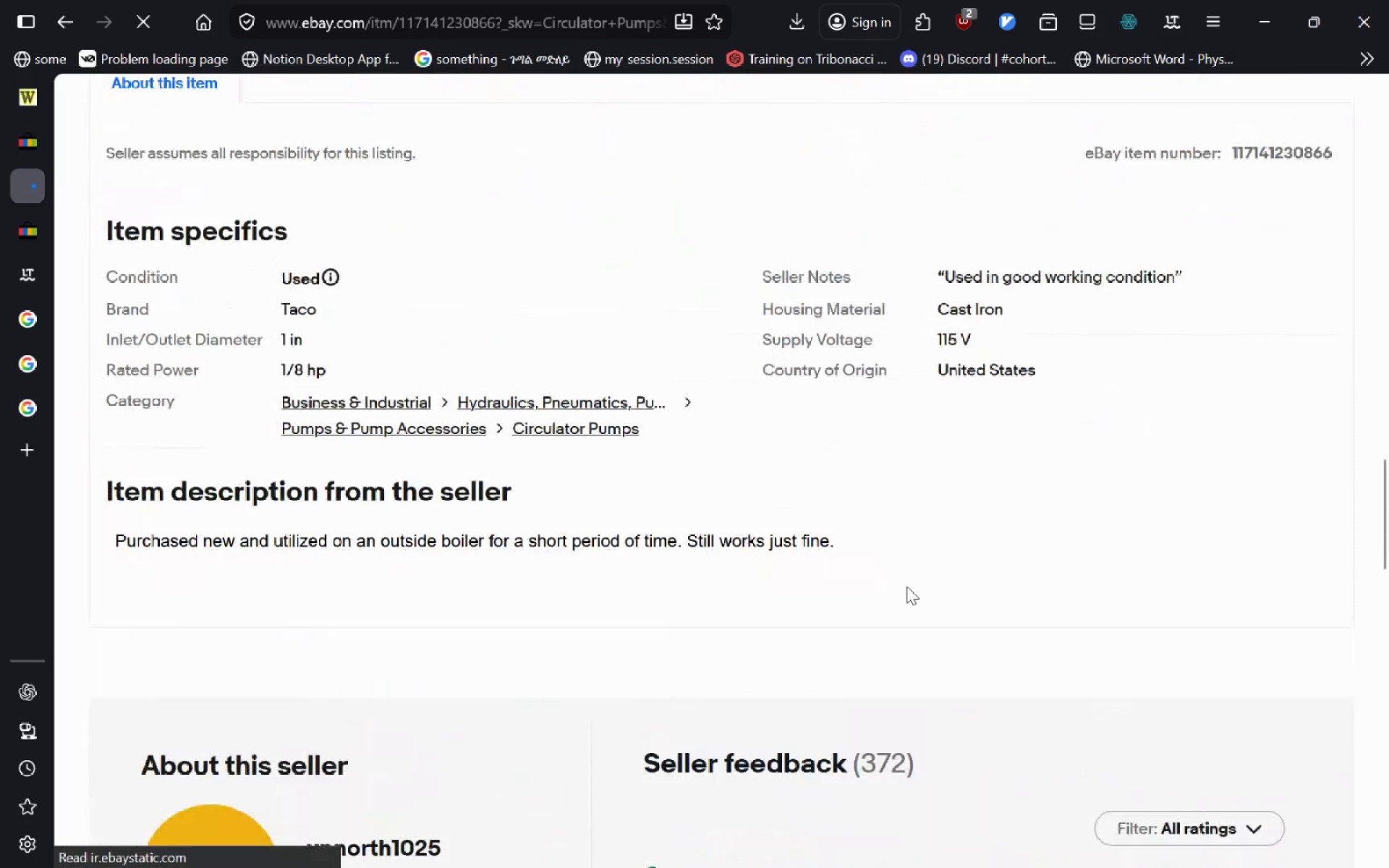 
left_click_drag(start_coordinate=[1231, 209], to_coordinate=[1351, 195])
 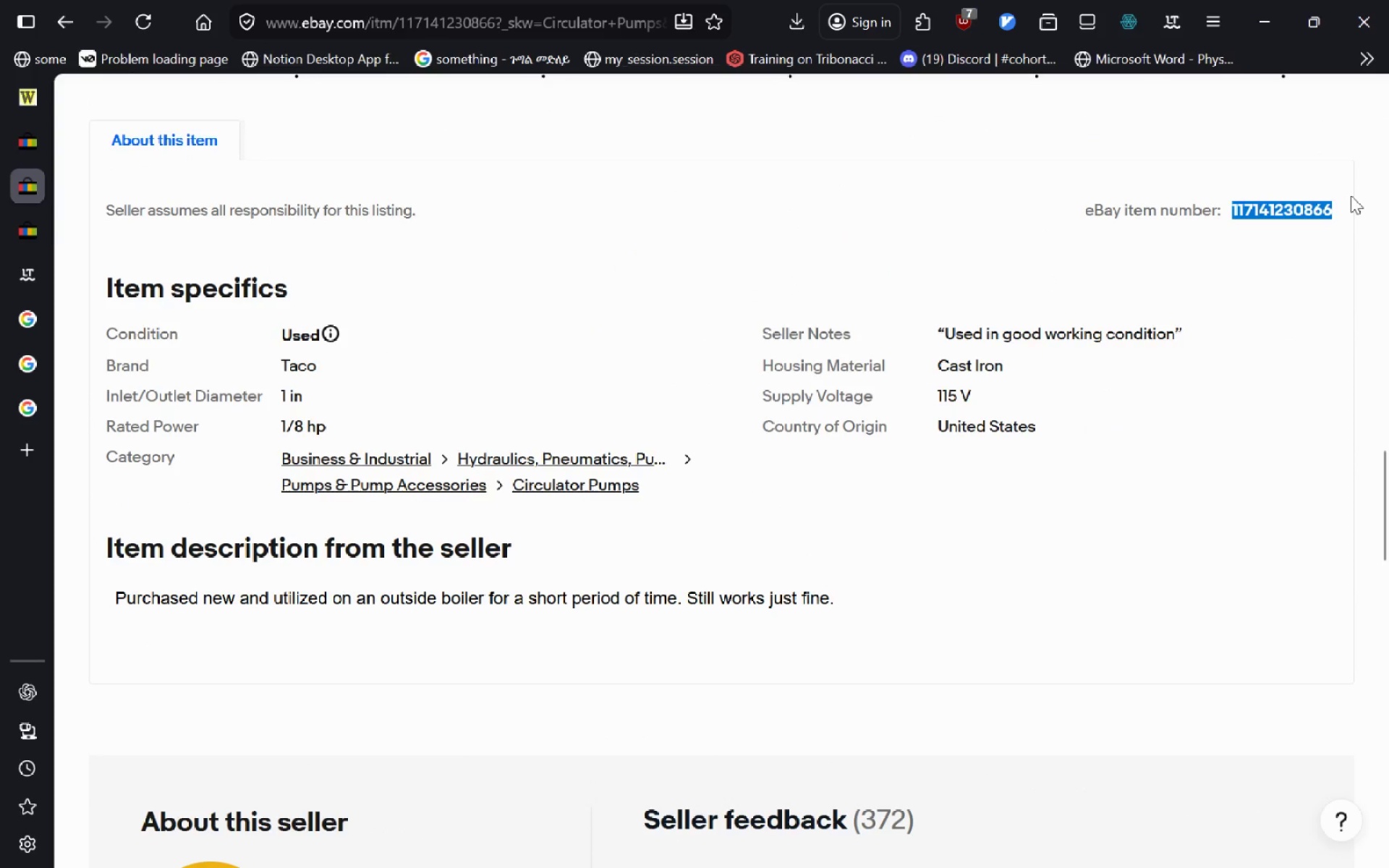 
key(Control+C)
 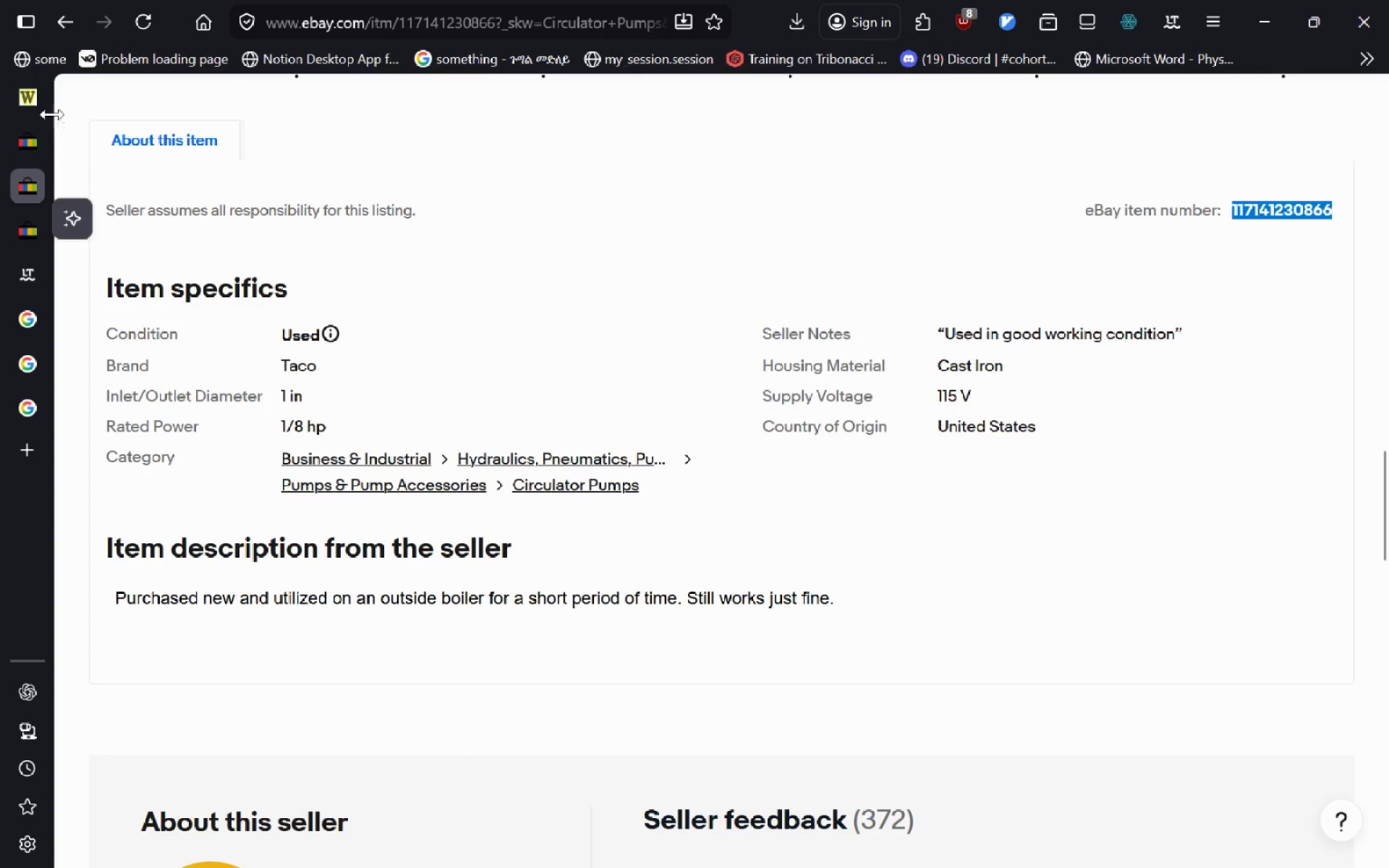 
left_click([28, 98])
 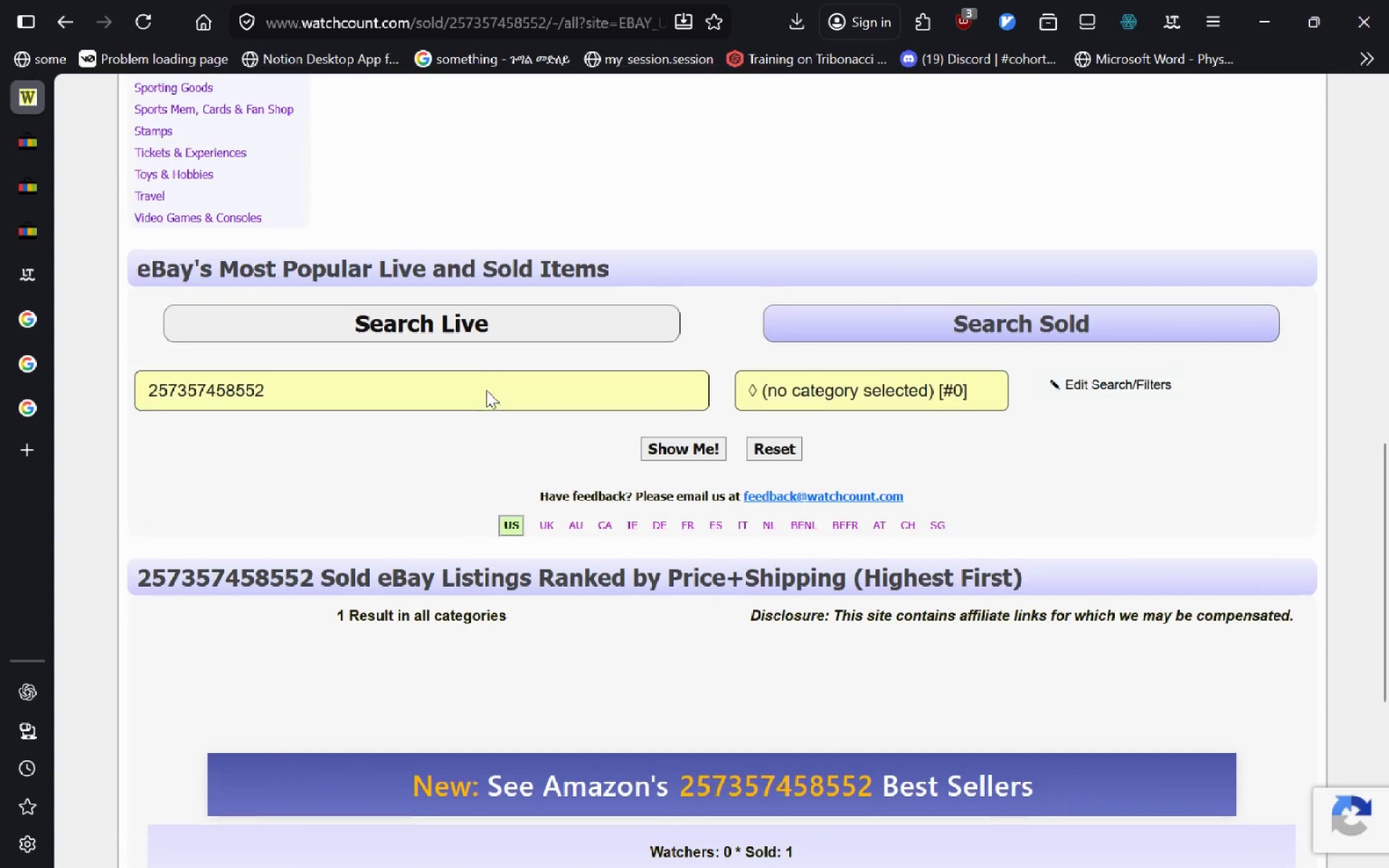 
left_click([486, 390])
 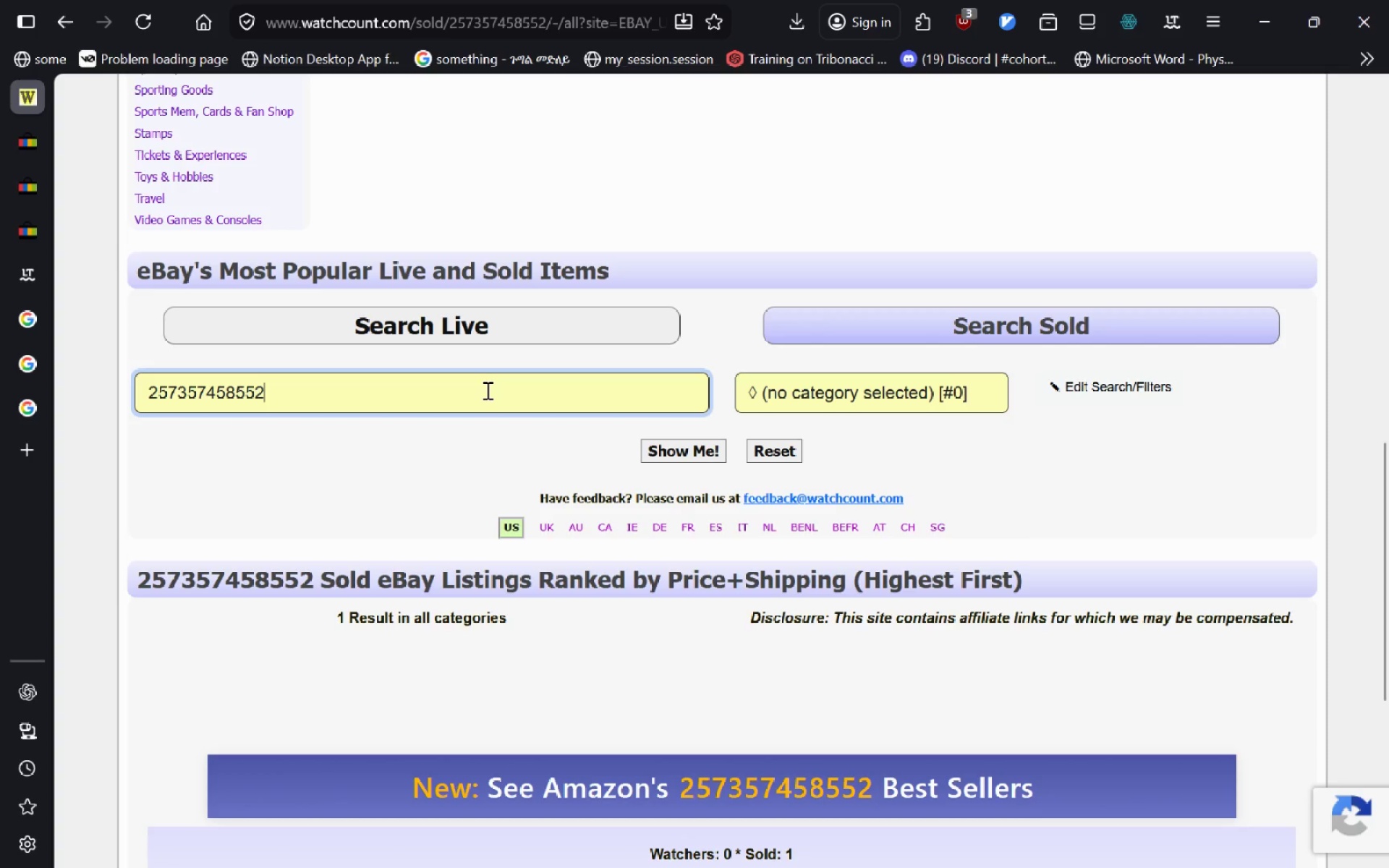 
key(Control+A)
 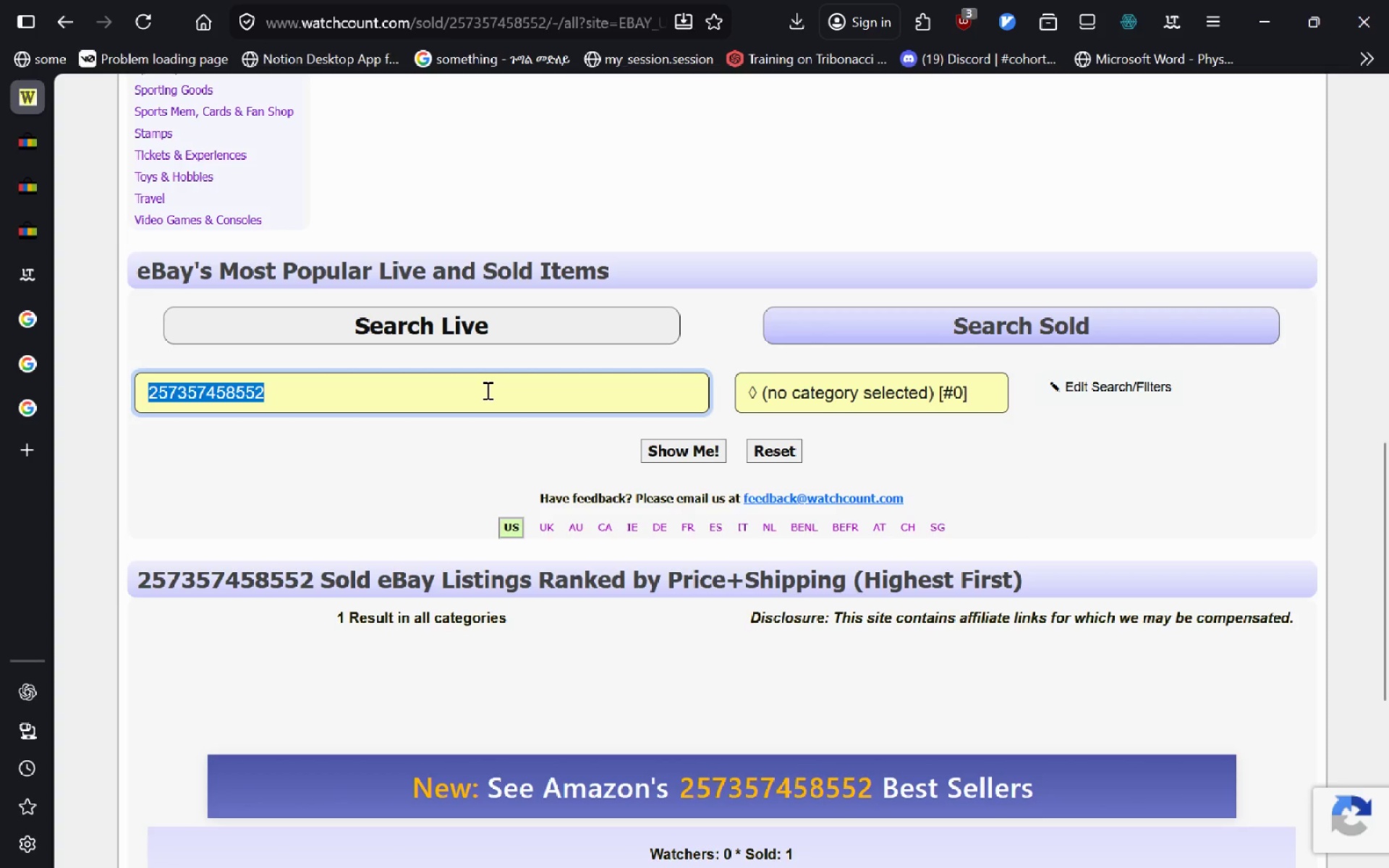 
key(Control+V)
 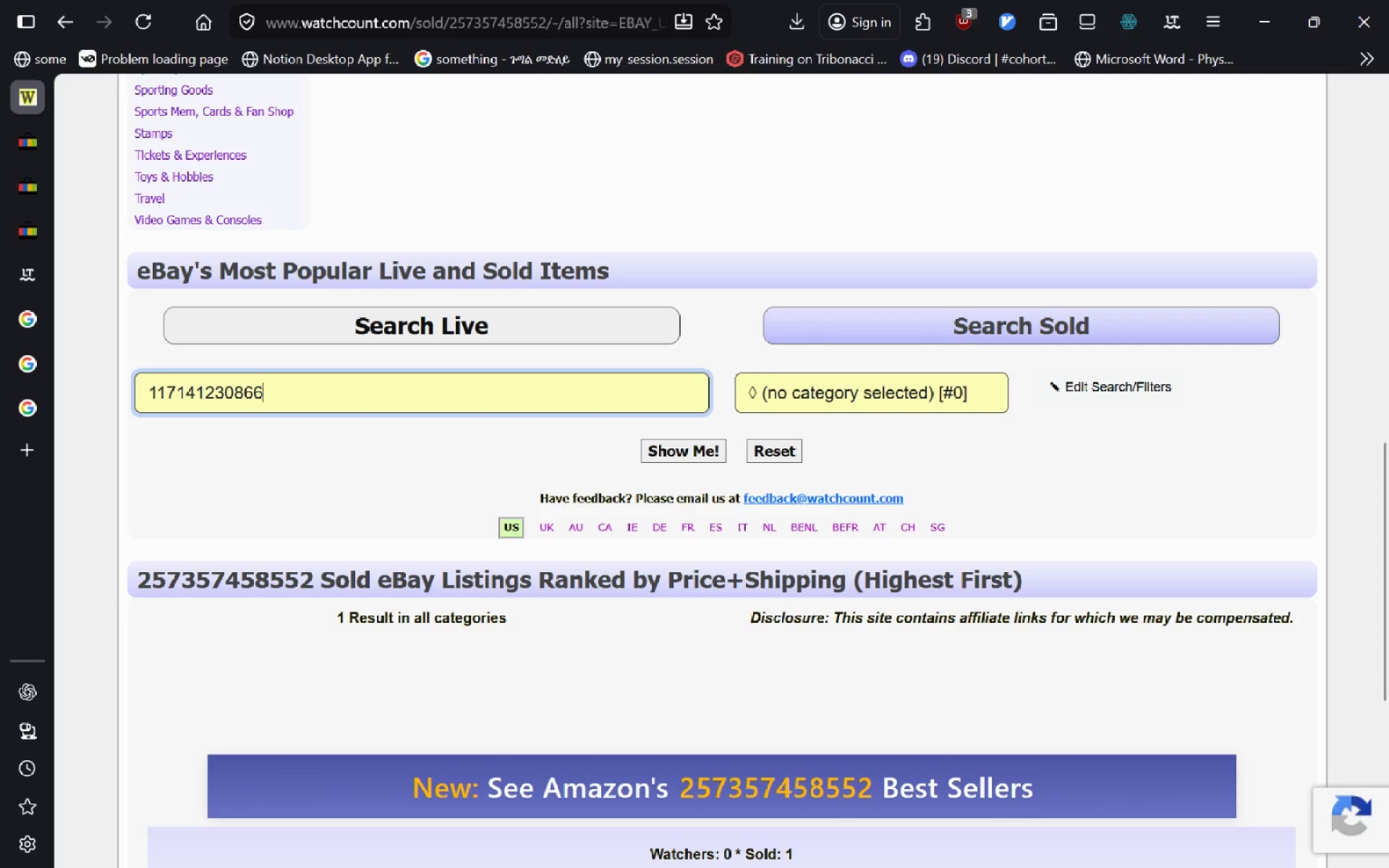 
key(Enter)
 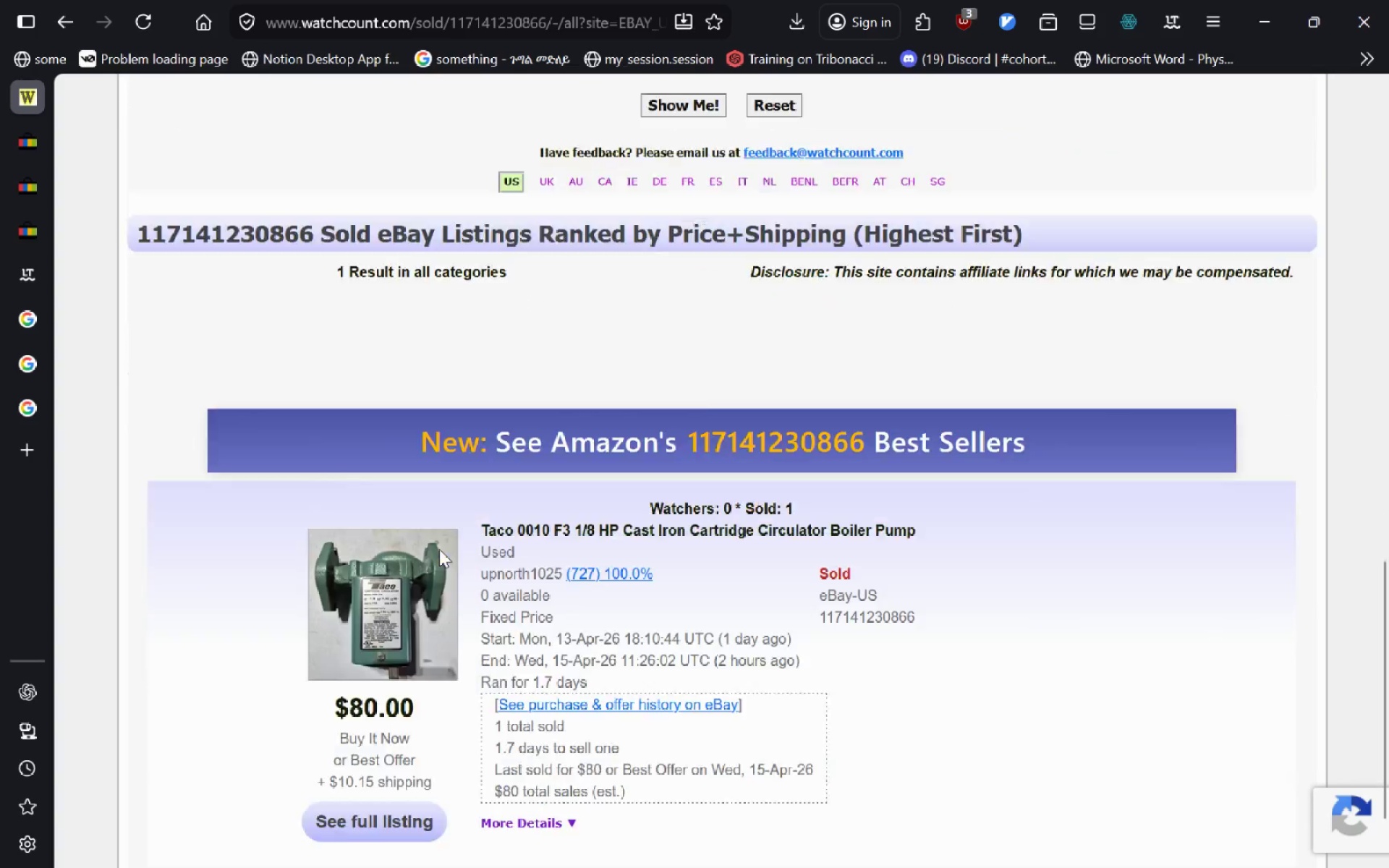 
wait(6.06)
 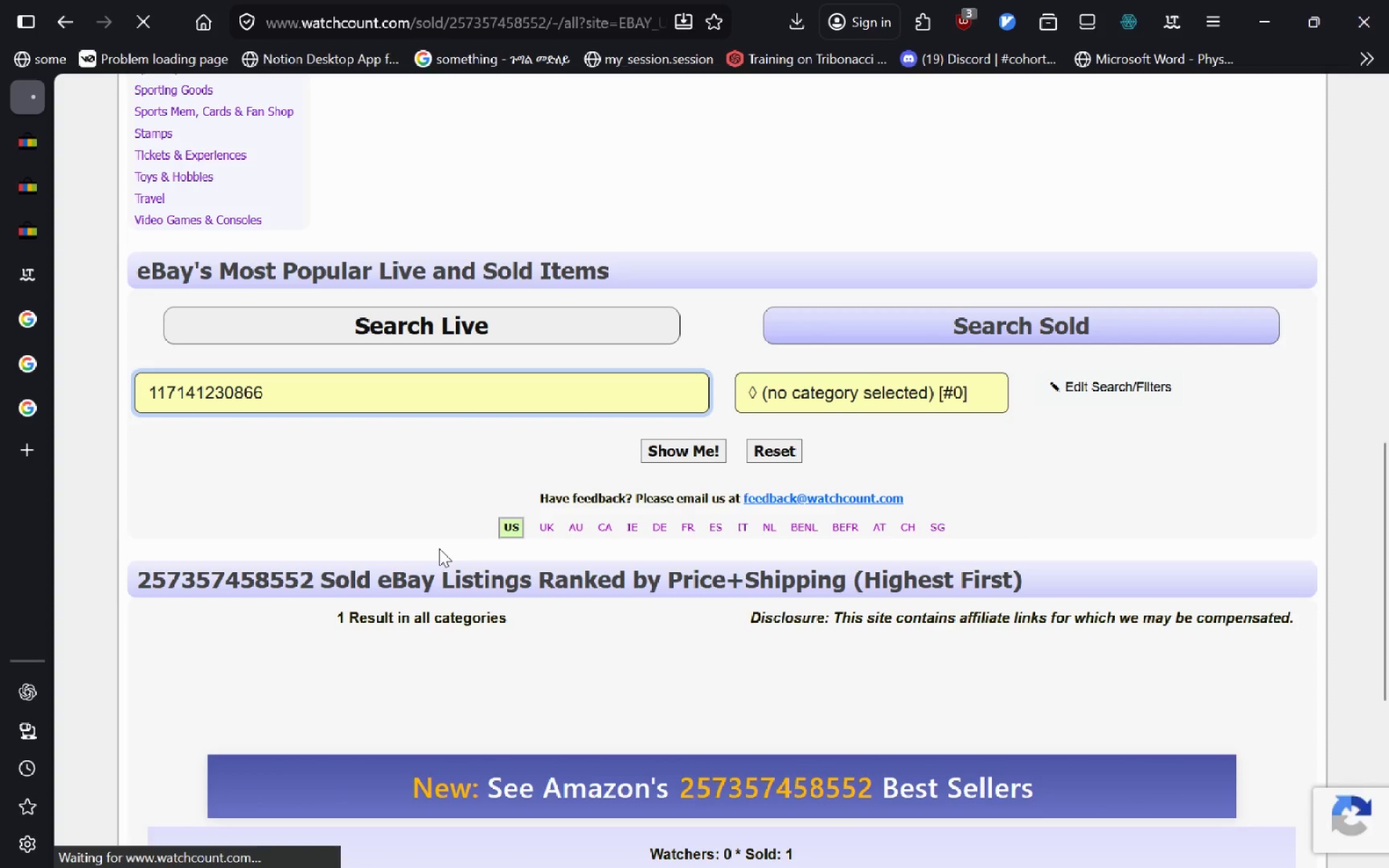 
left_click_drag(start_coordinate=[922, 426], to_coordinate=[485, 435])
 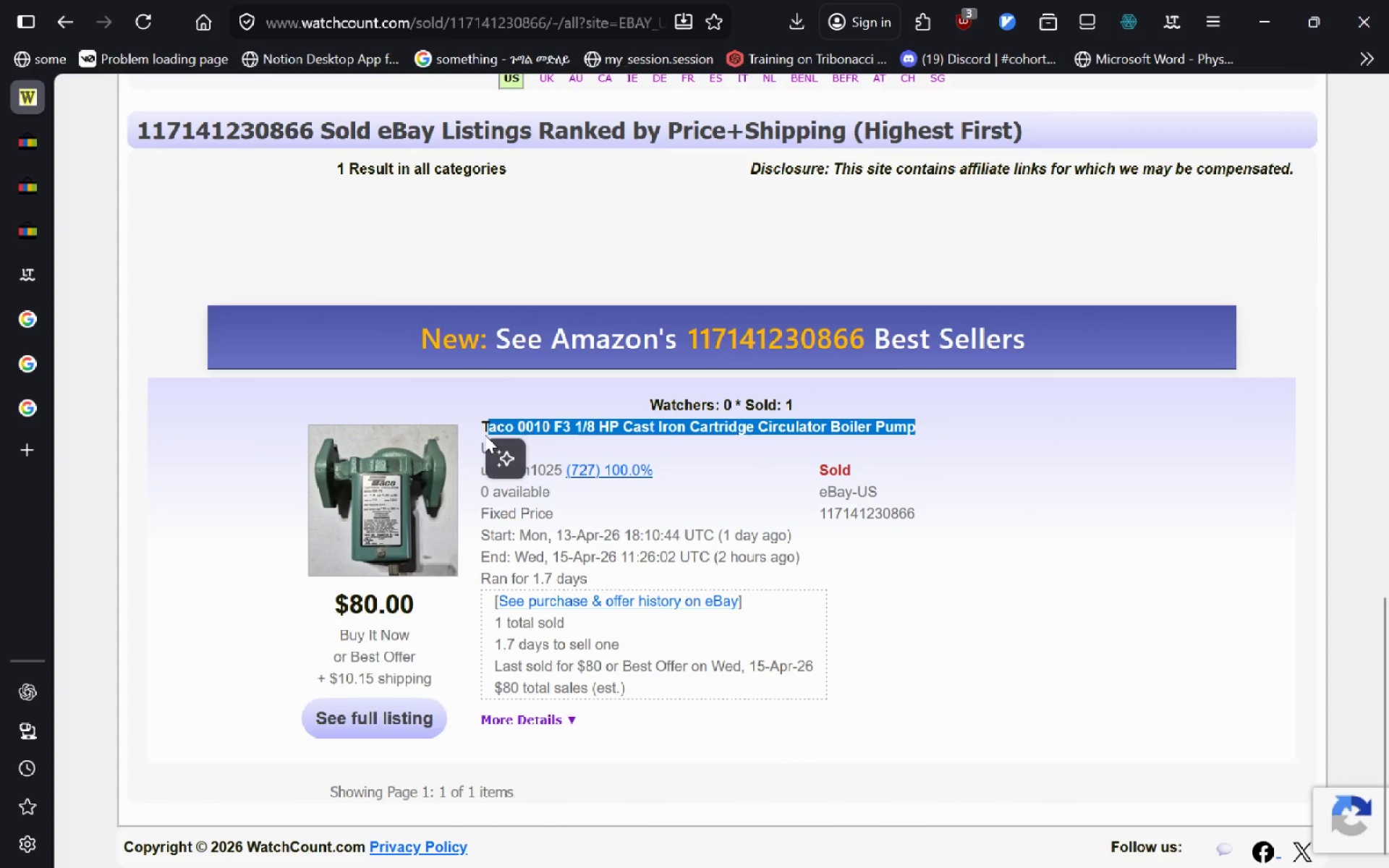 
key(Shift+ShiftLeft)
 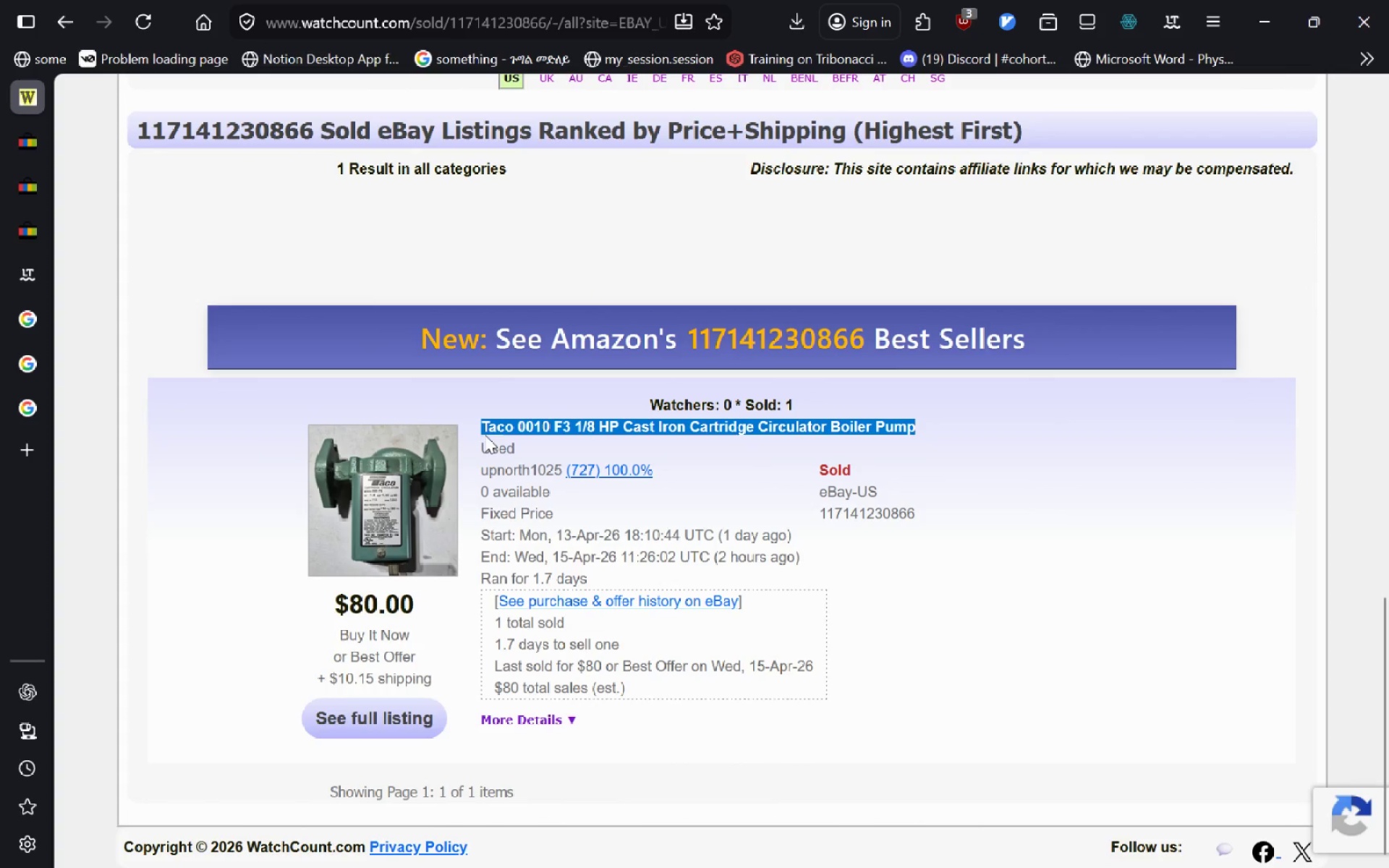 
key(Shift+ArrowLeft)
 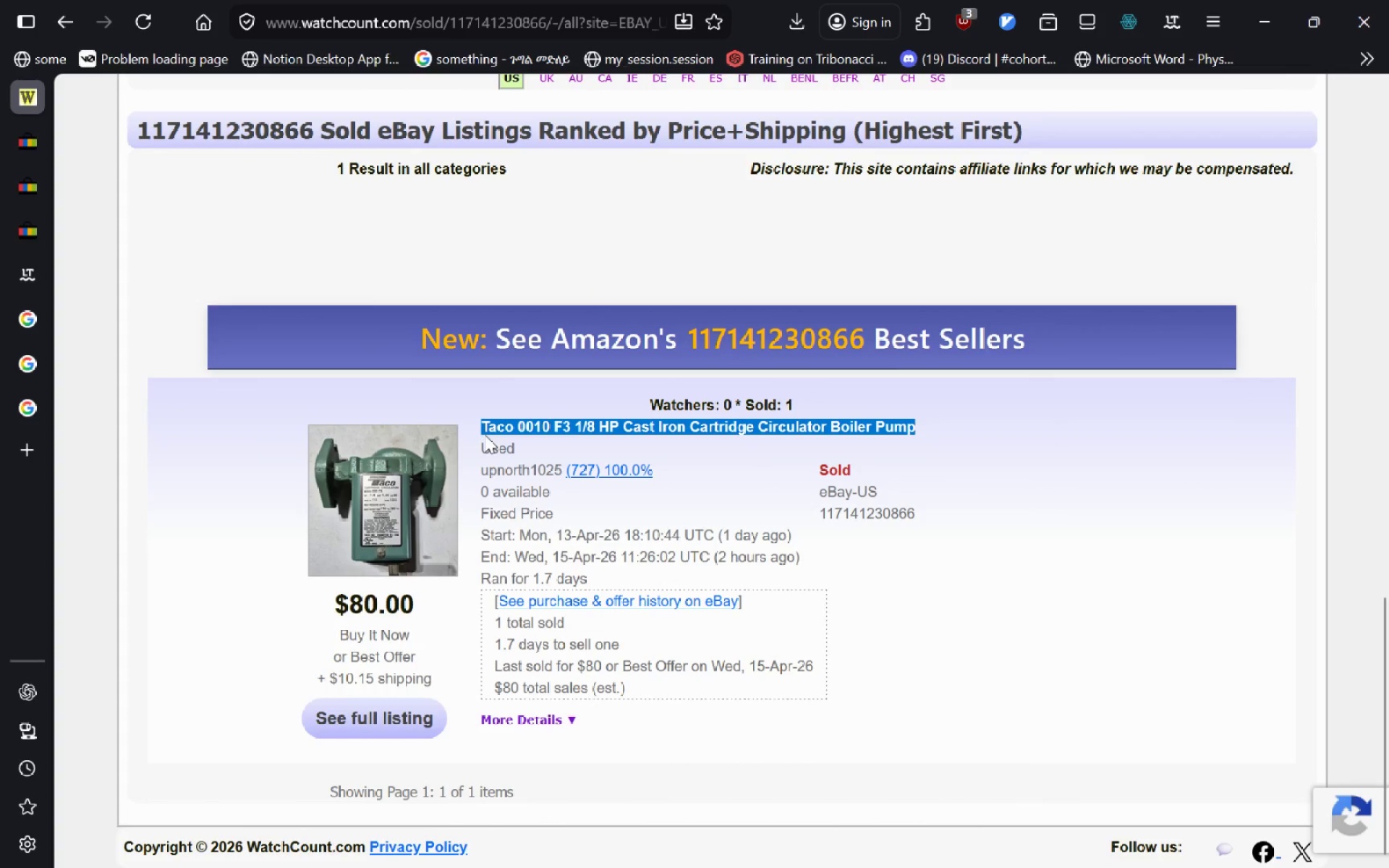 
key(Control+C)
 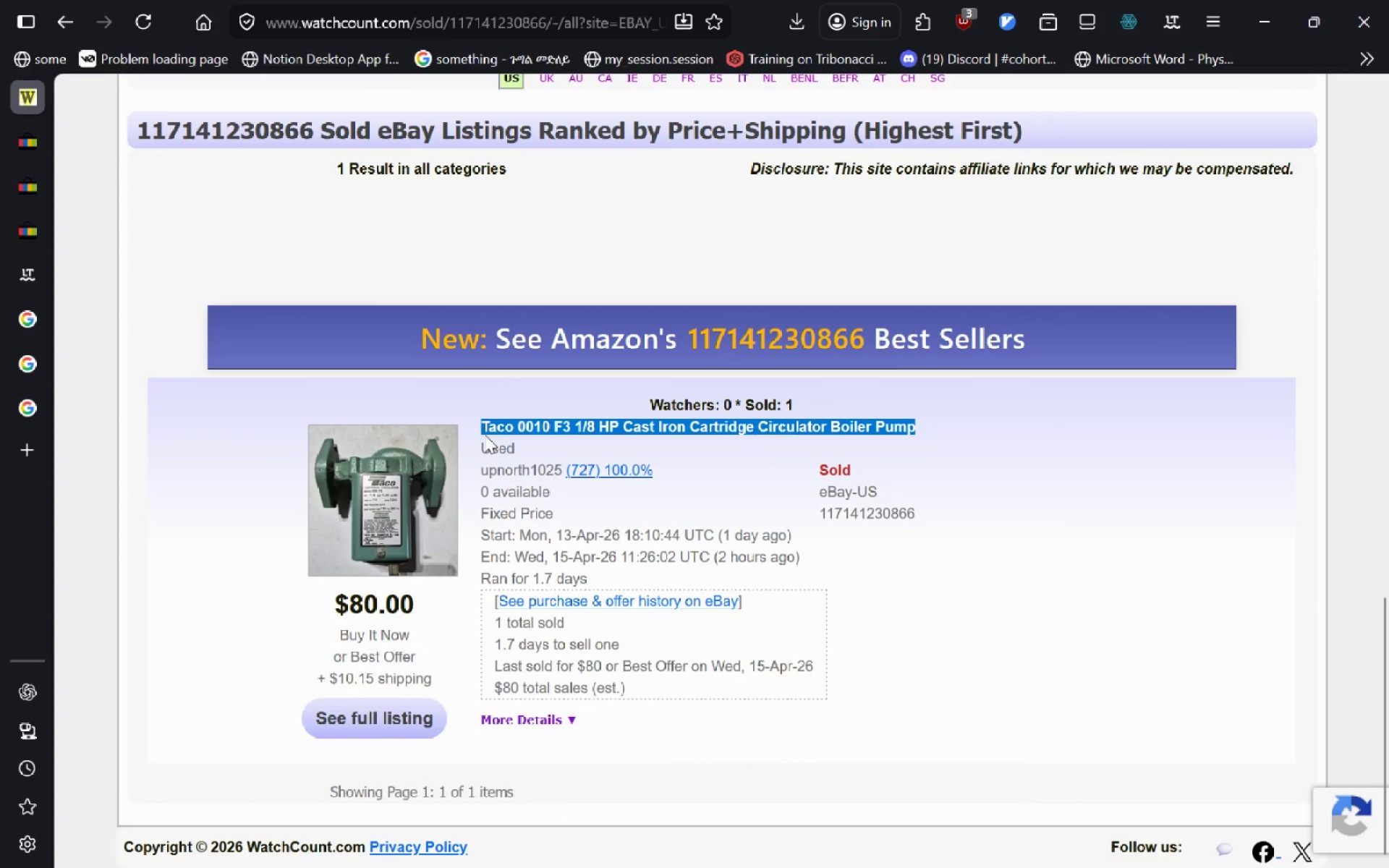 
key(Alt+Tab)
 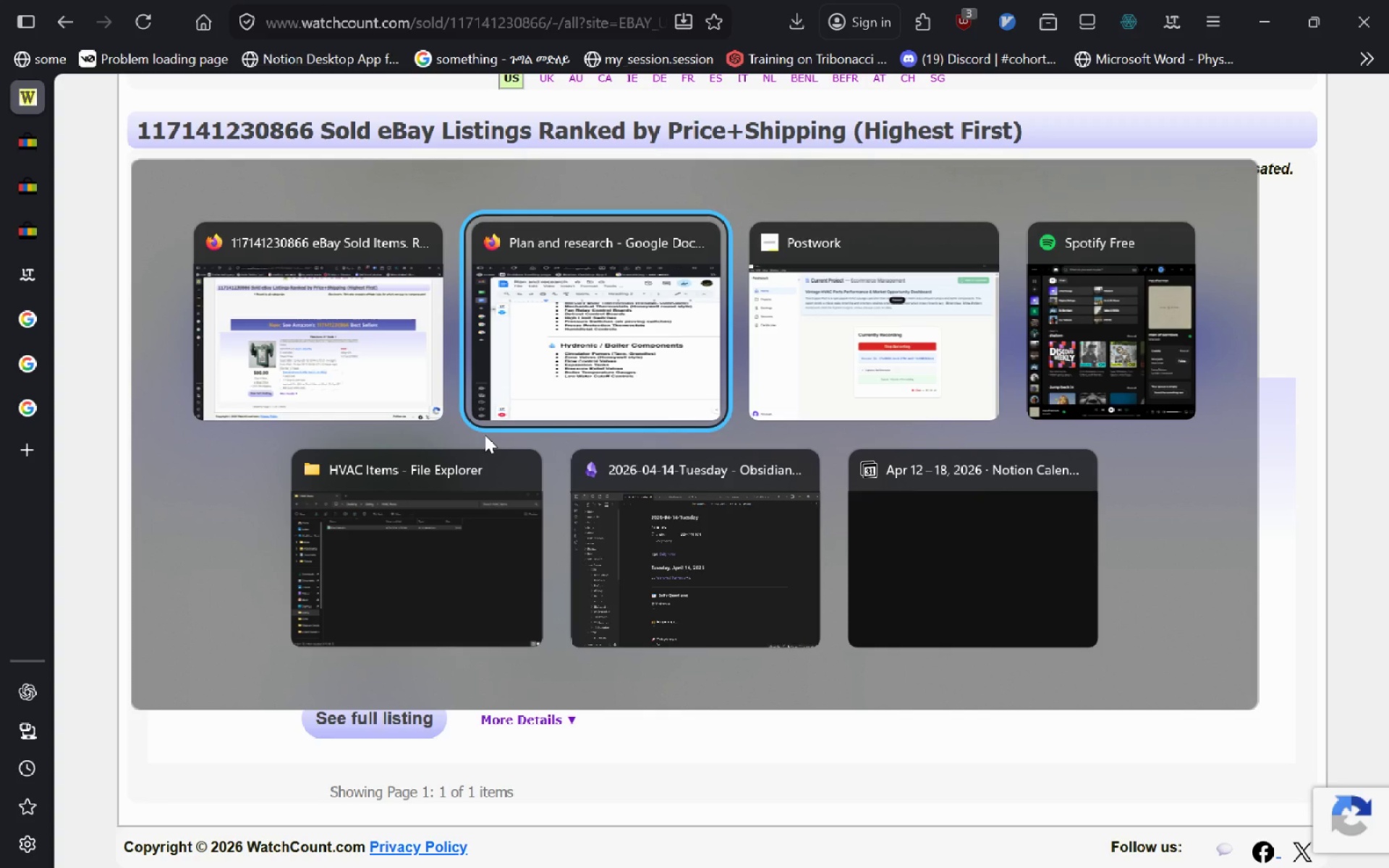 
key(Alt+Shift+Tab)
 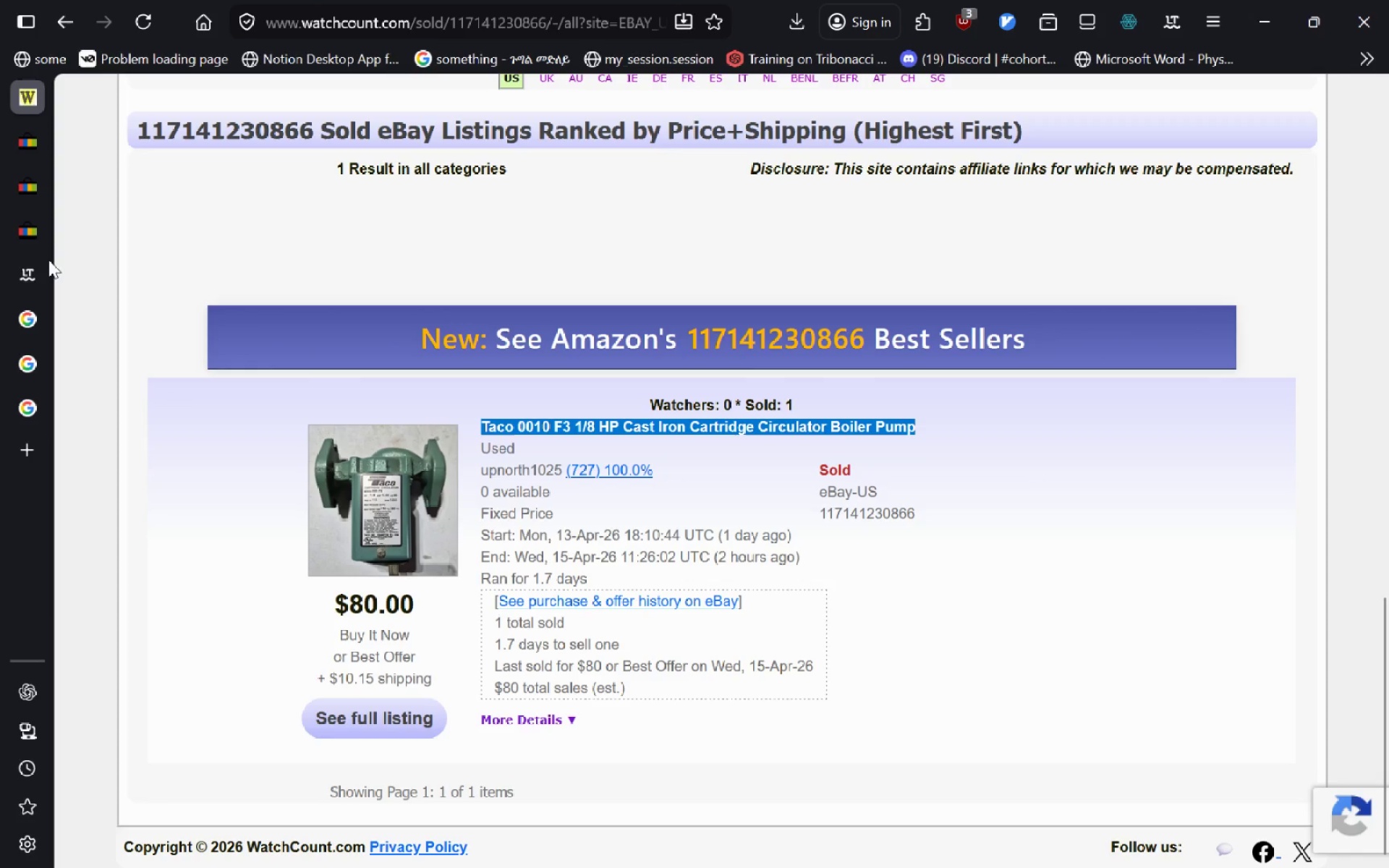 
mouse_move([59, 144])
 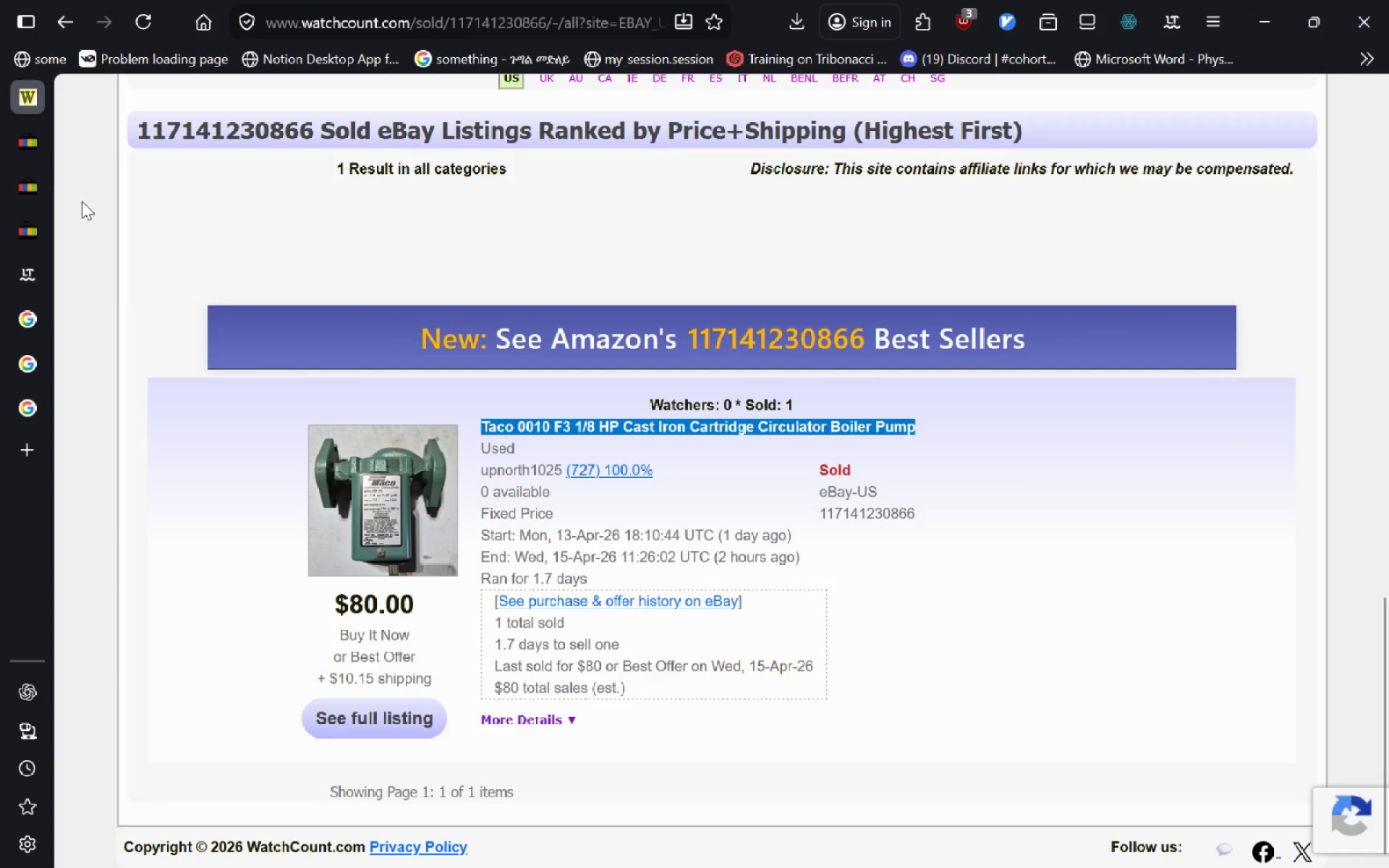 
key(Alt+AltLeft)
 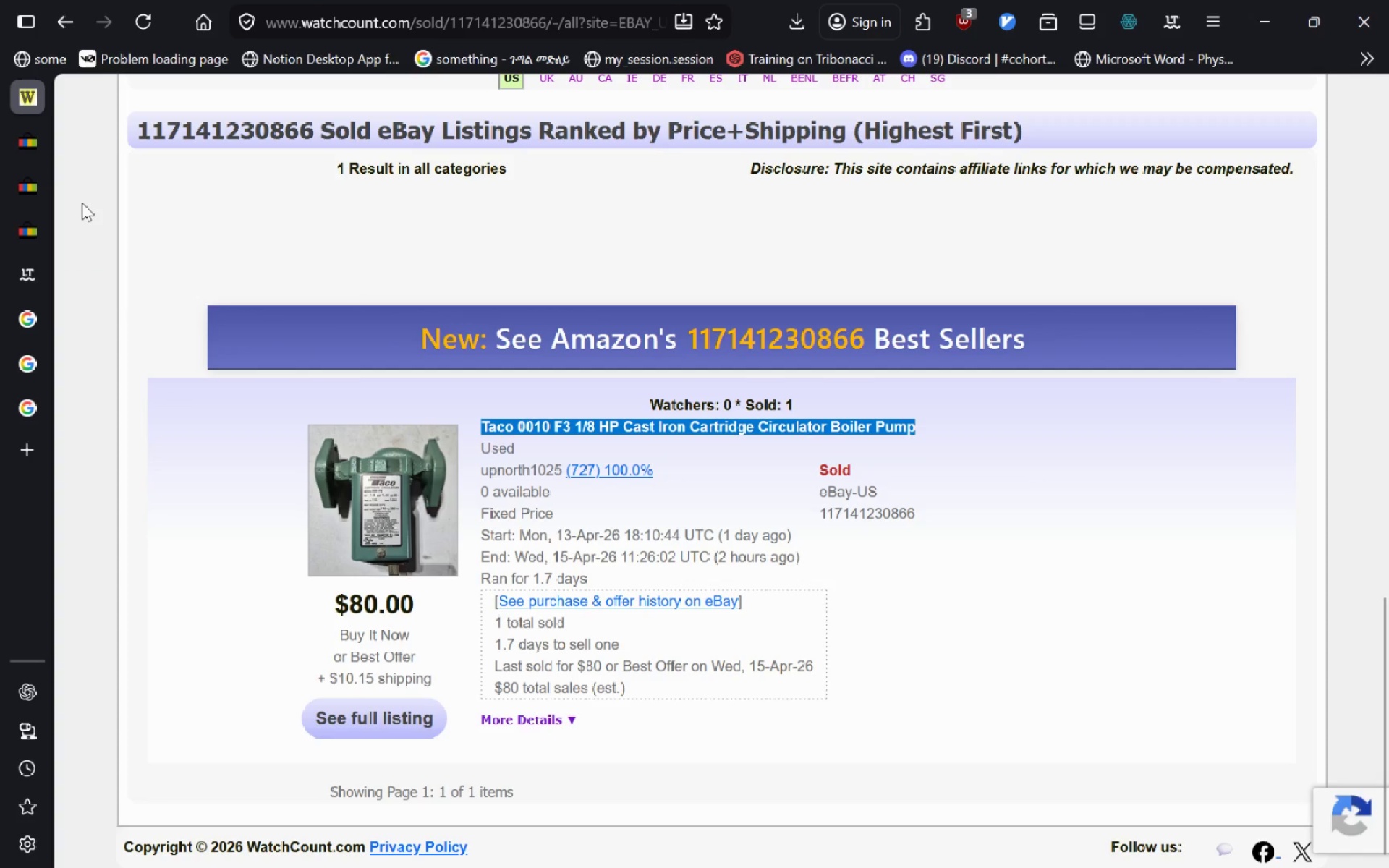 
key(Alt+Tab)
 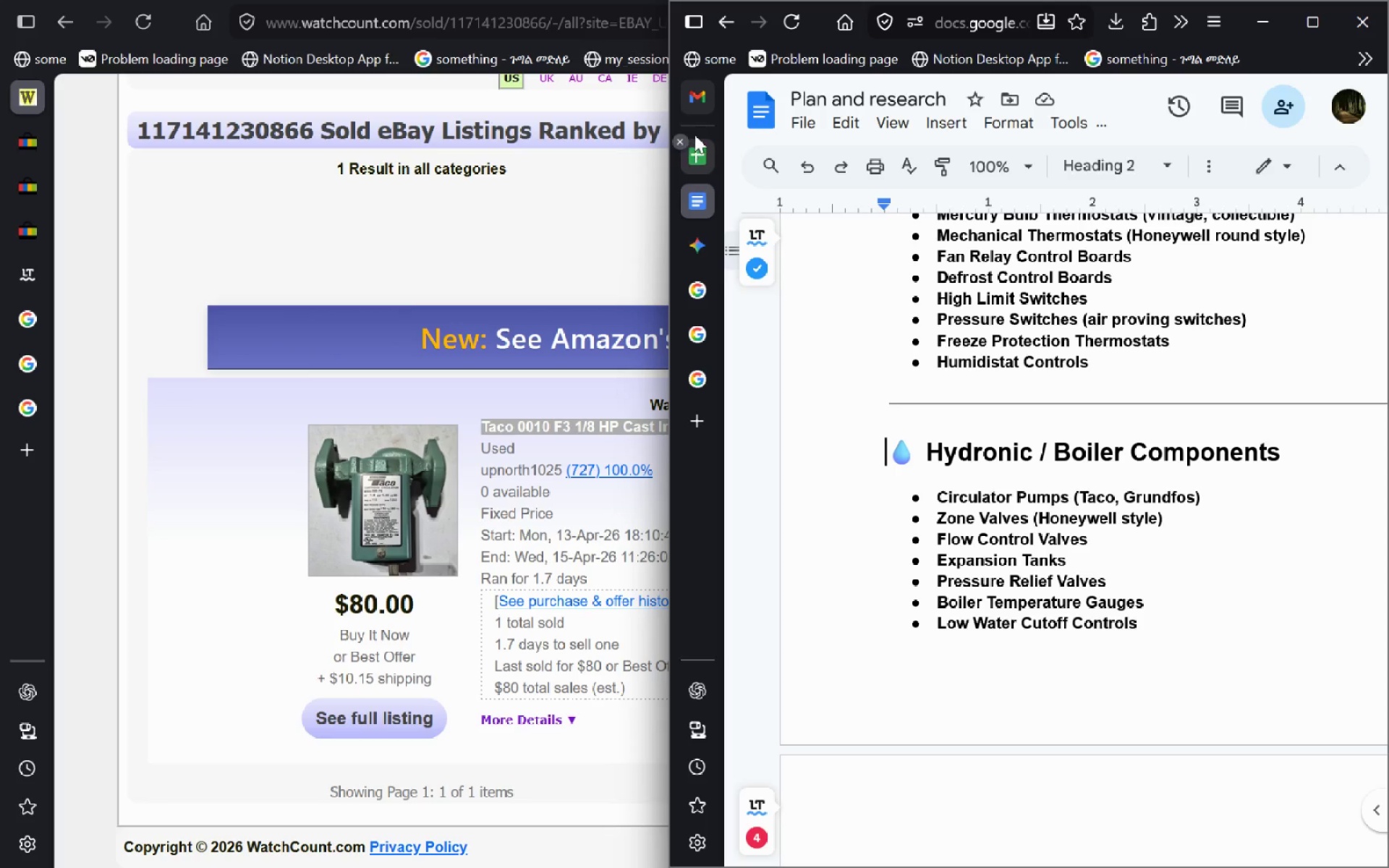 
left_click([689, 143])
 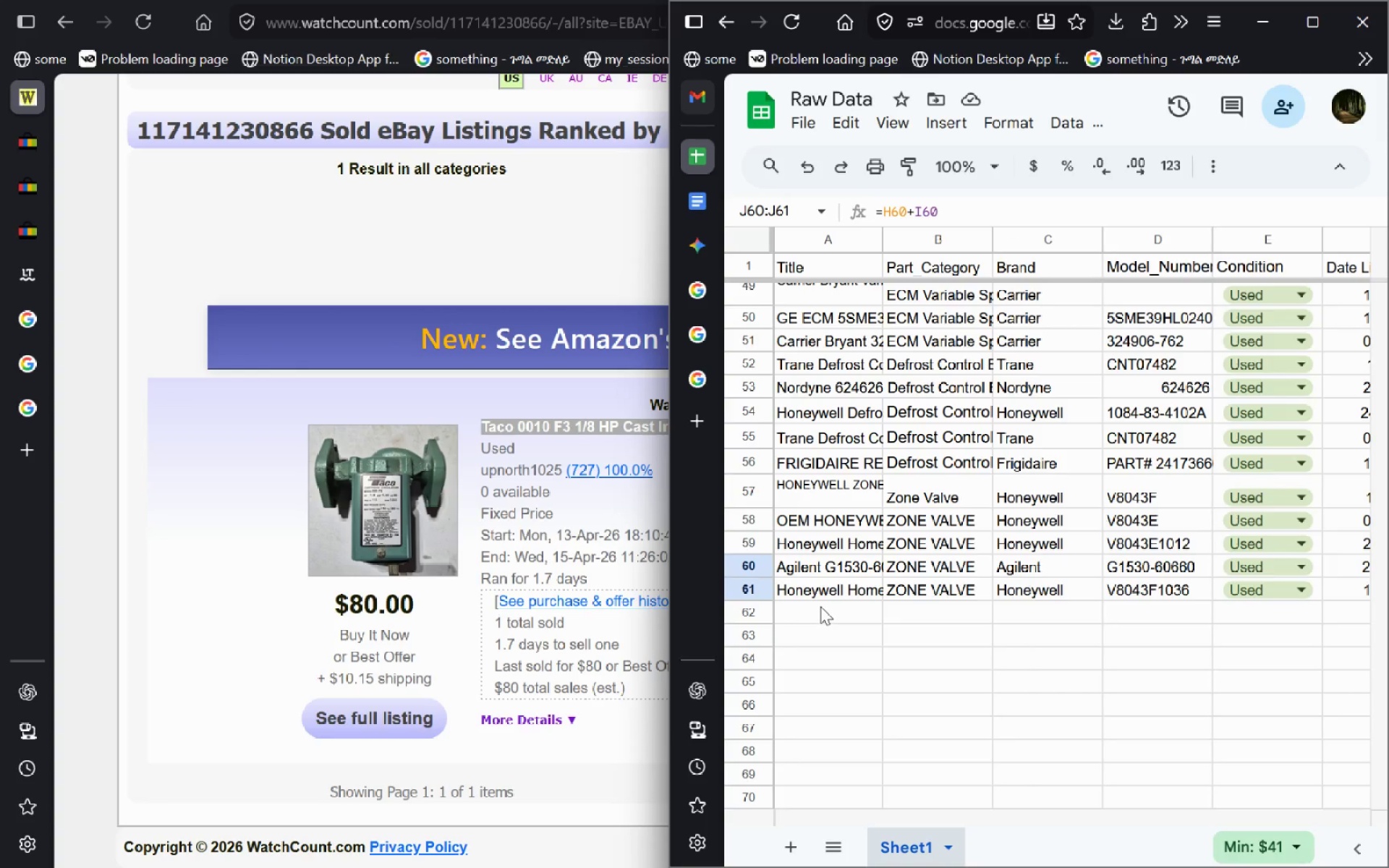 
left_click([820, 606])
 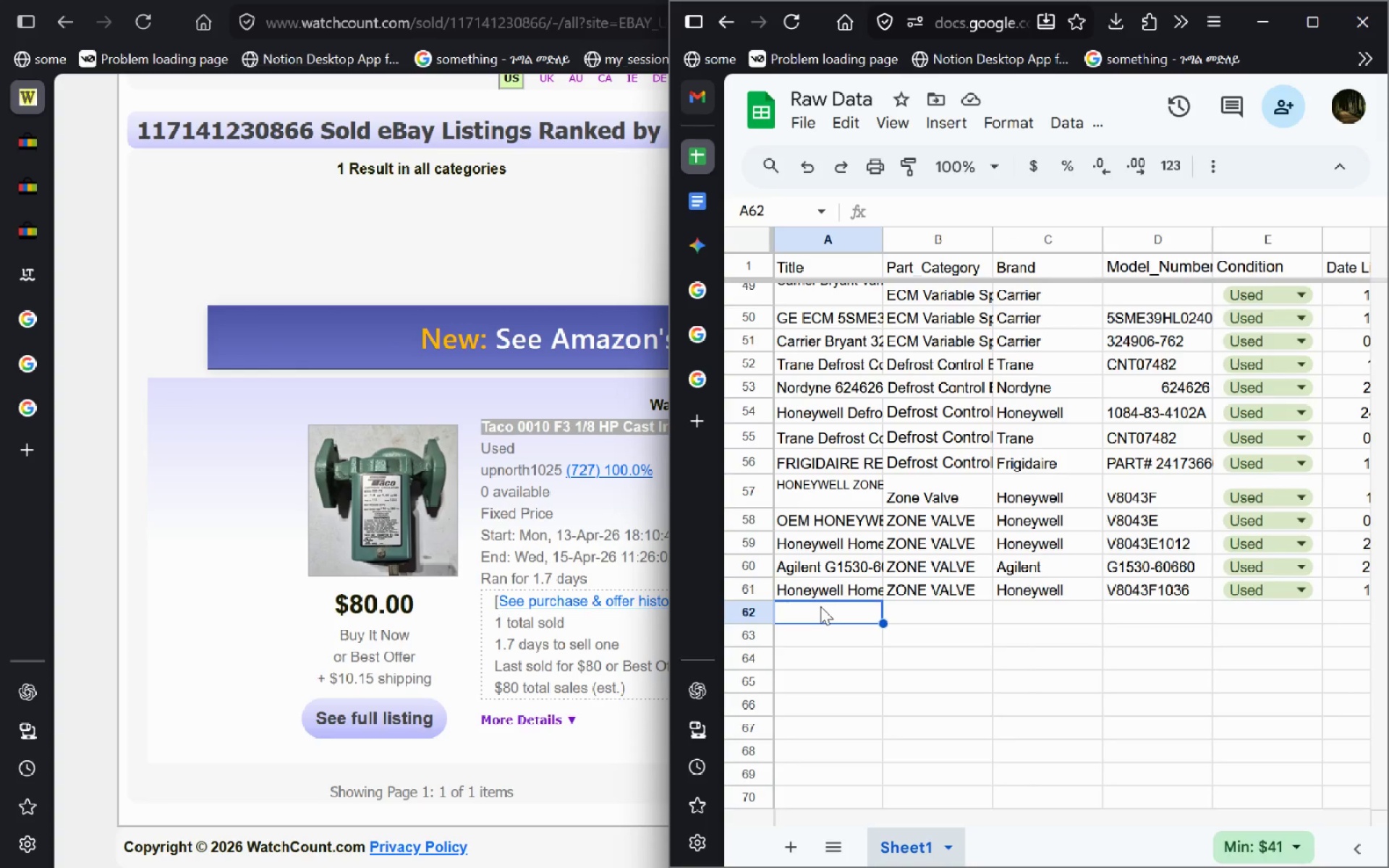 
key(Control+V)
 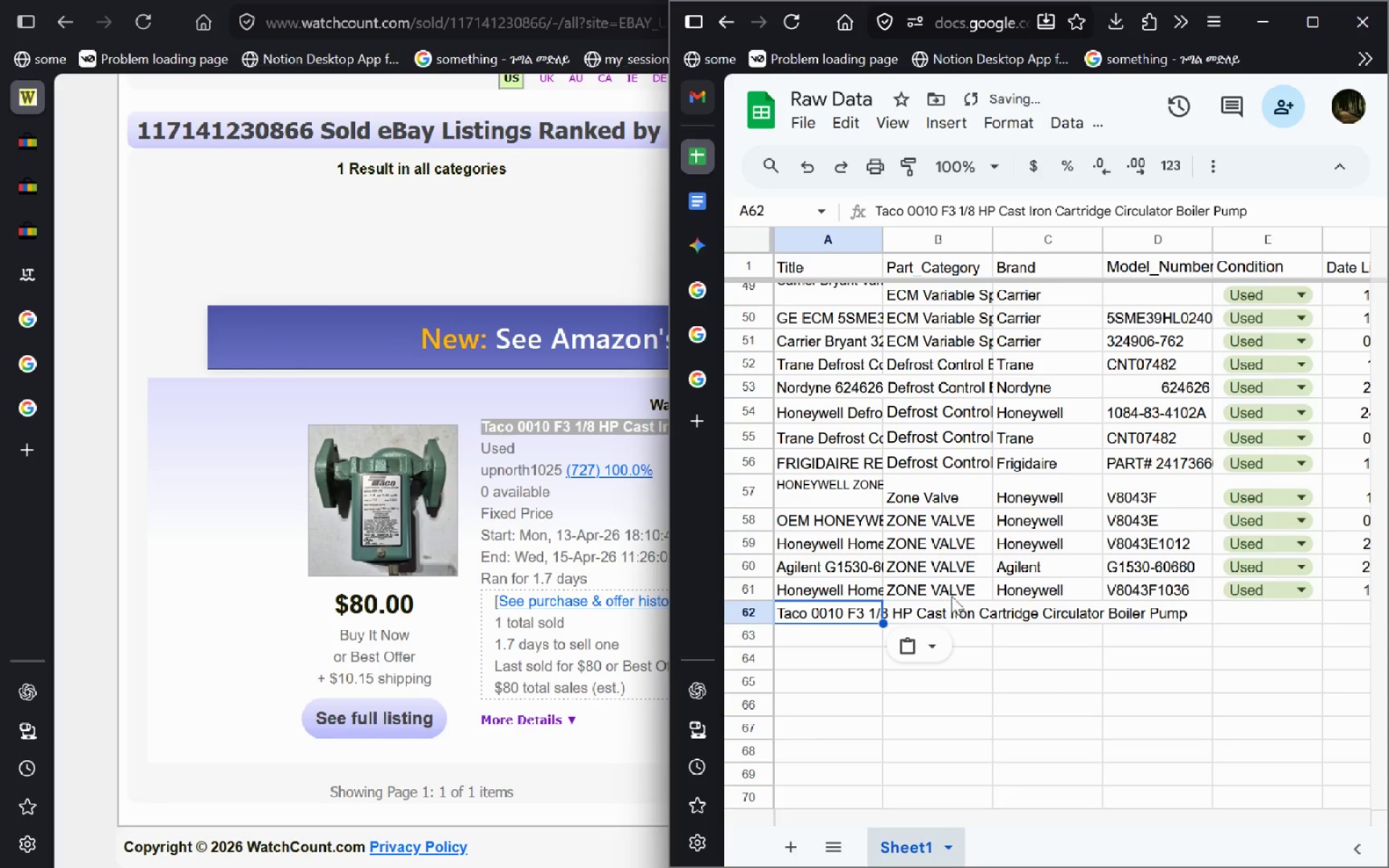 
left_click([953, 591])
 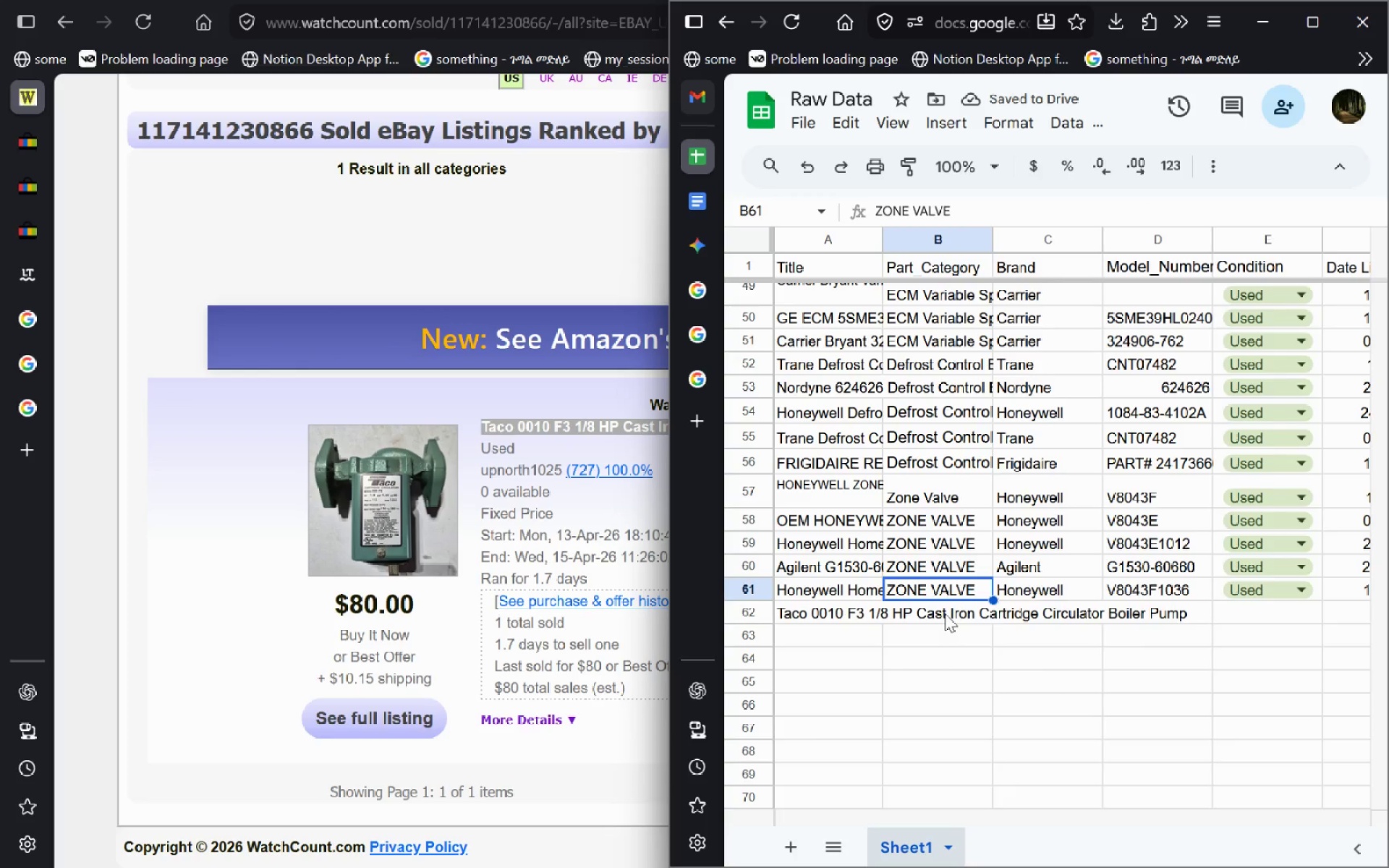 
double_click([945, 613])
 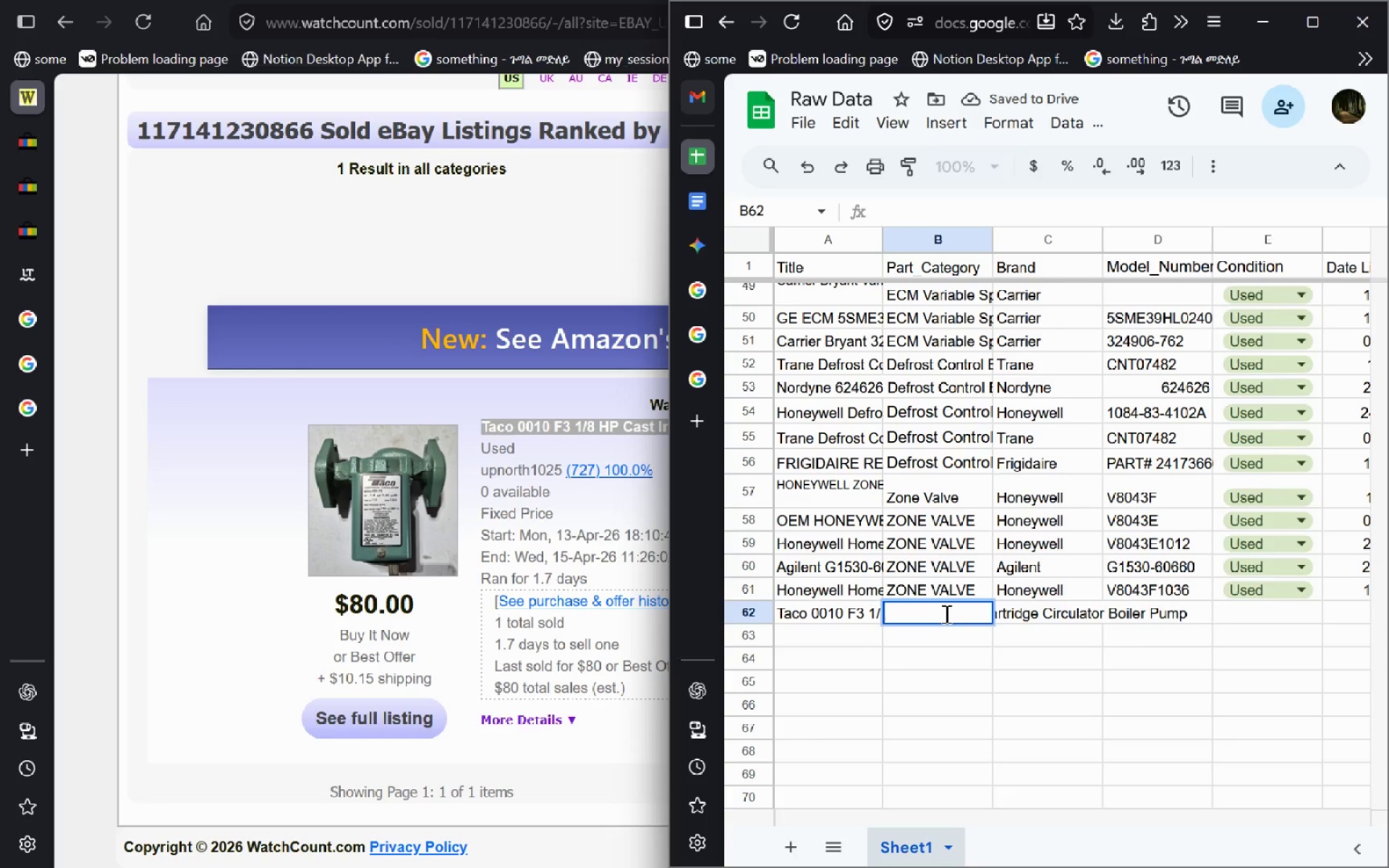 
type(Taco)
 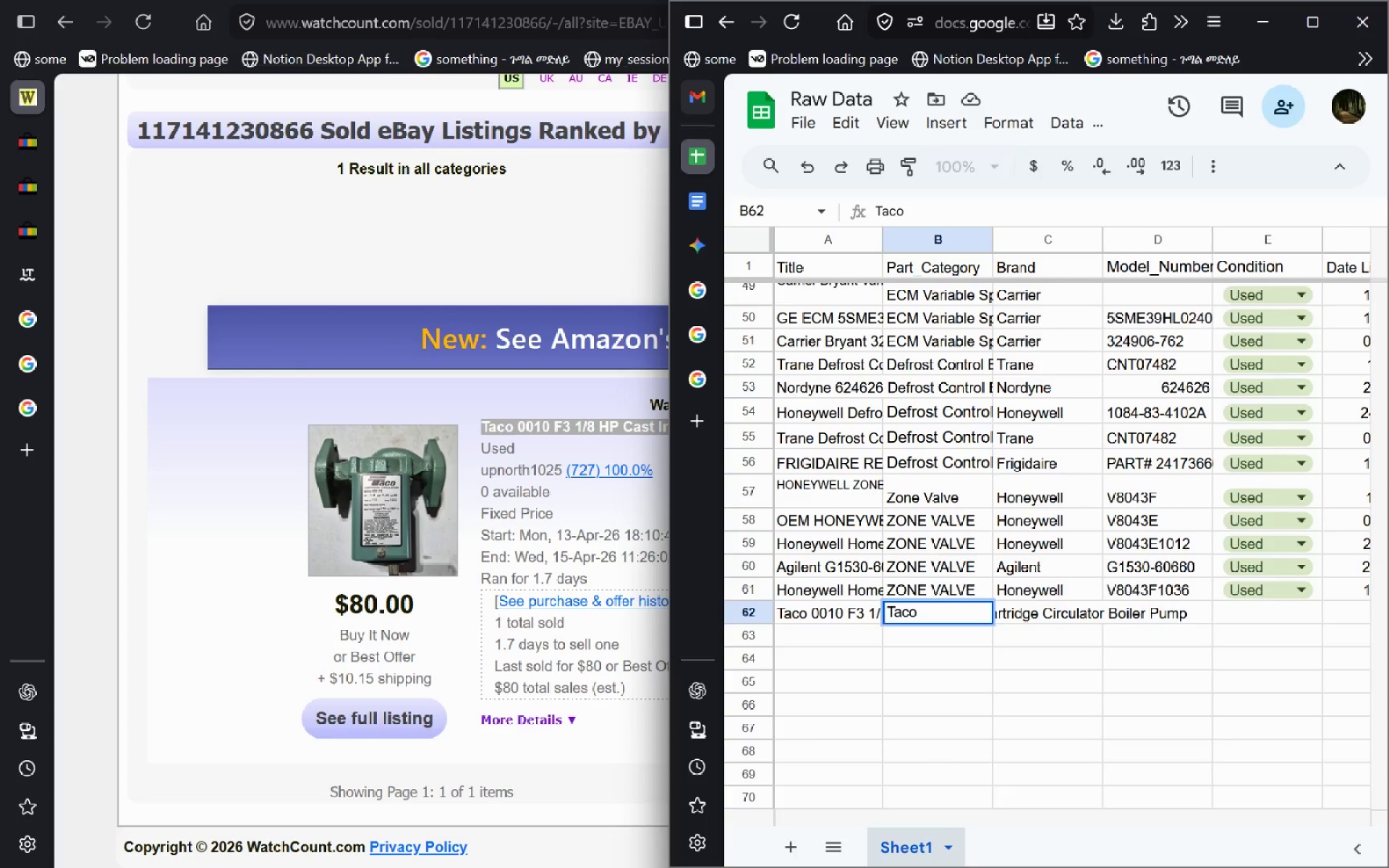 
key(Control+Backspace)
 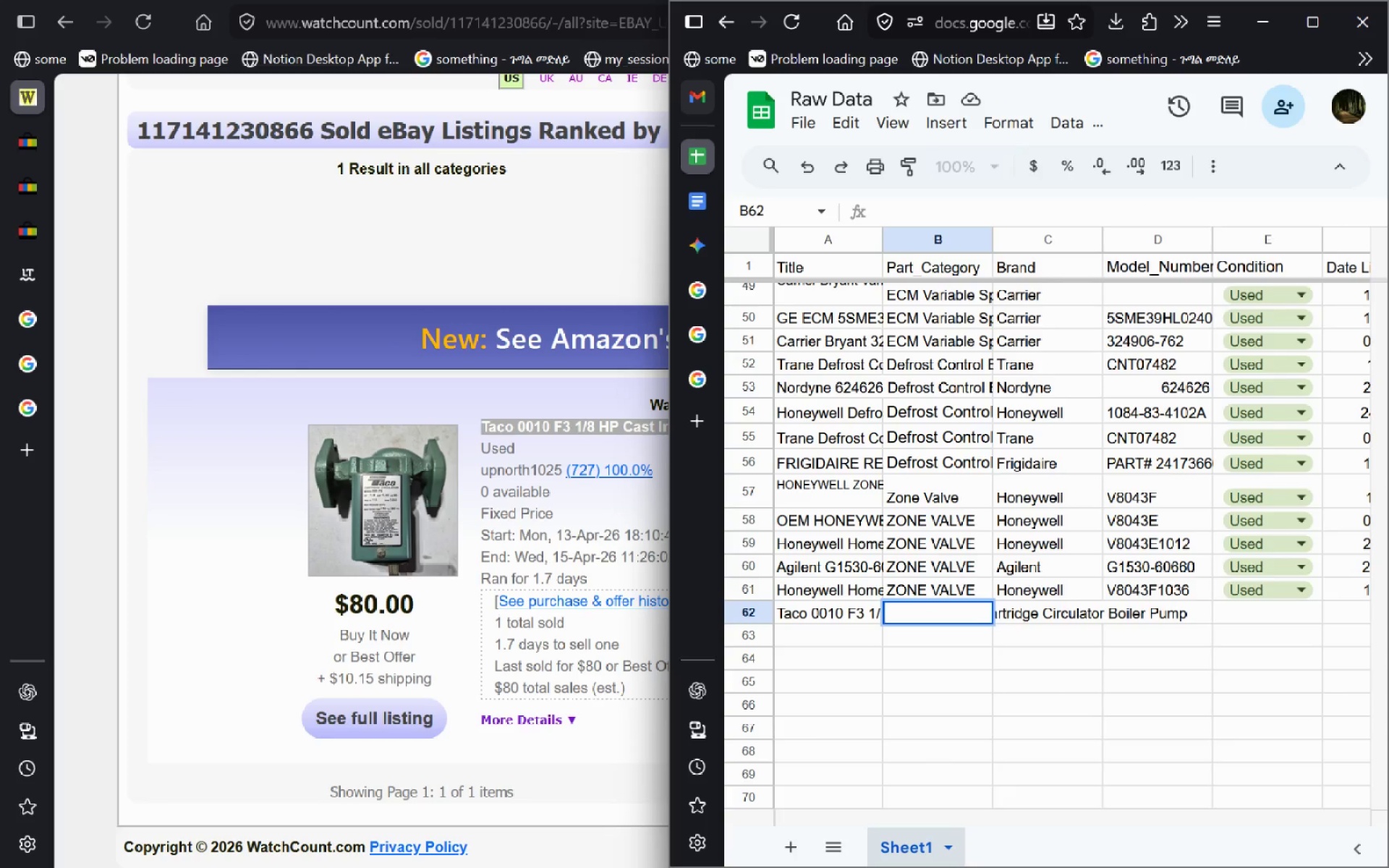 
key(Control+V)
 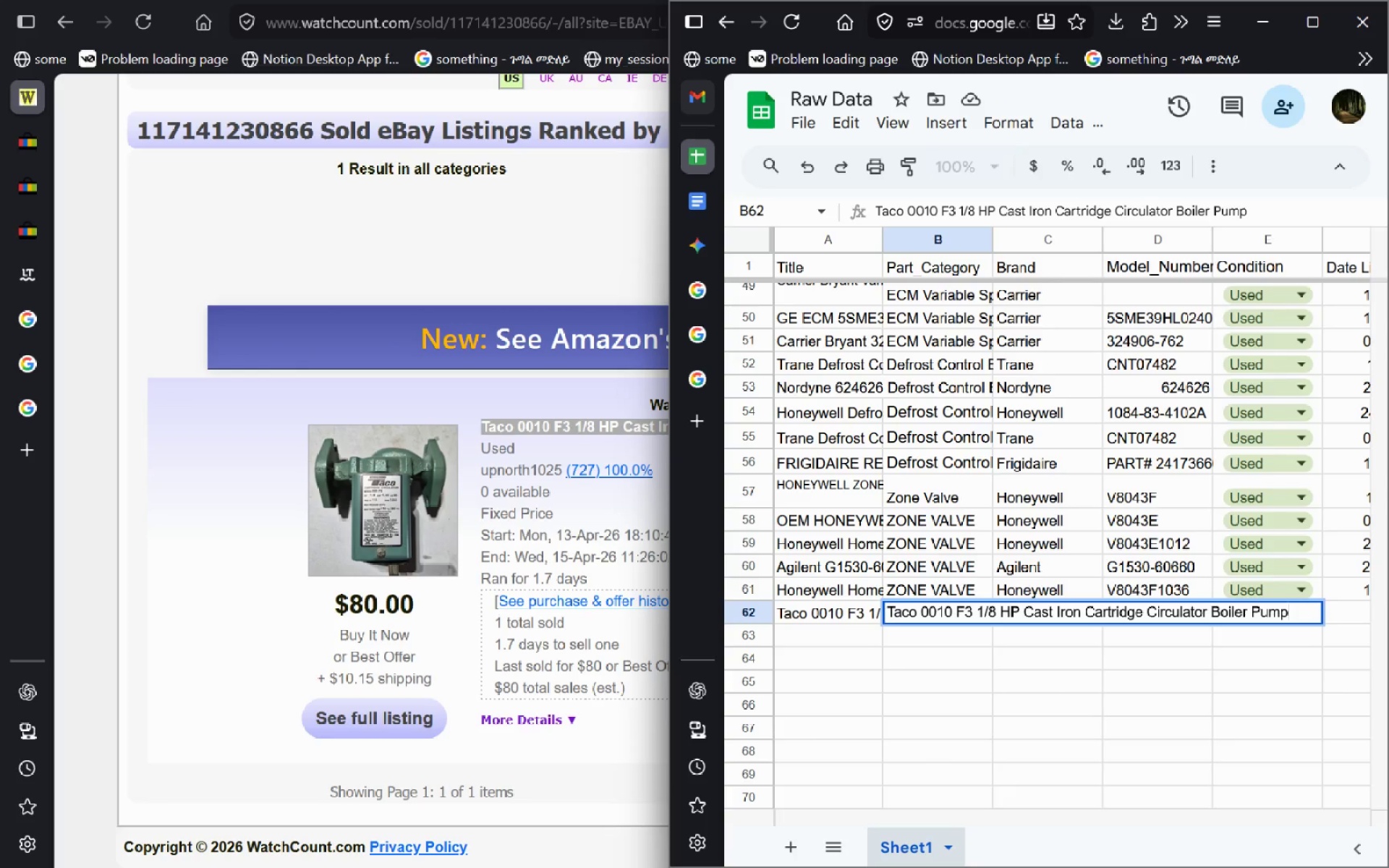 
key(Control+Z)
 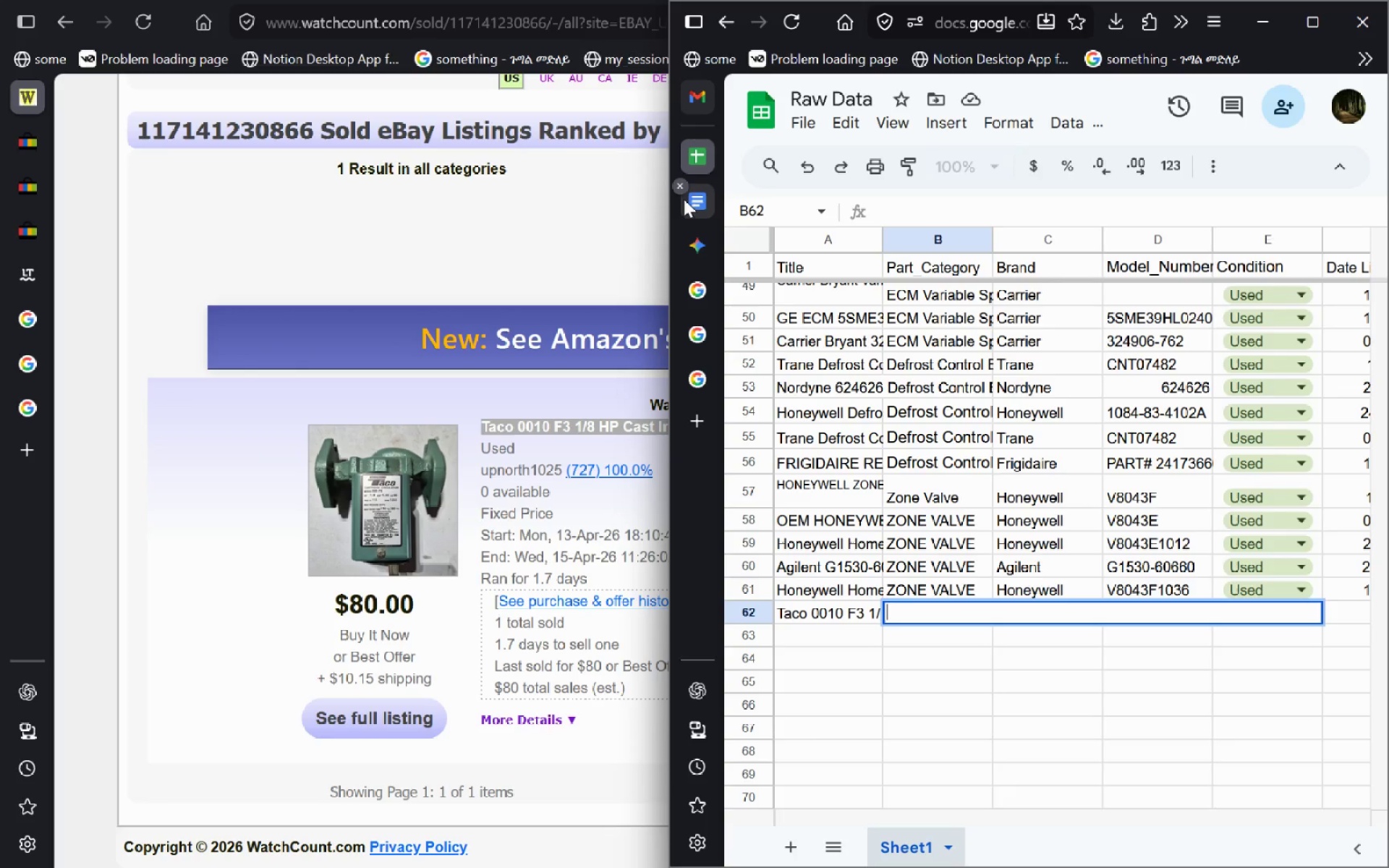 
left_click([707, 205])
 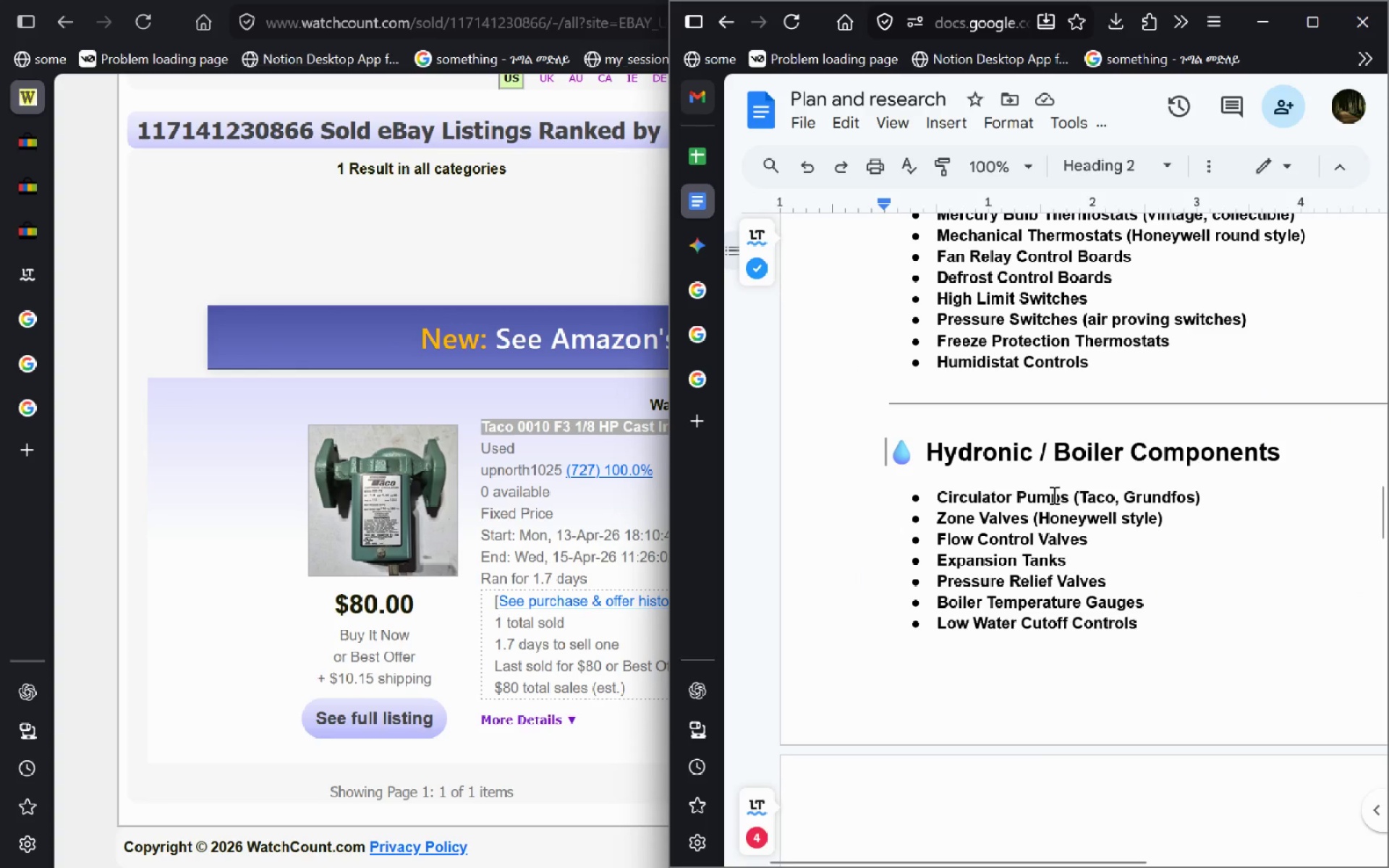 
left_click_drag(start_coordinate=[1069, 498], to_coordinate=[922, 501])
 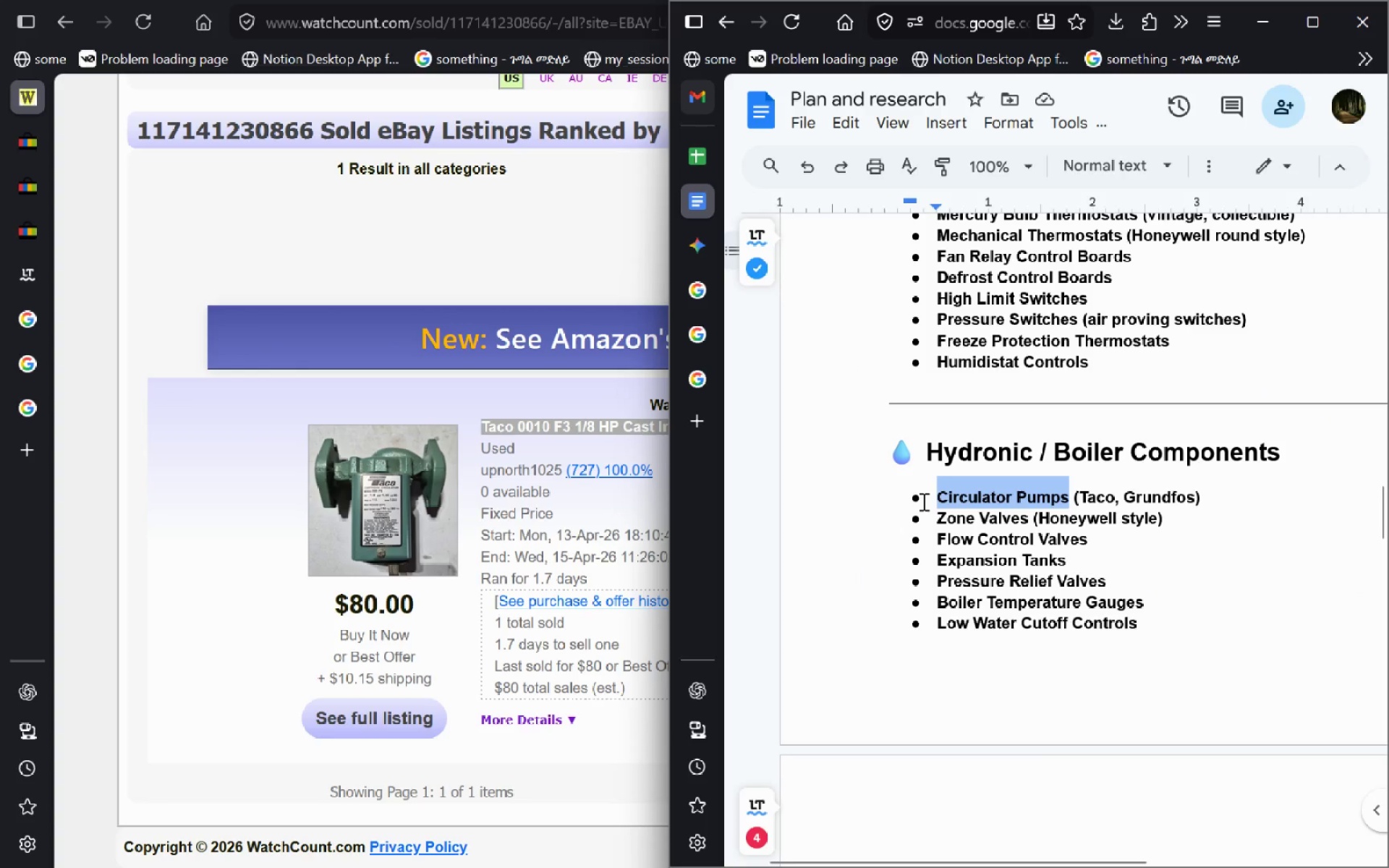 
key(Control+C)
 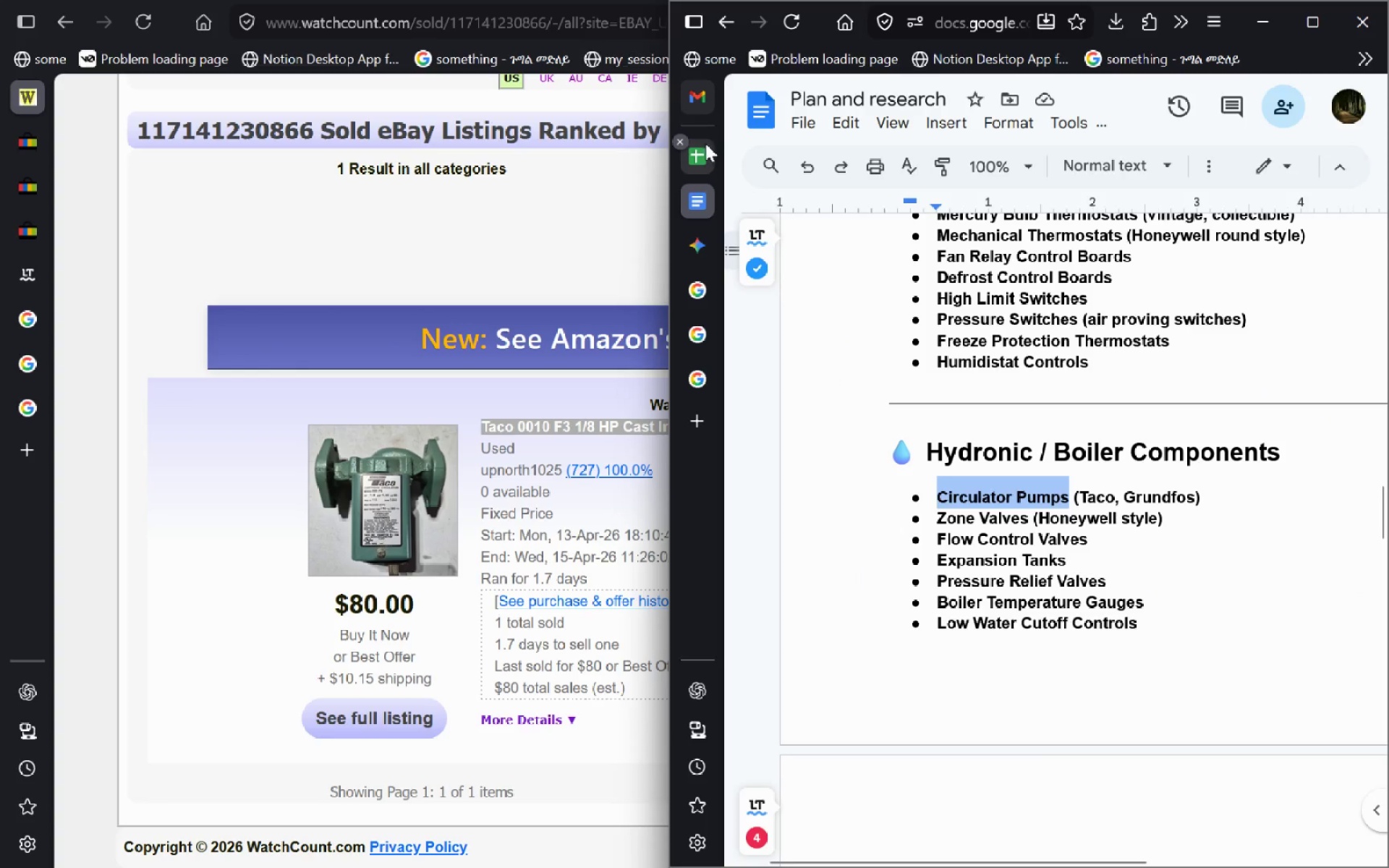 
left_click([705, 148])
 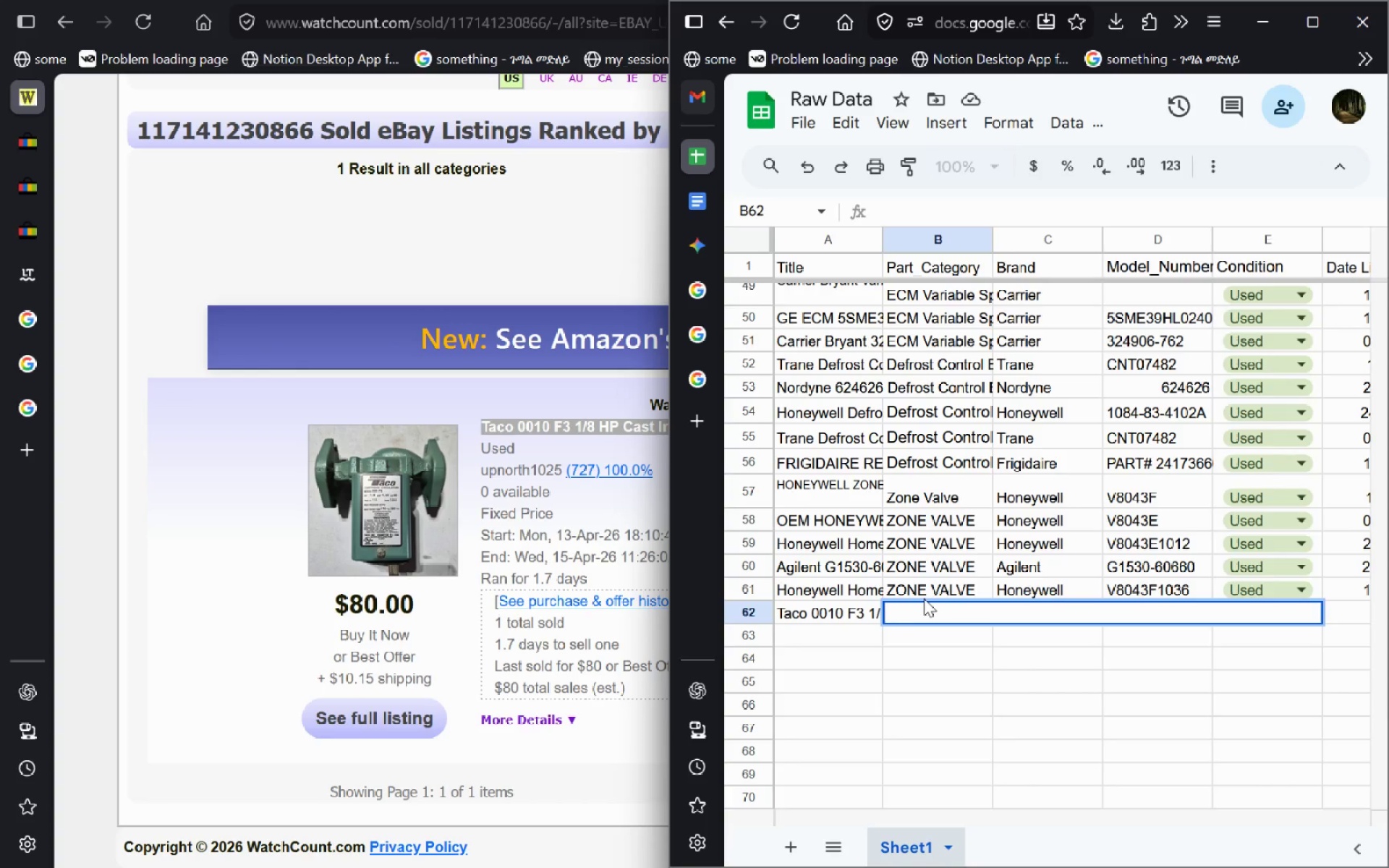 
key(Control+V)
 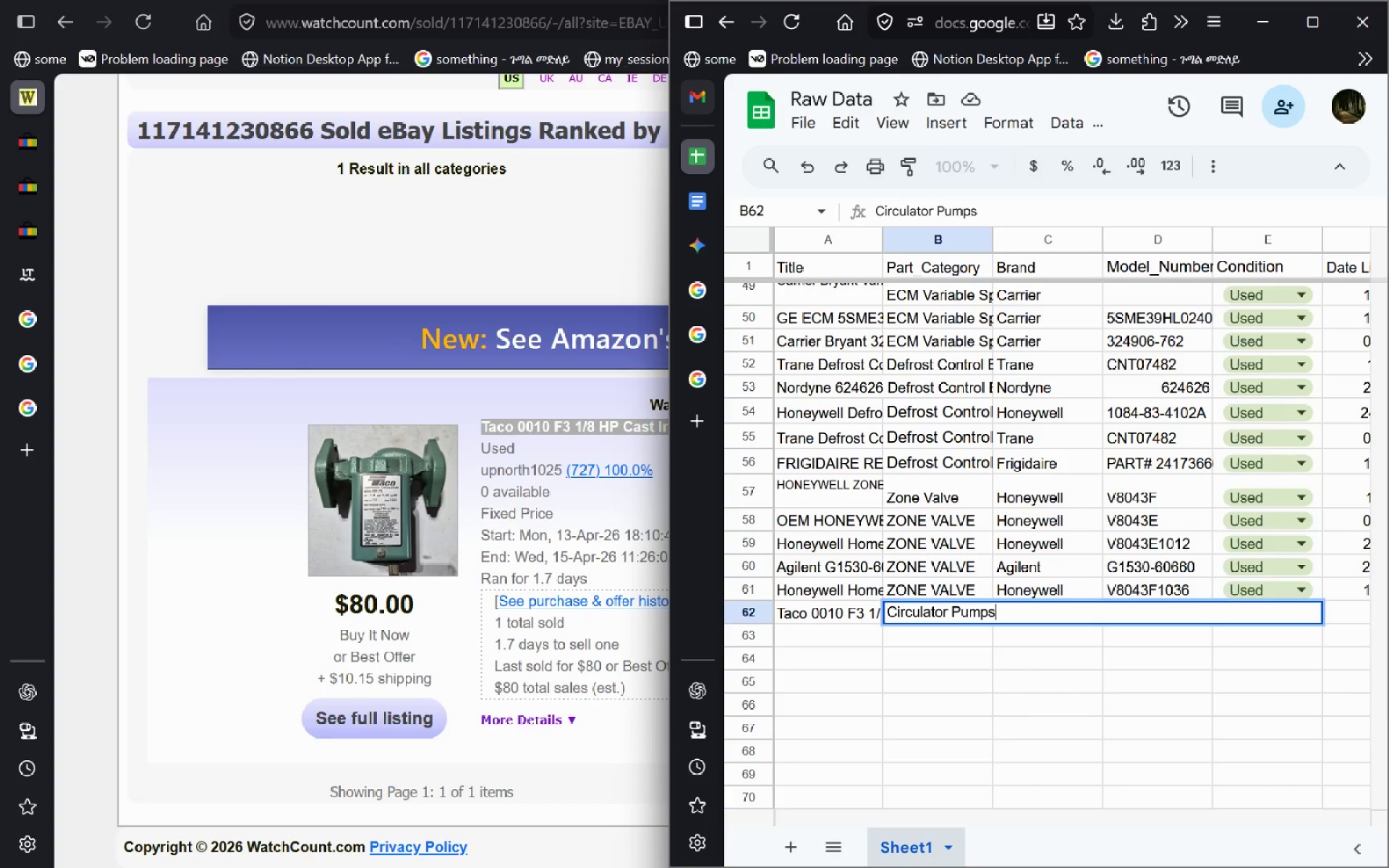 
key(Control+A)
 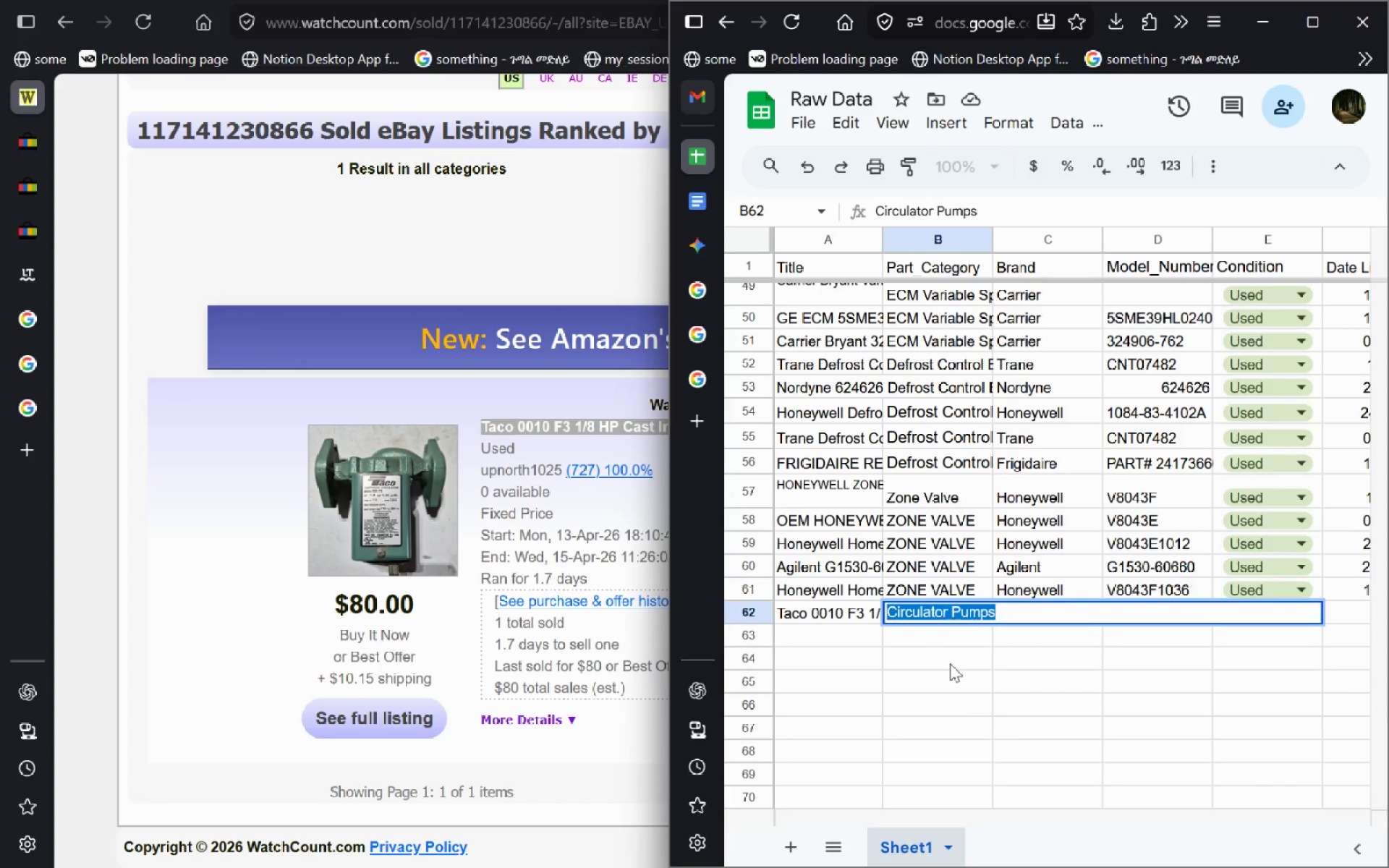 
left_click([950, 663])
 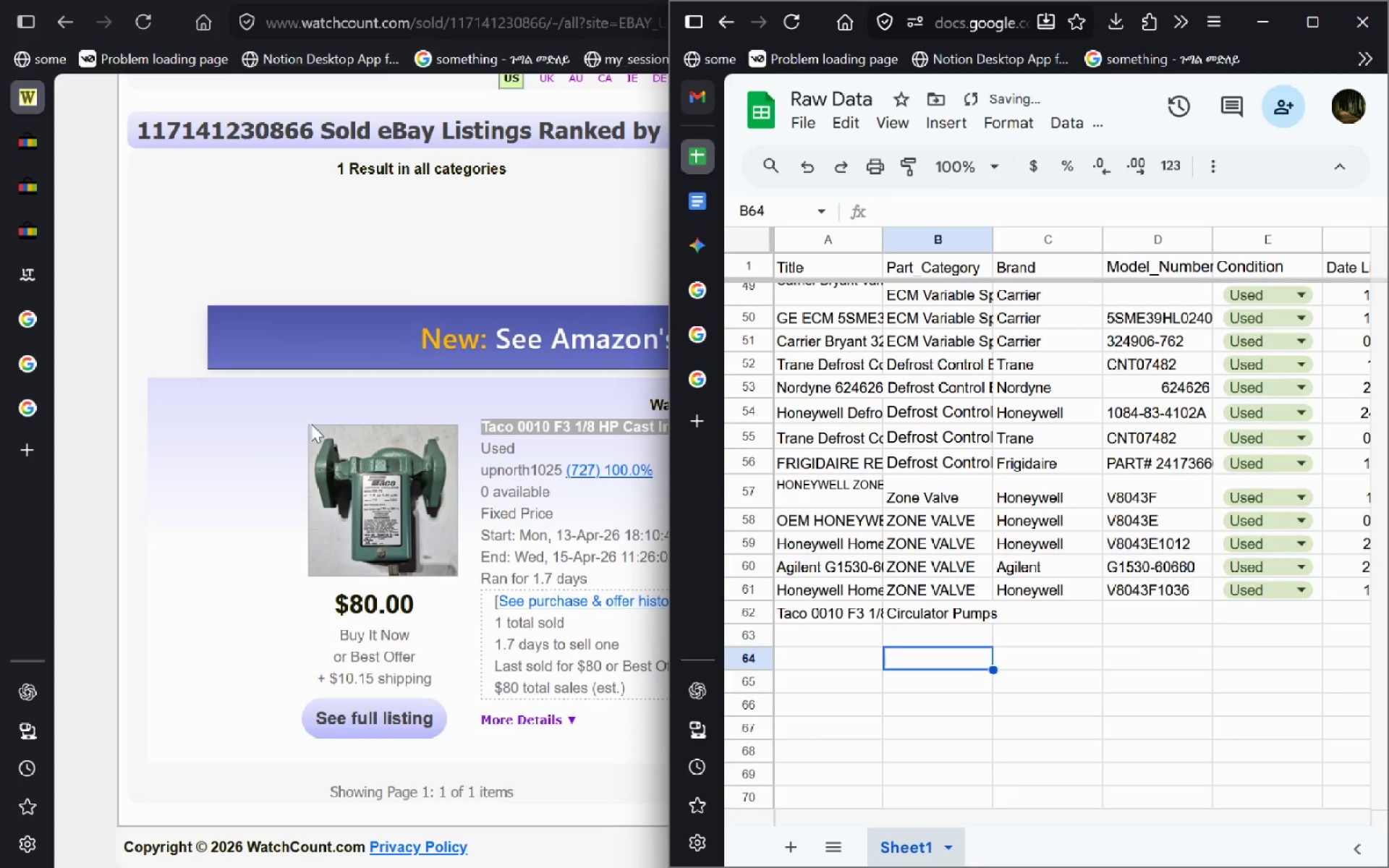 
left_click([289, 398])
 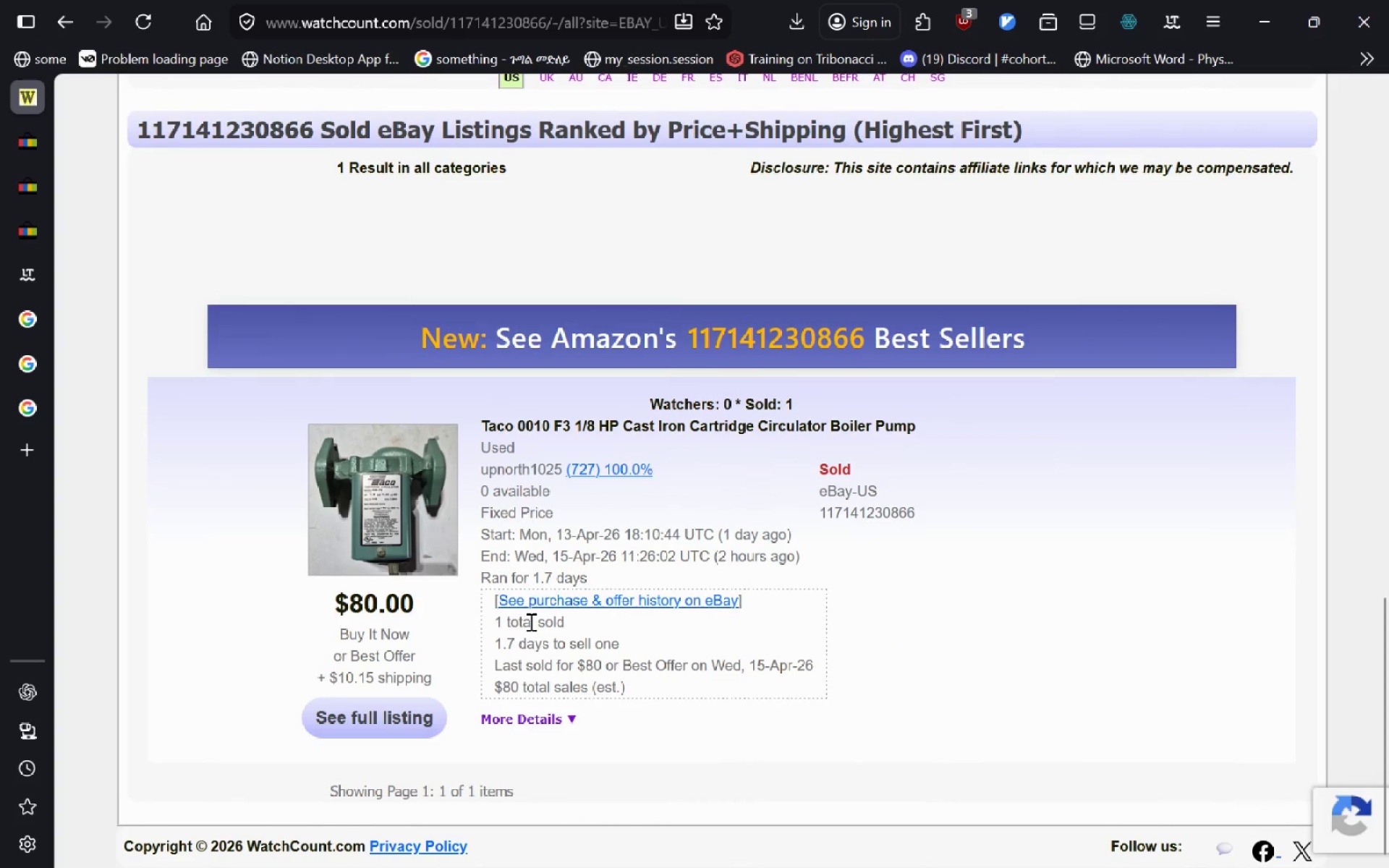 
wait(10.19)
 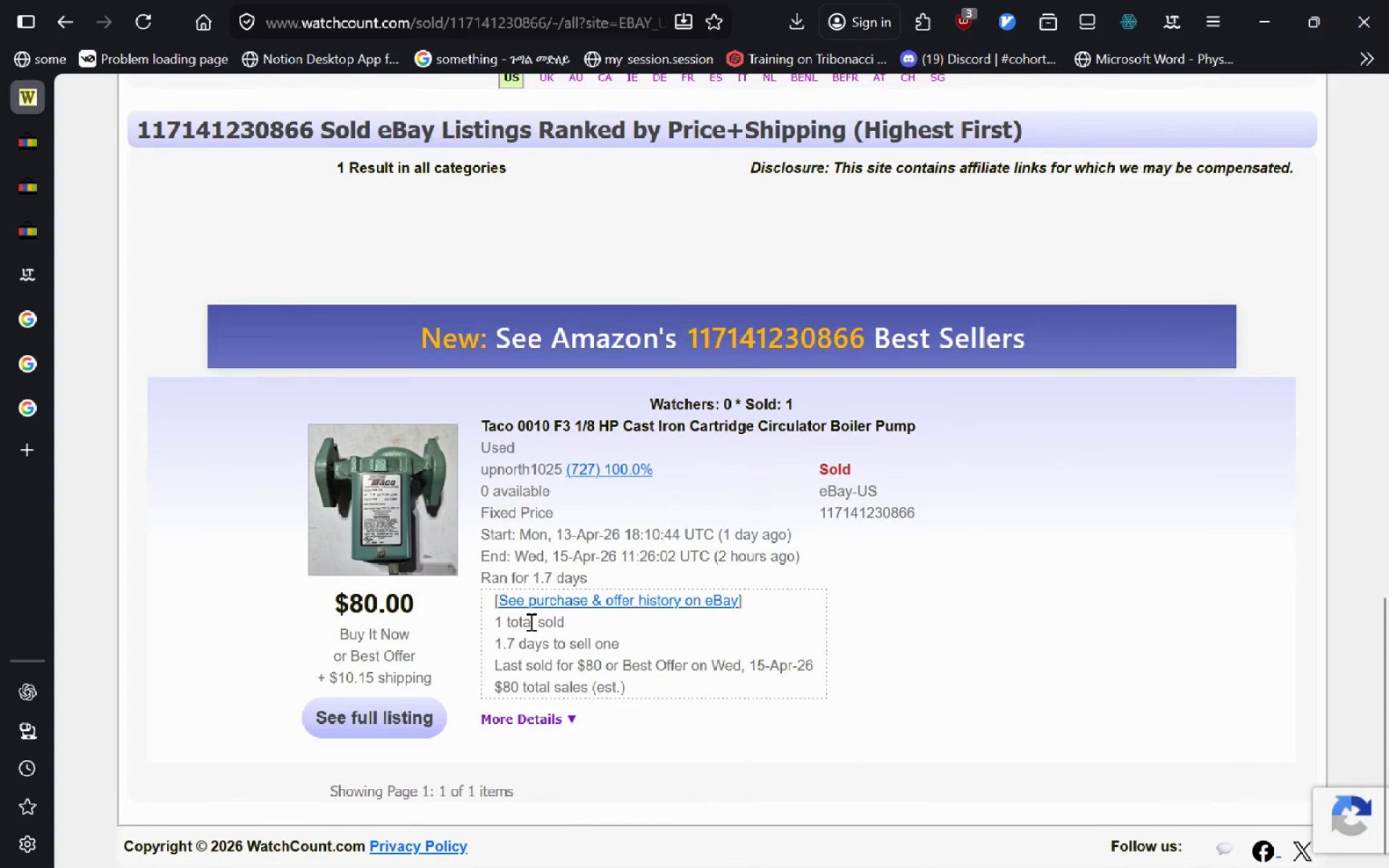 
left_click([911, 425])
 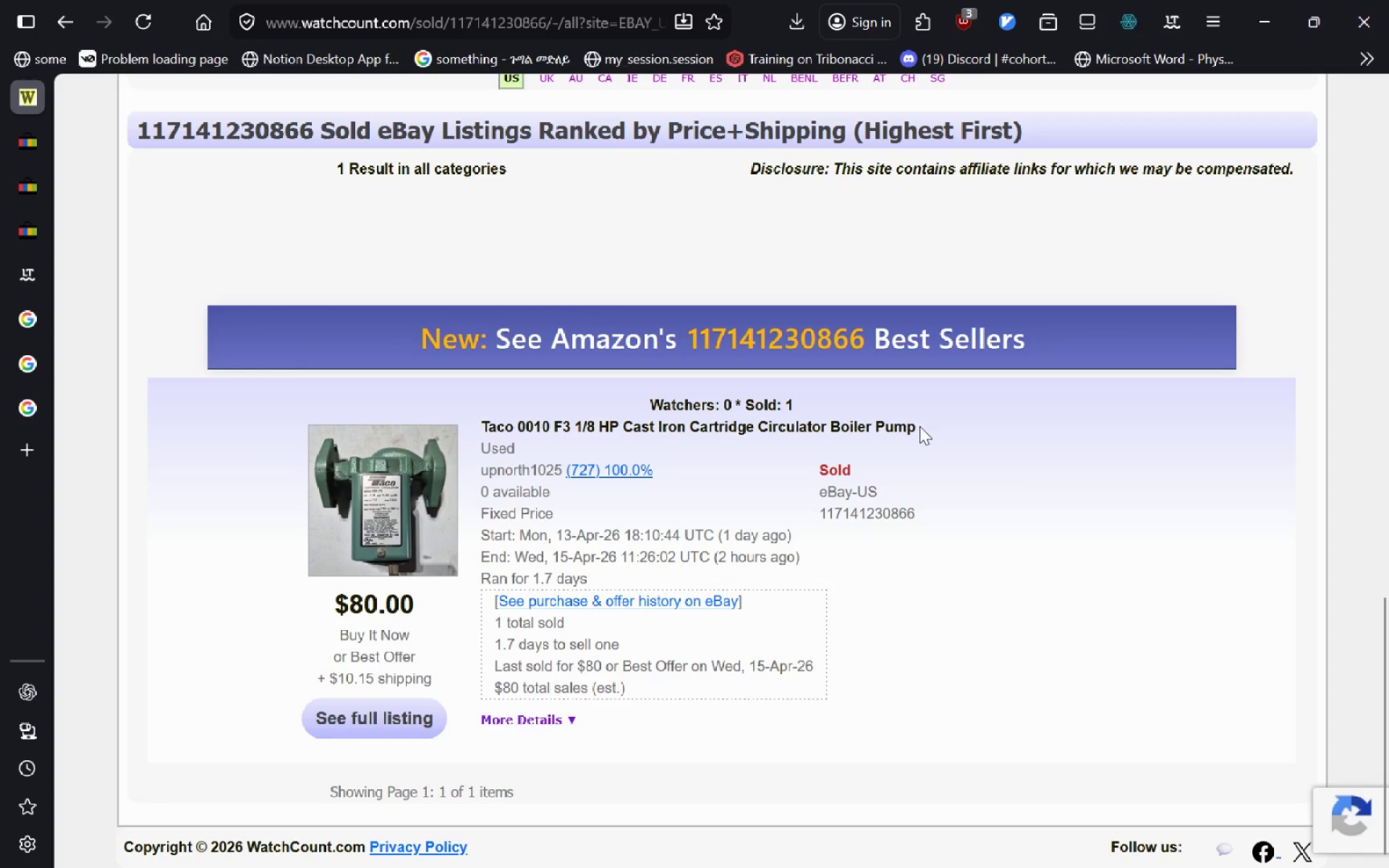 
left_click_drag(start_coordinate=[919, 426], to_coordinate=[478, 433])
 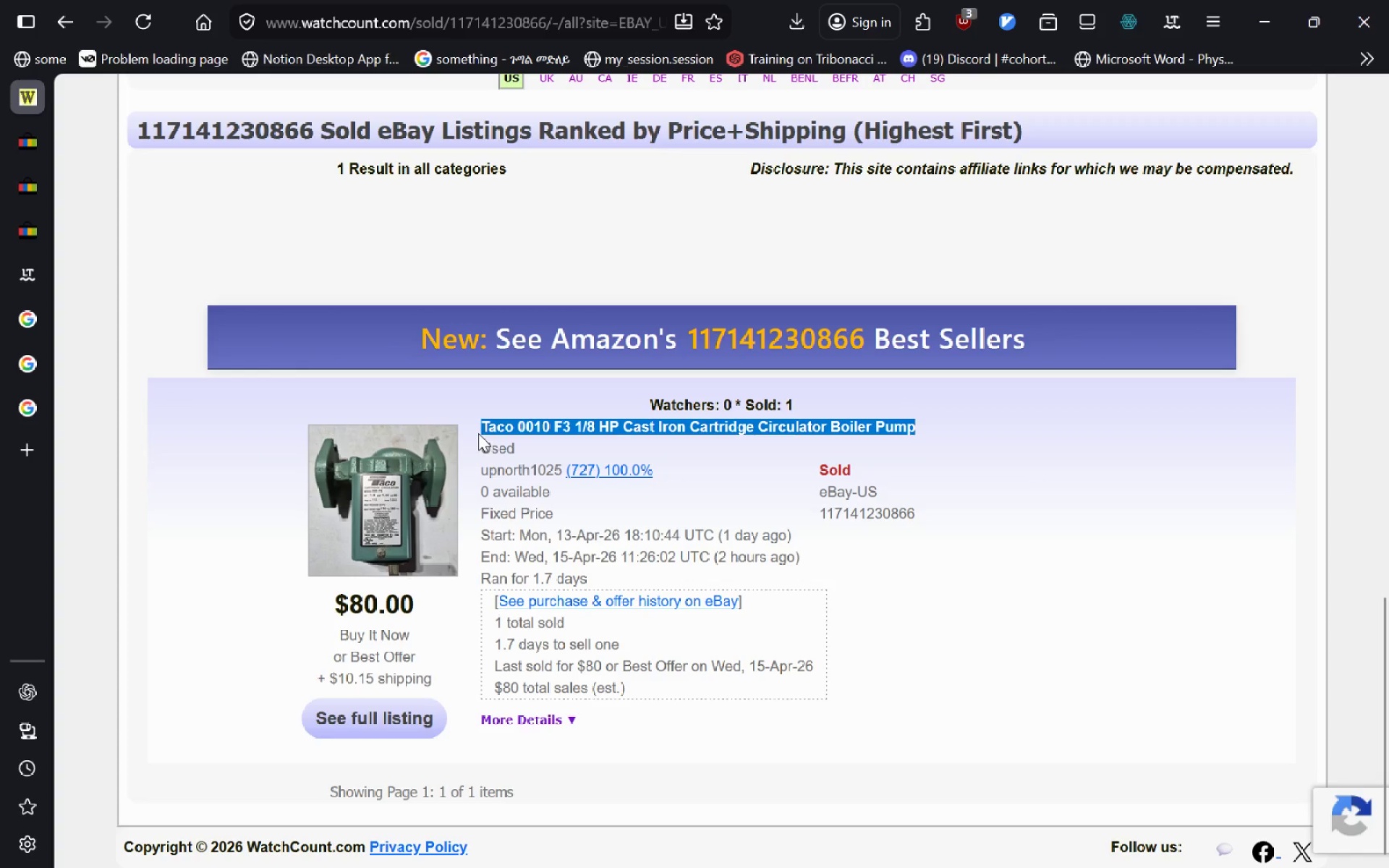 
key(Control+C)
 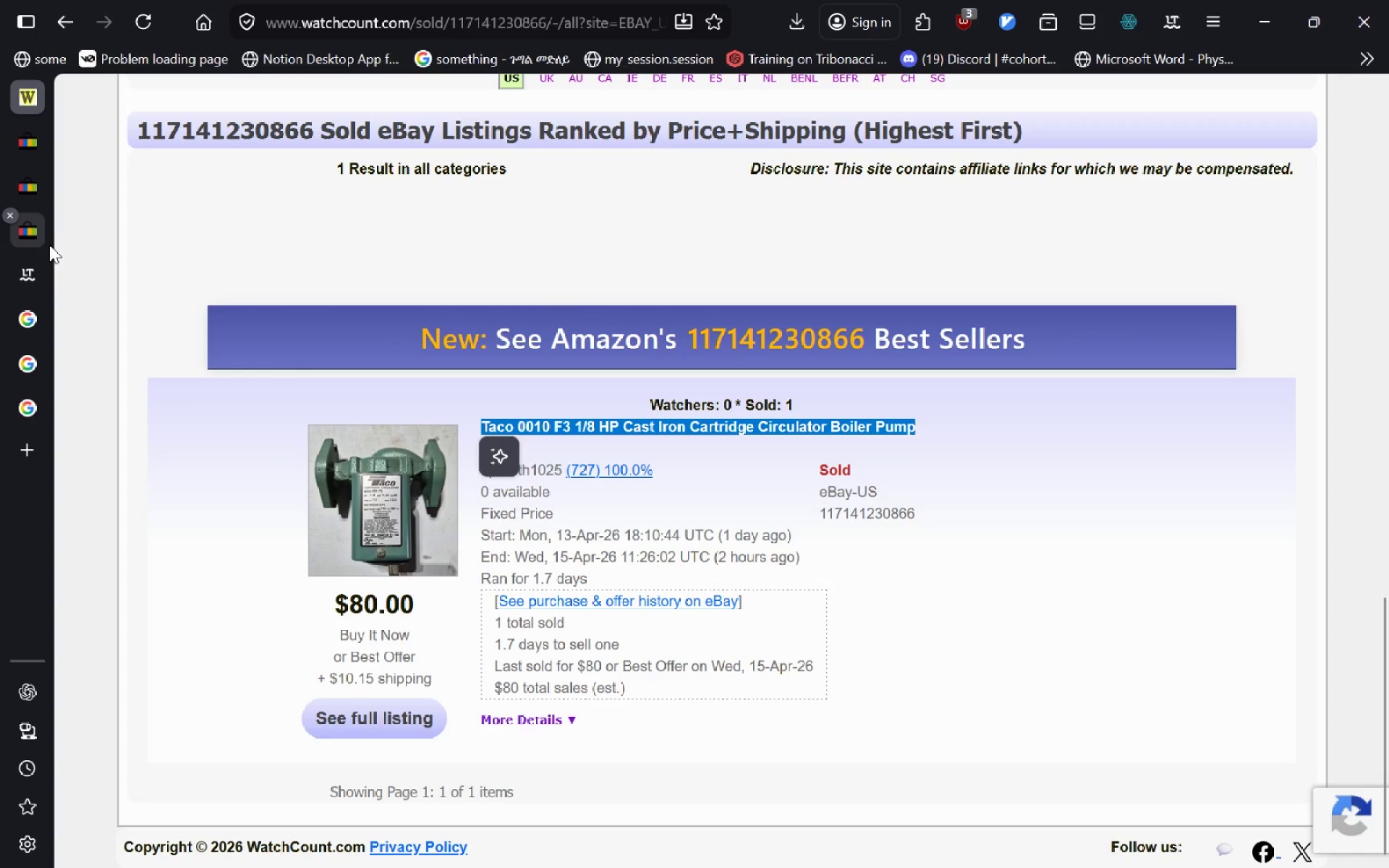 
left_click([48, 244])
 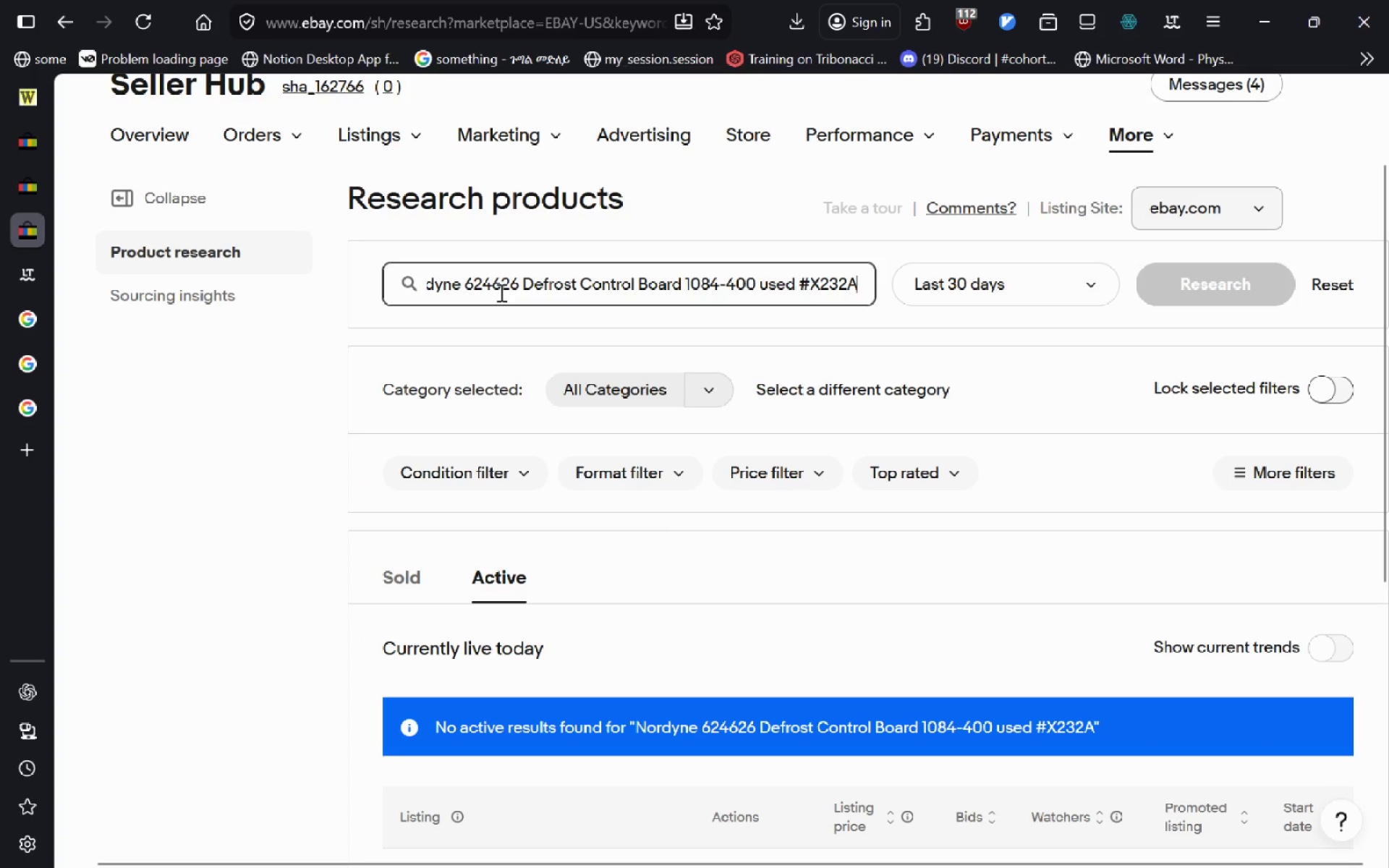 
left_click([500, 292])
 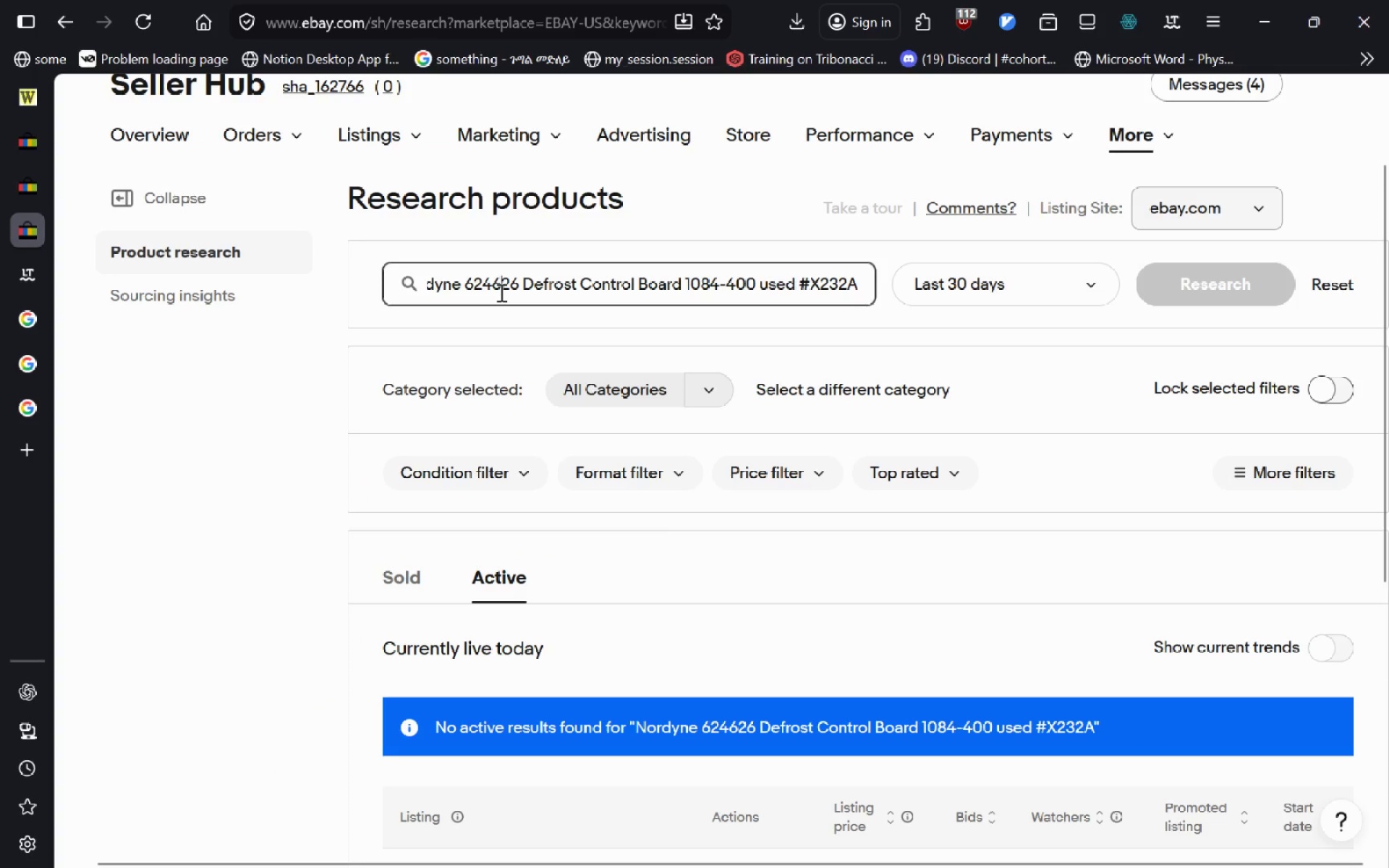 
key(Control+A)
 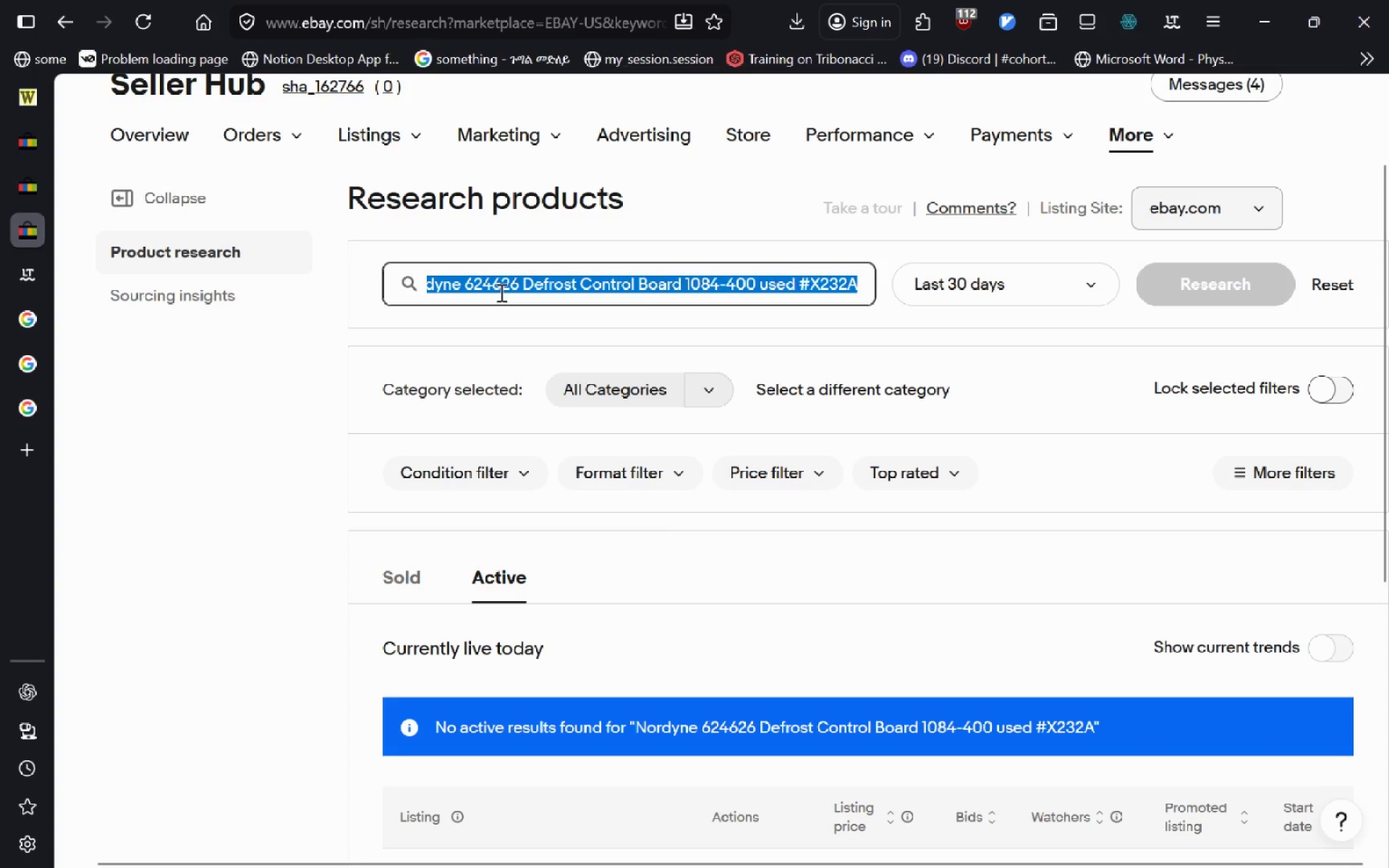 
key(Control+V)
 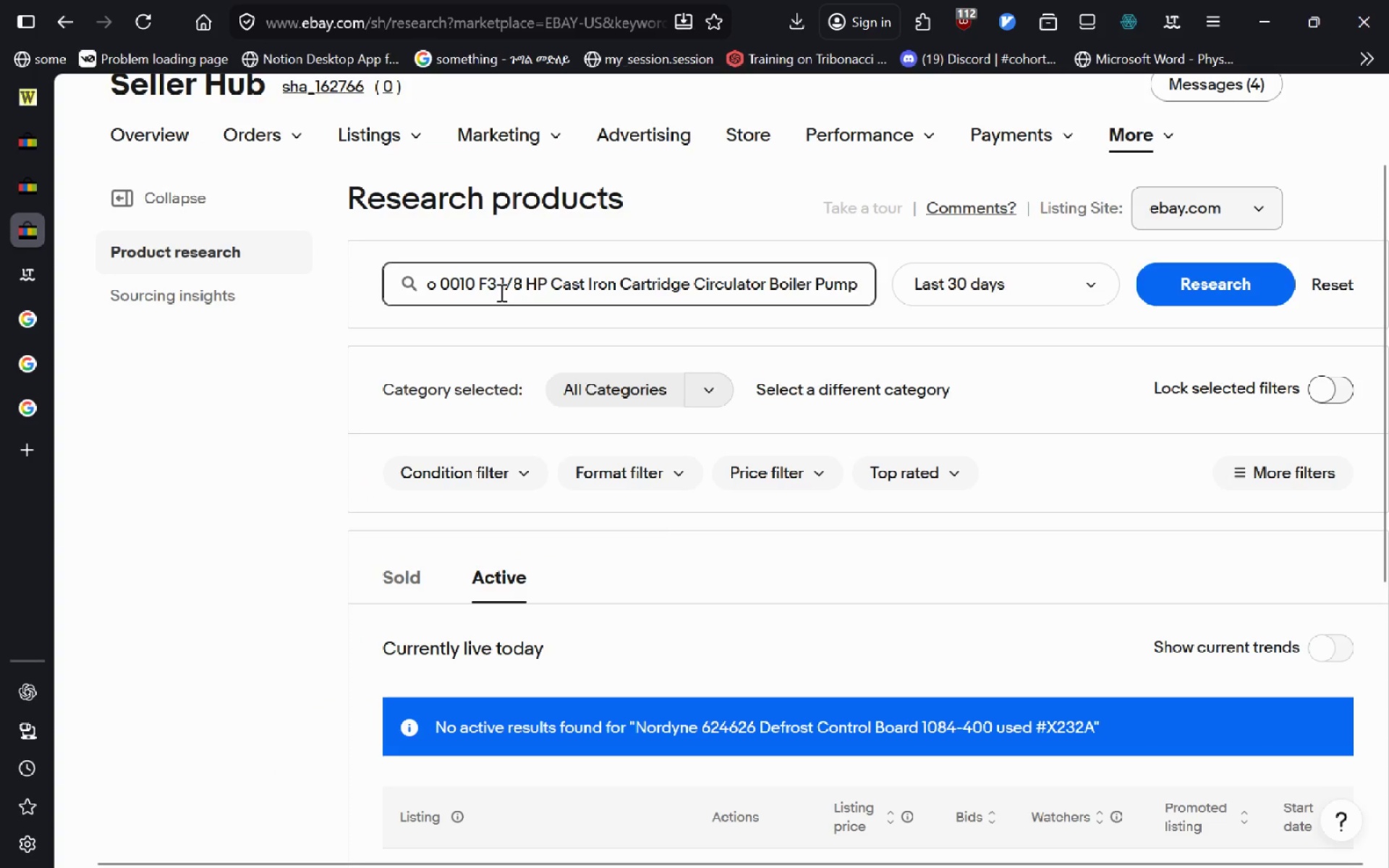 
key(Enter)
 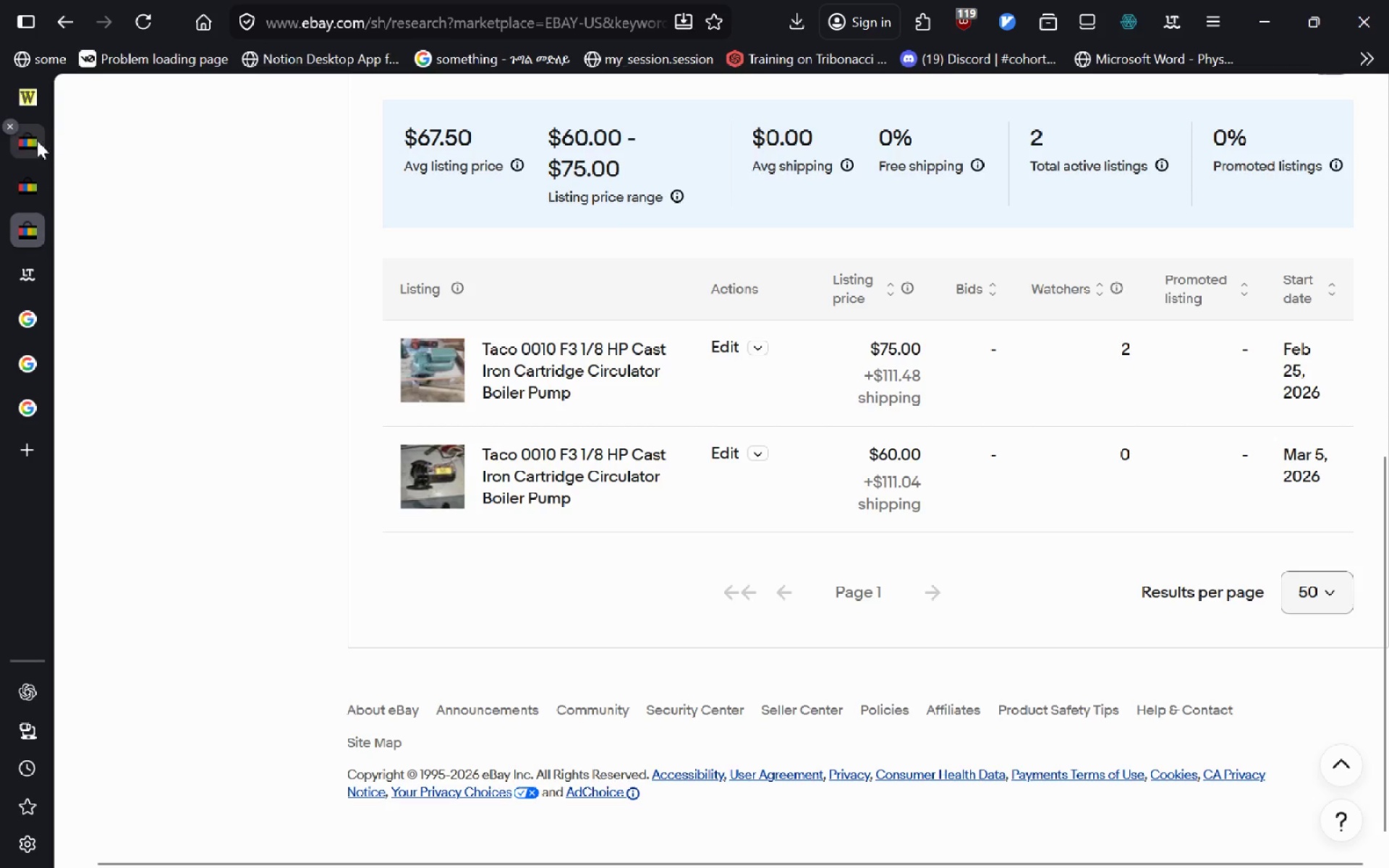 
wait(6.28)
 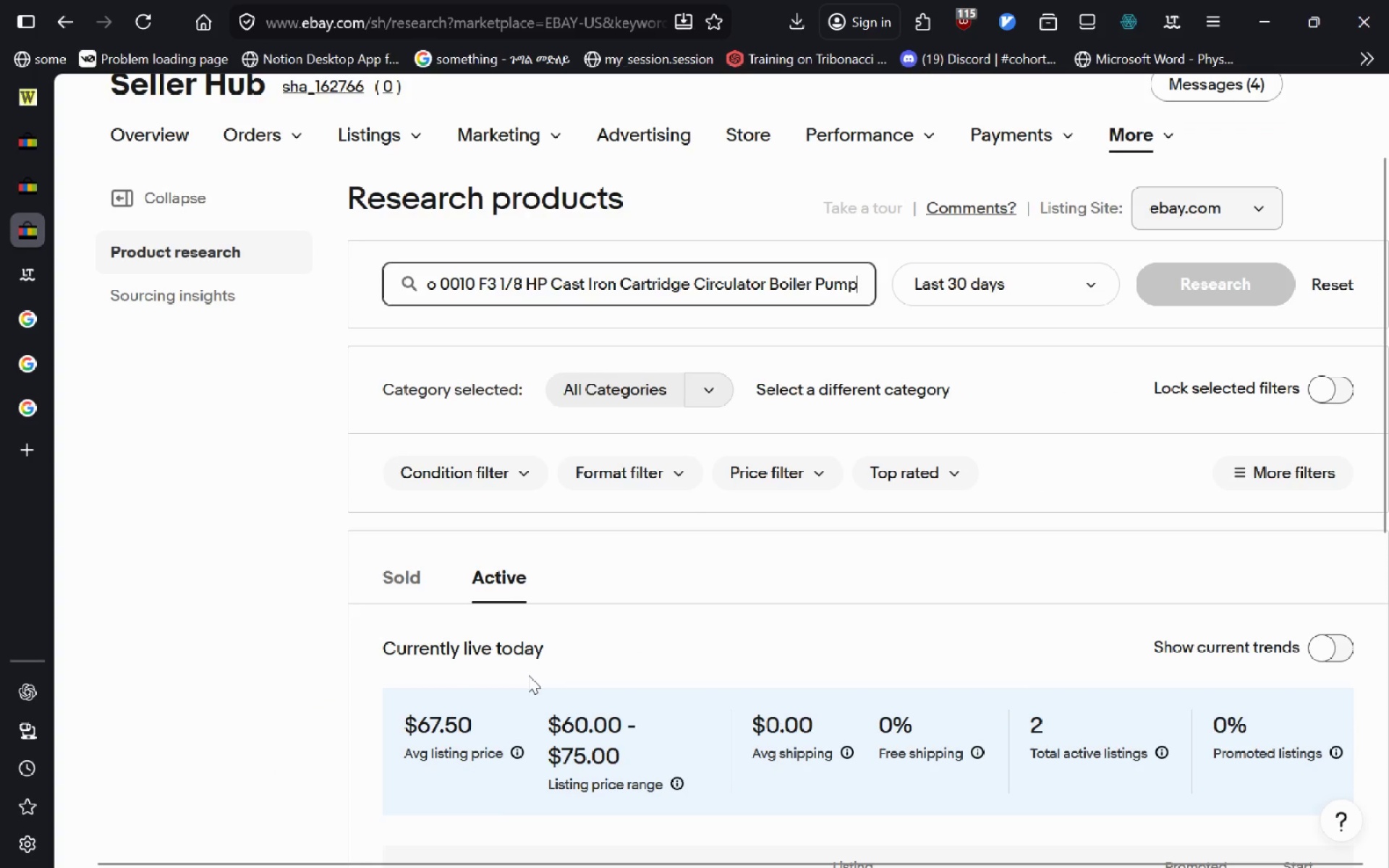 
left_click([33, 109])
 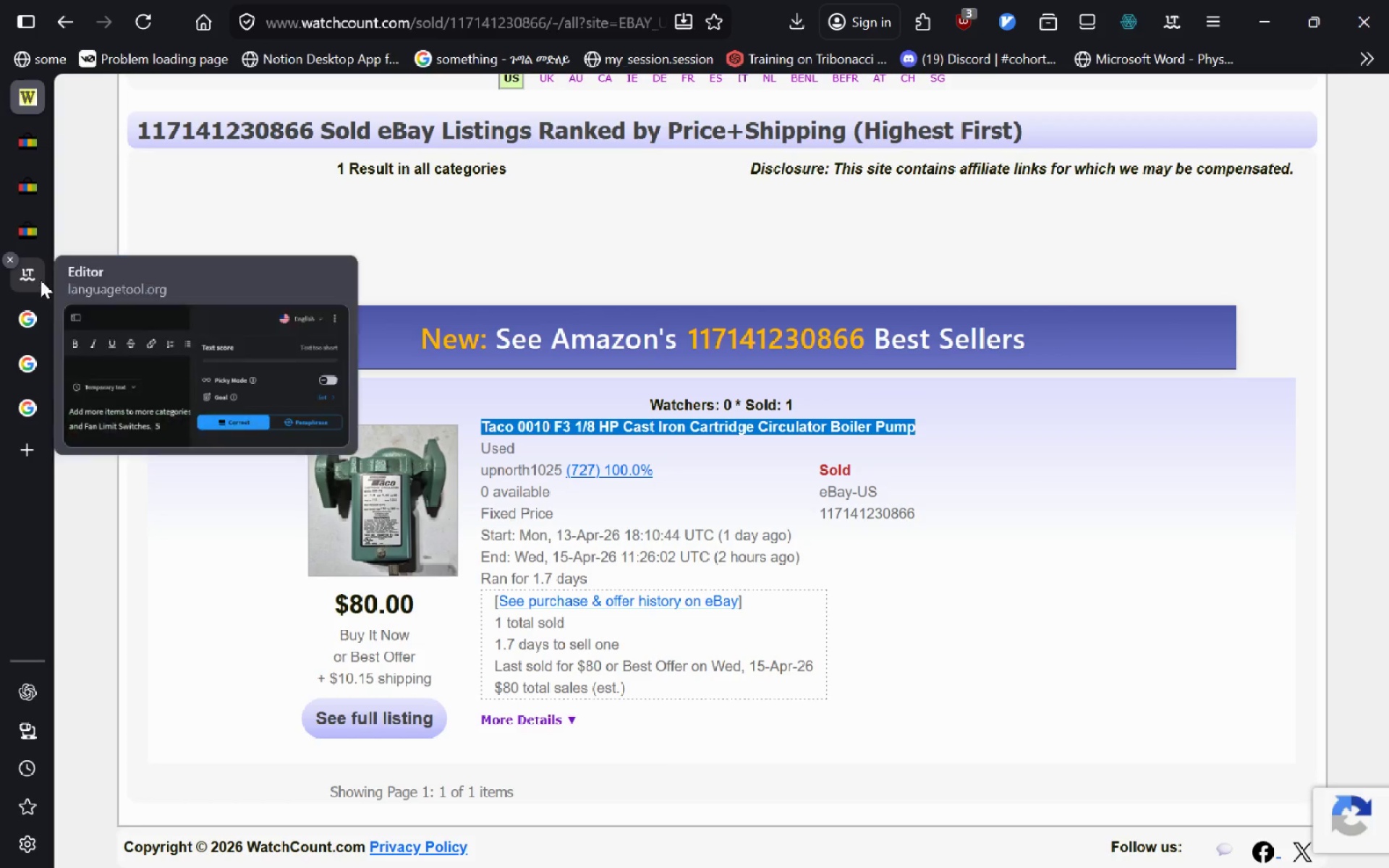 
left_click([36, 219])
 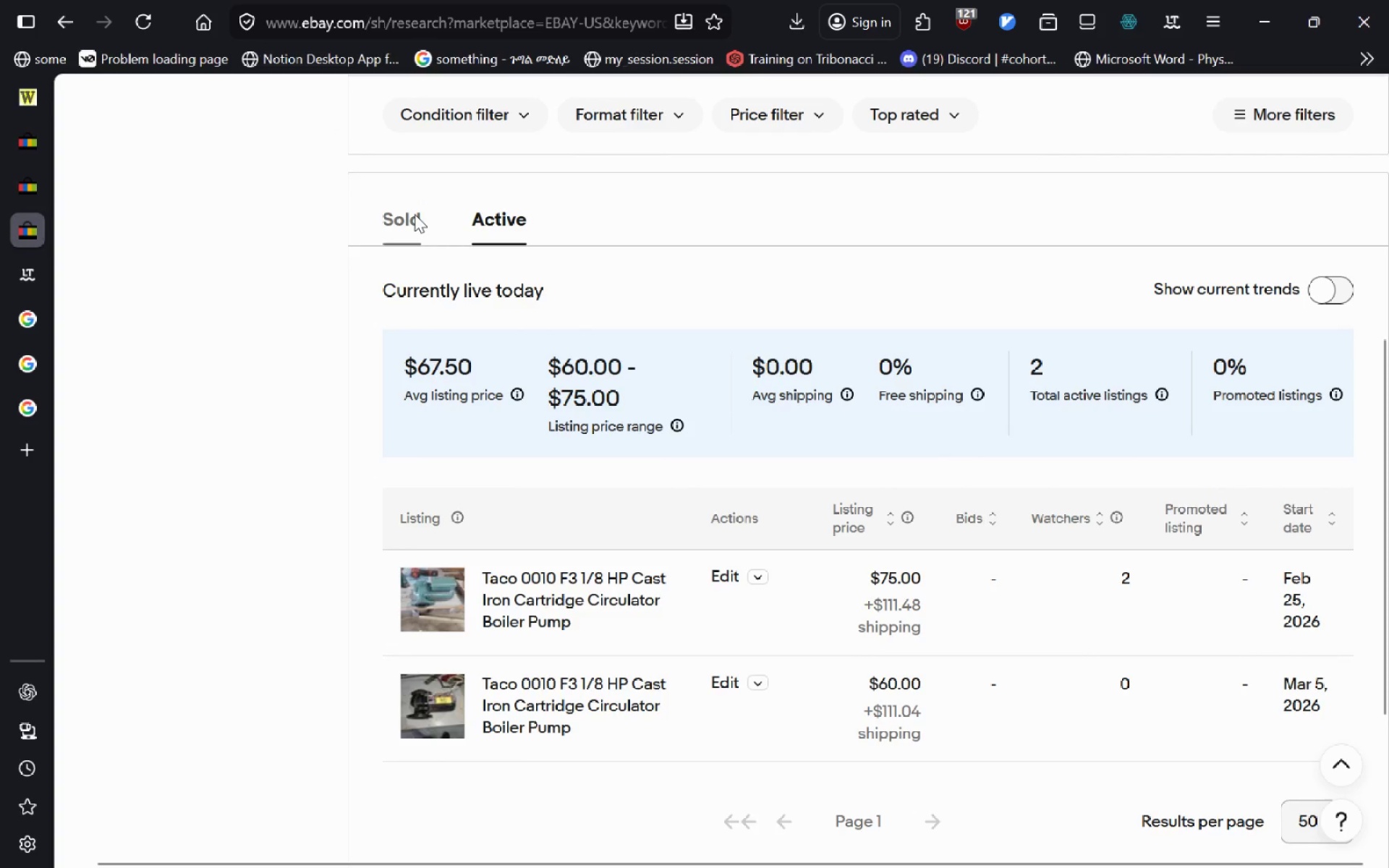 
left_click([31, 101])
 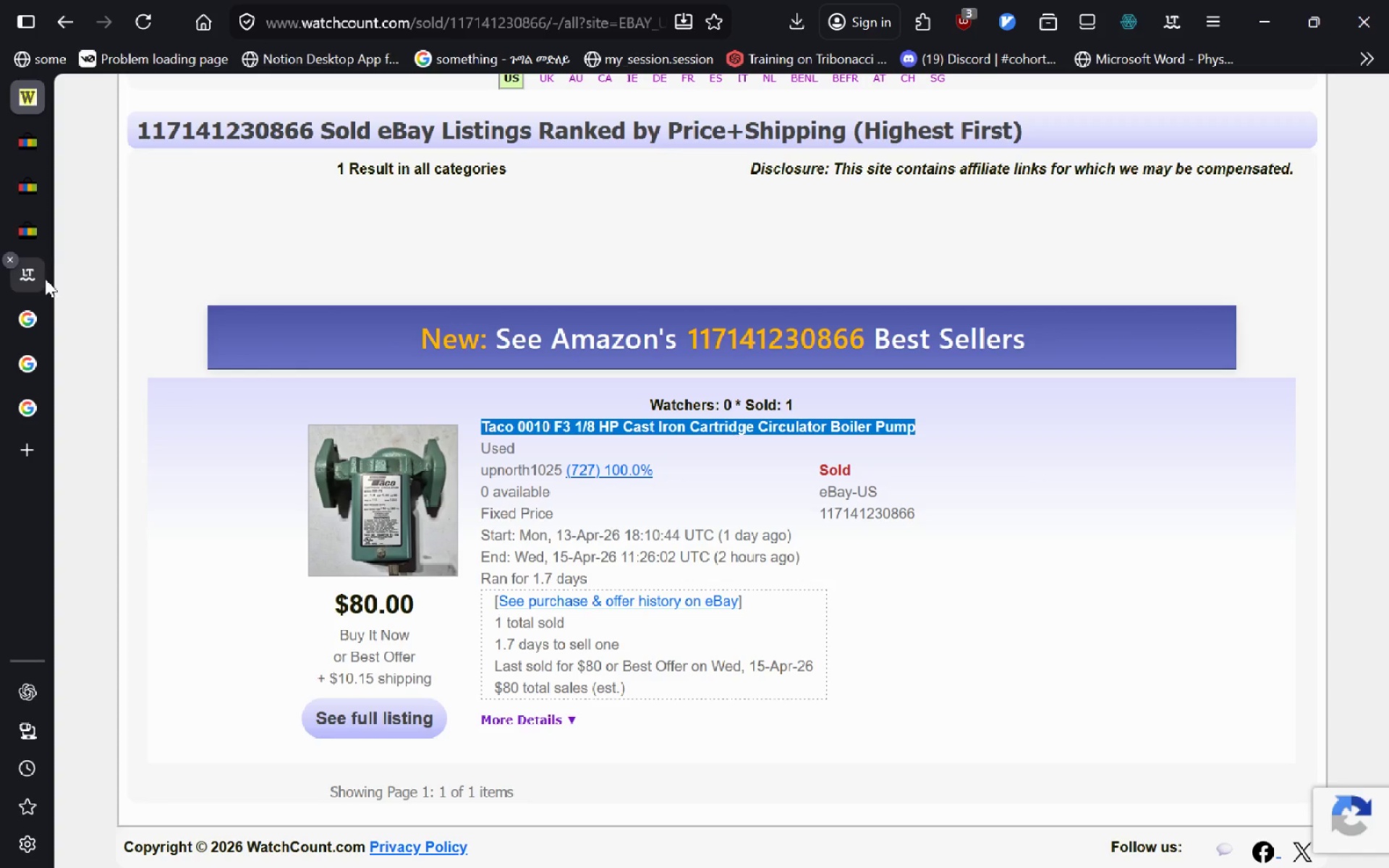 
left_click([38, 229])
 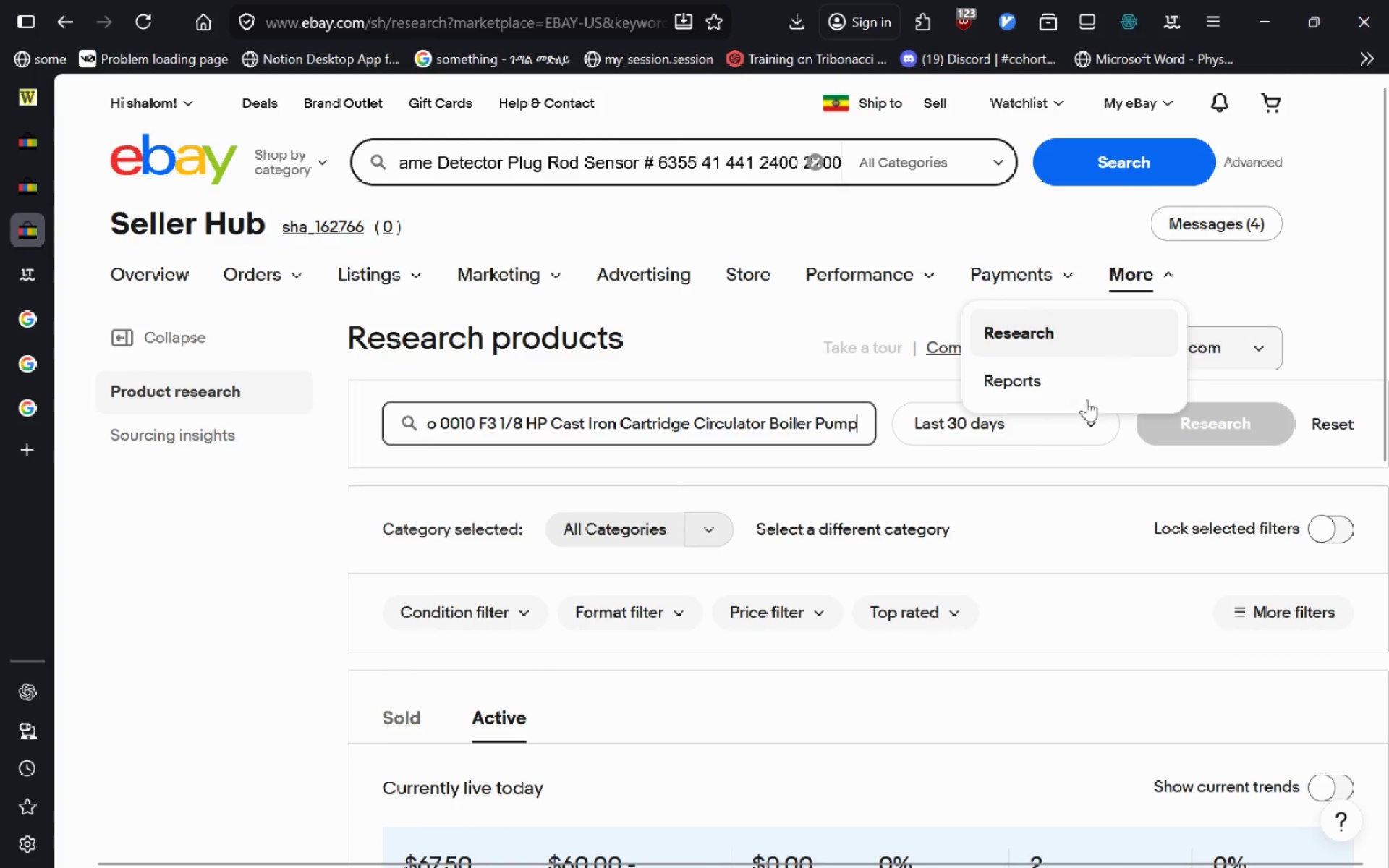 
left_click([1064, 422])
 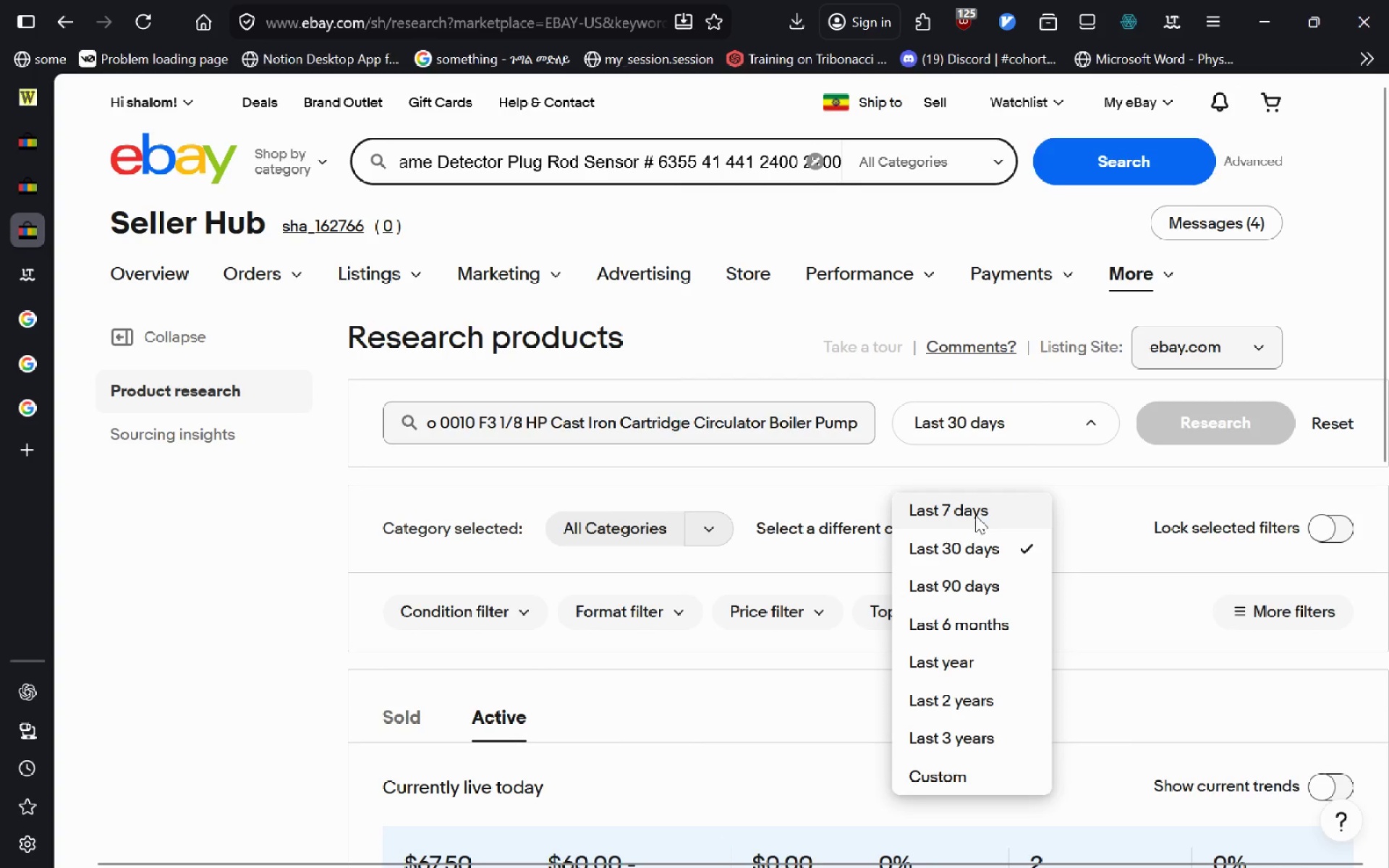 
left_click([975, 515])
 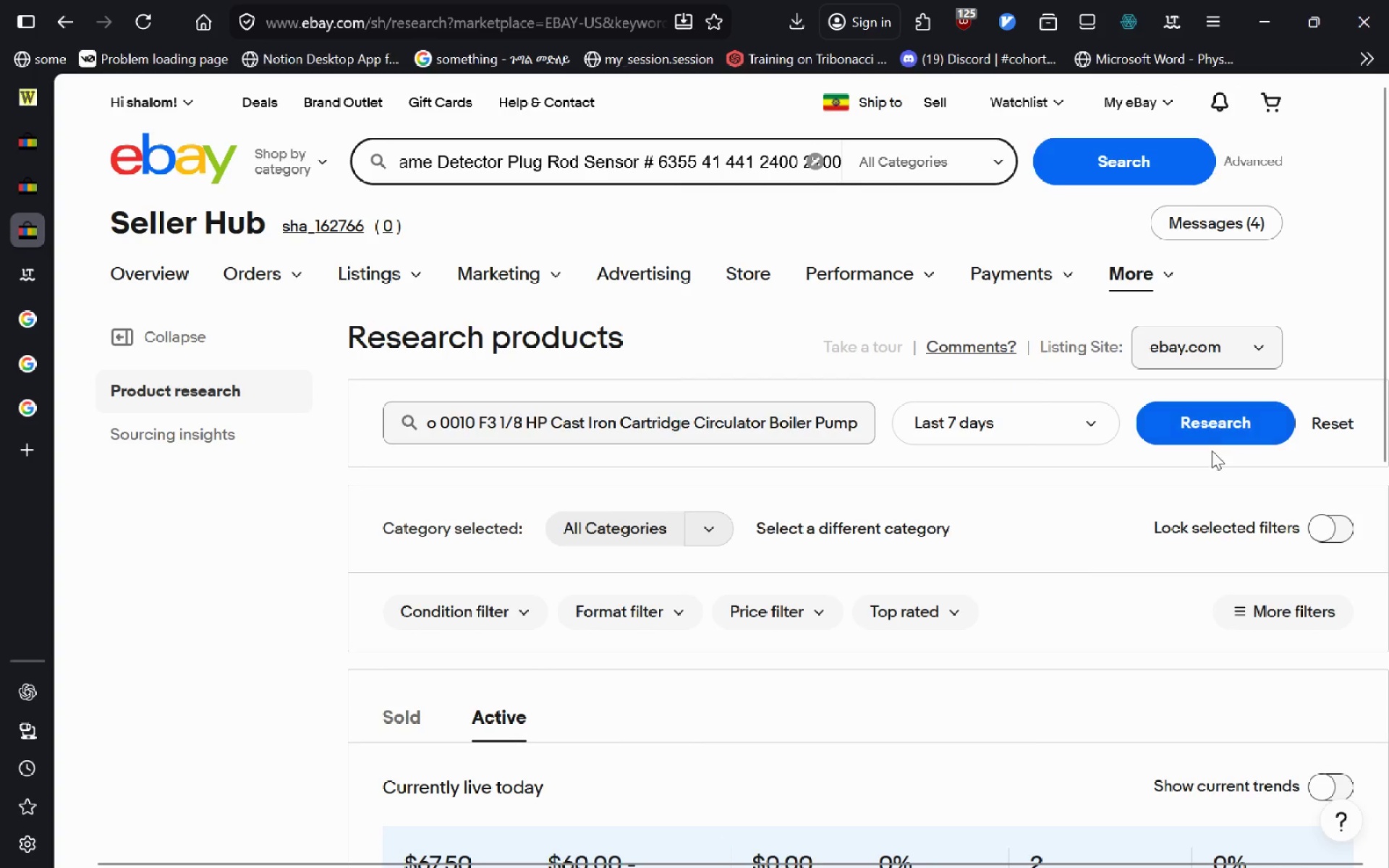 
left_click([1228, 437])
 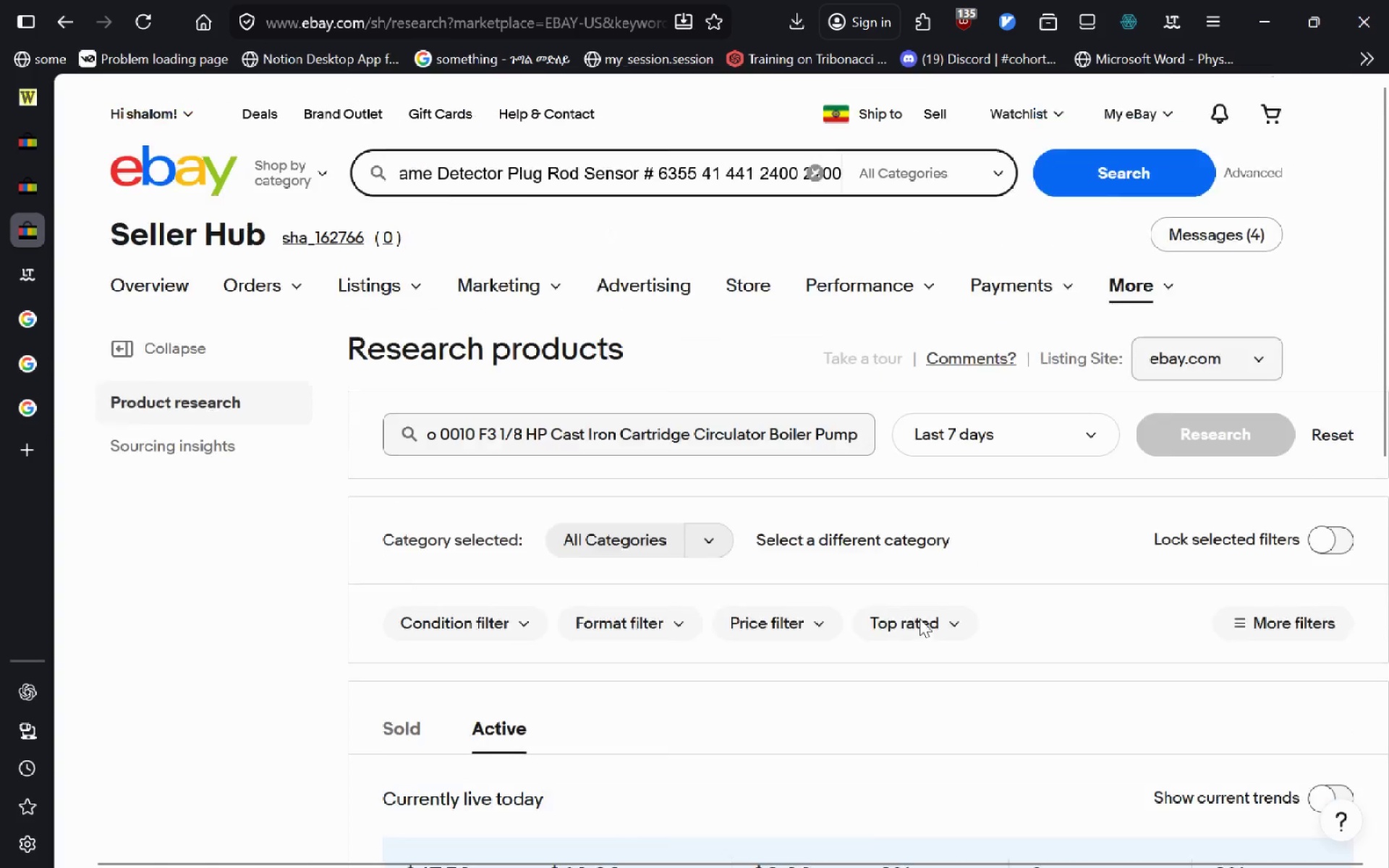 
left_click([41, 106])
 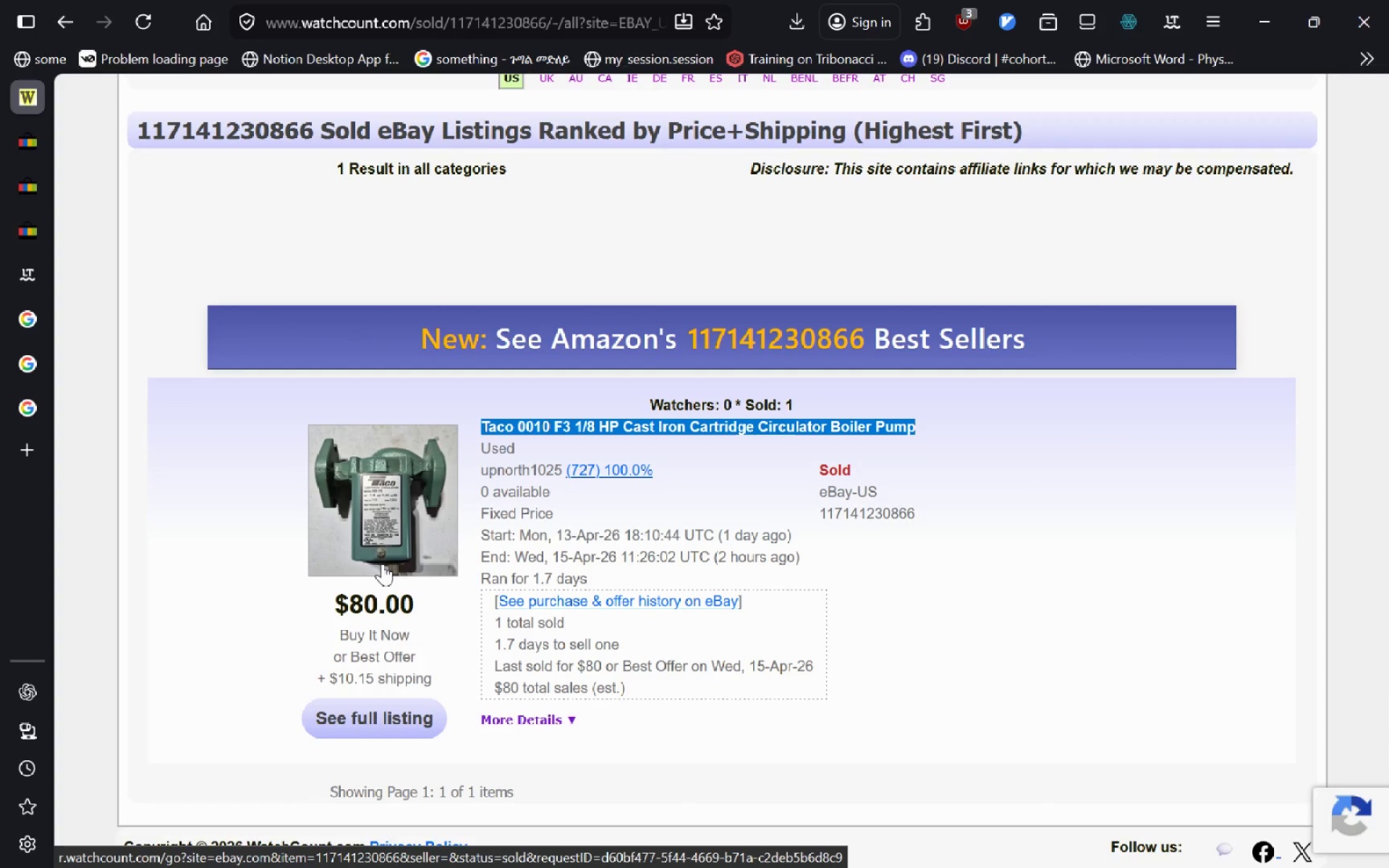 
wait(15.0)
 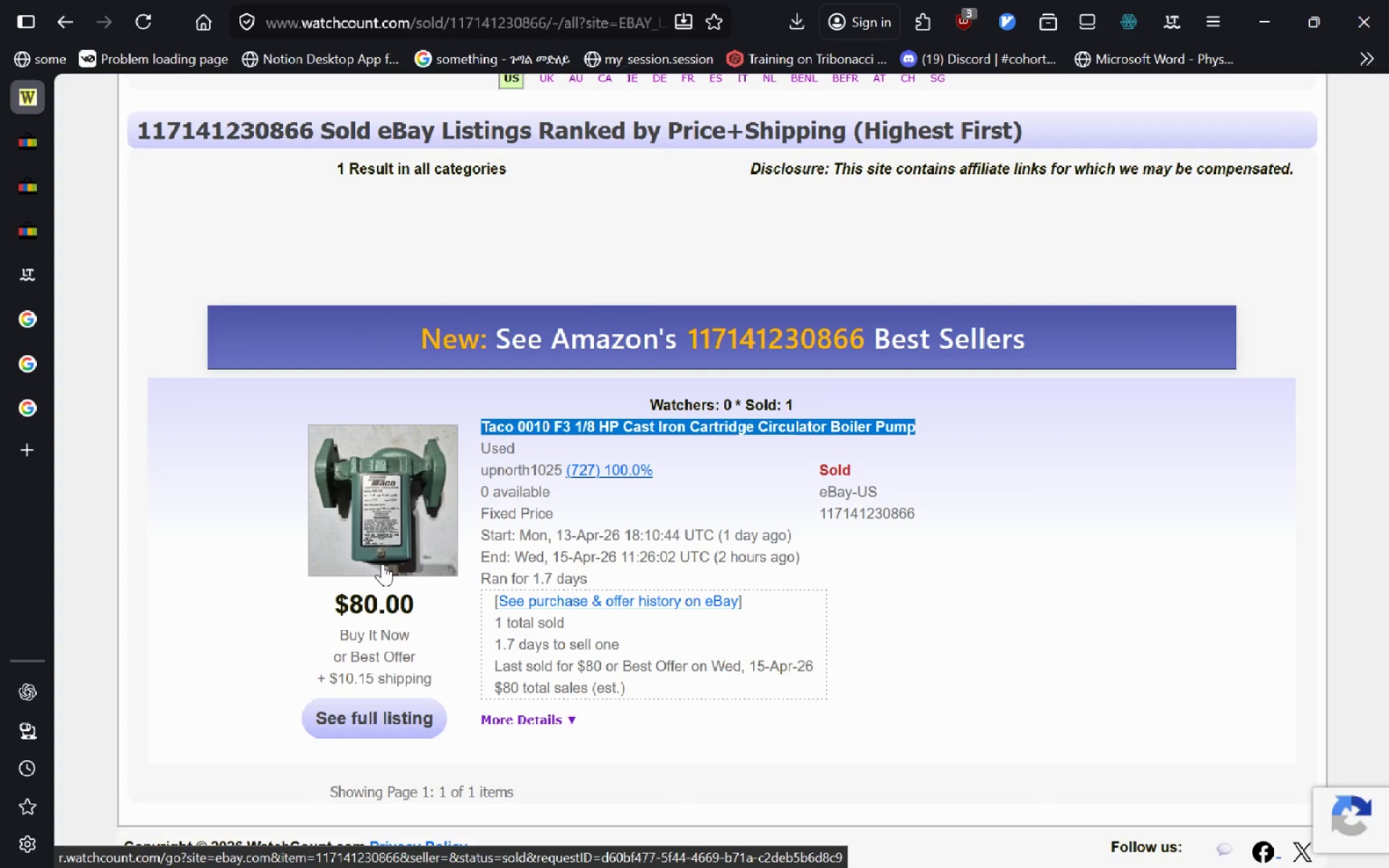 
left_click([28, 133])
 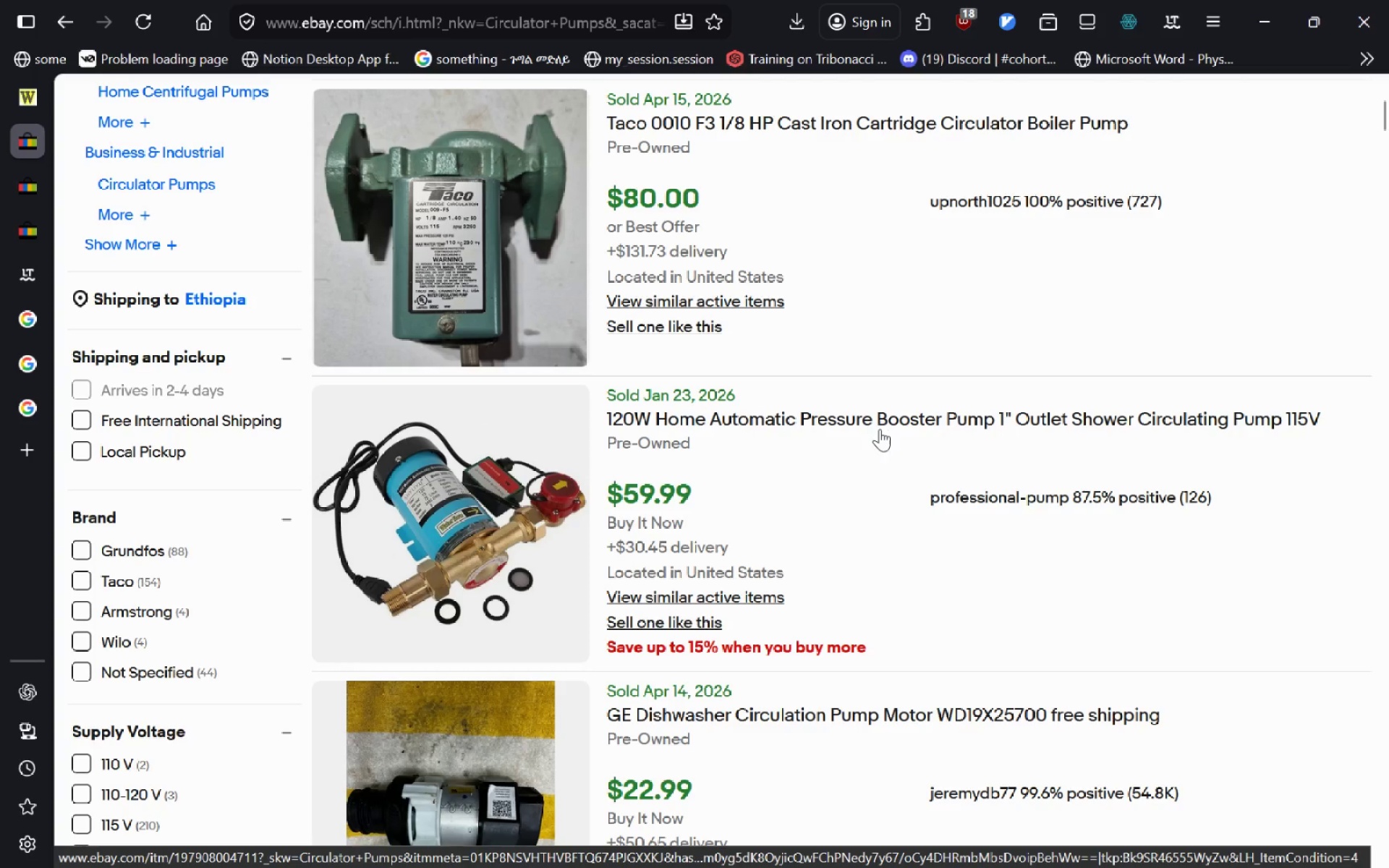 
wait(11.86)
 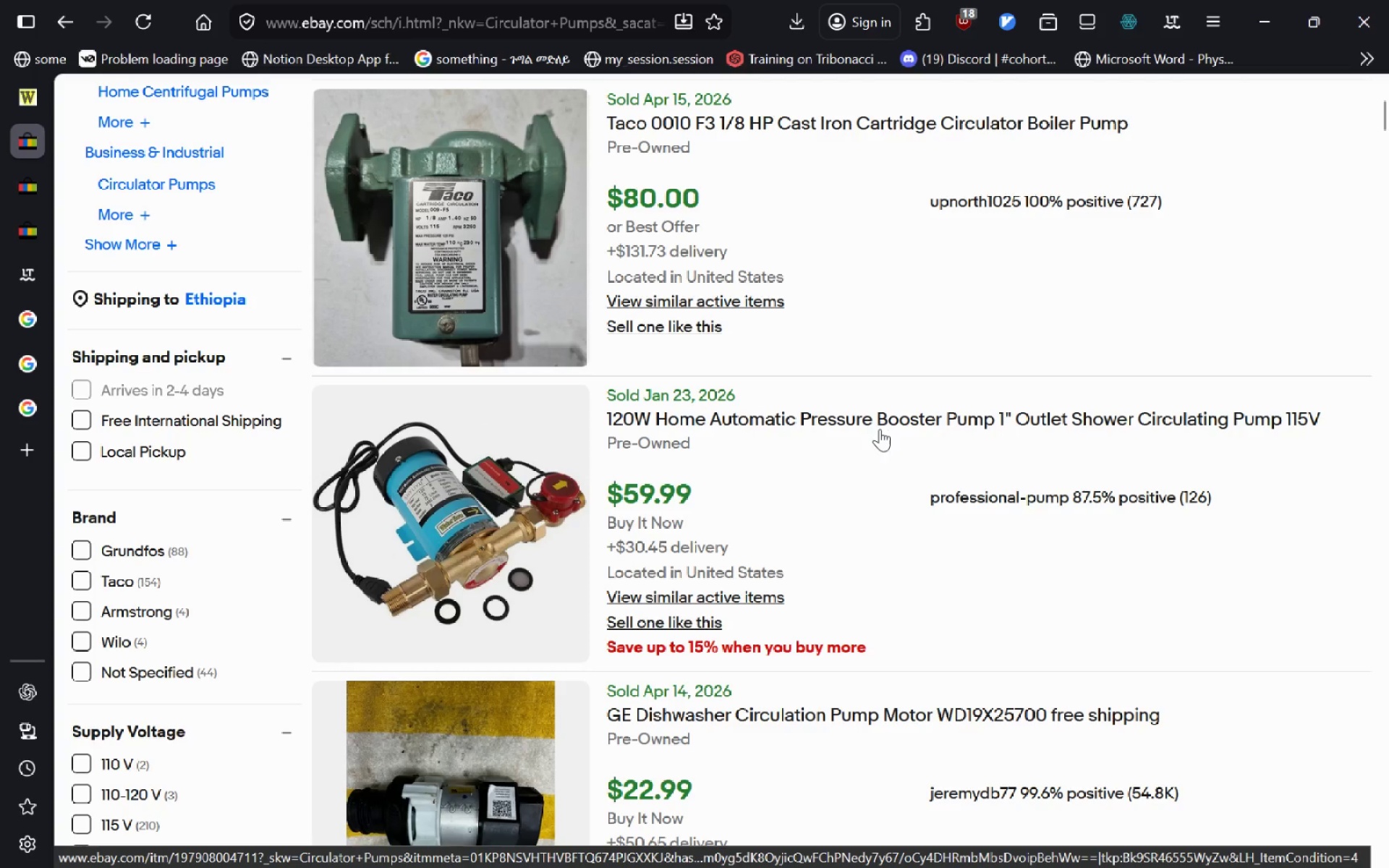 
left_click([365, 152])
 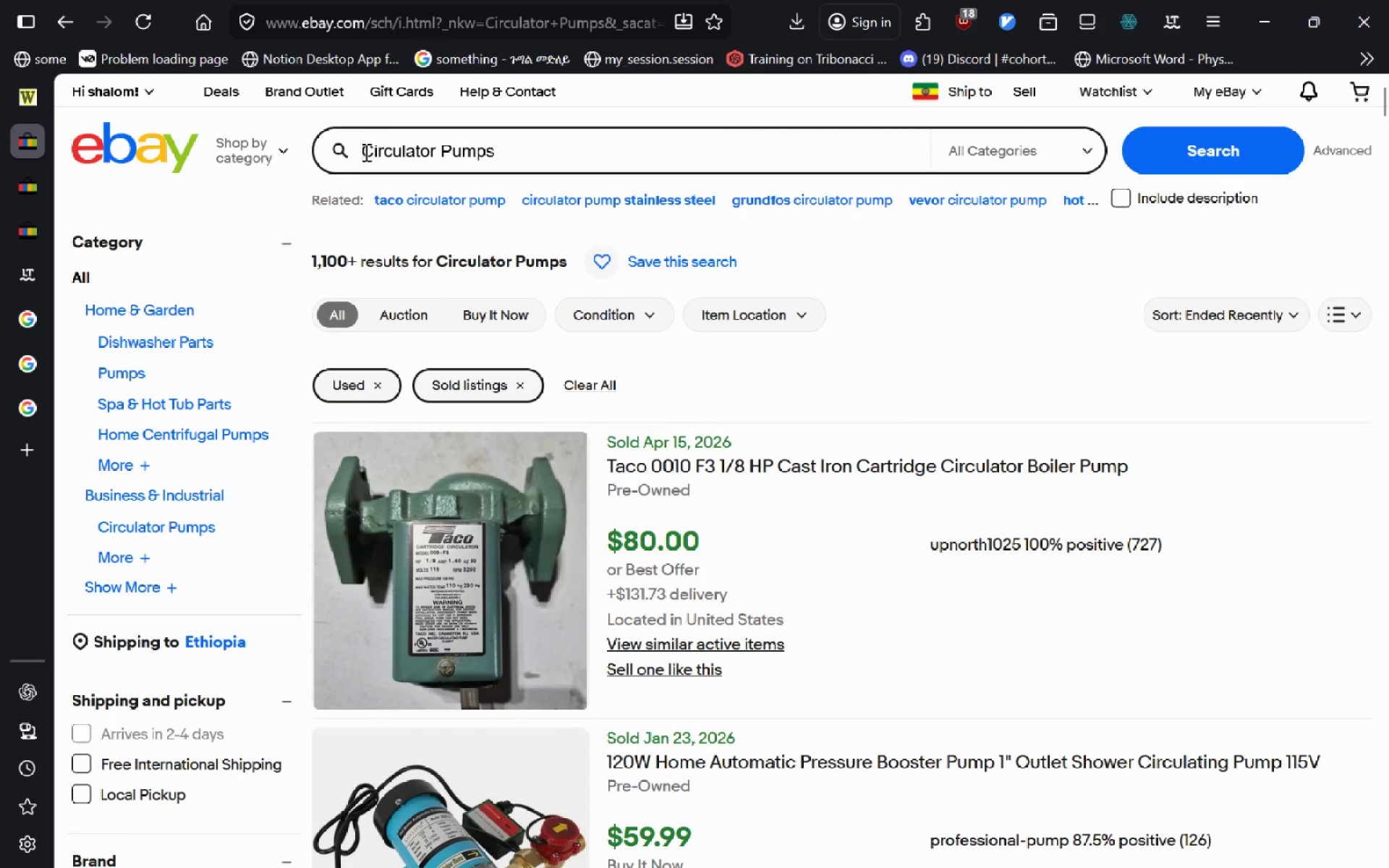 
type(Taco )
 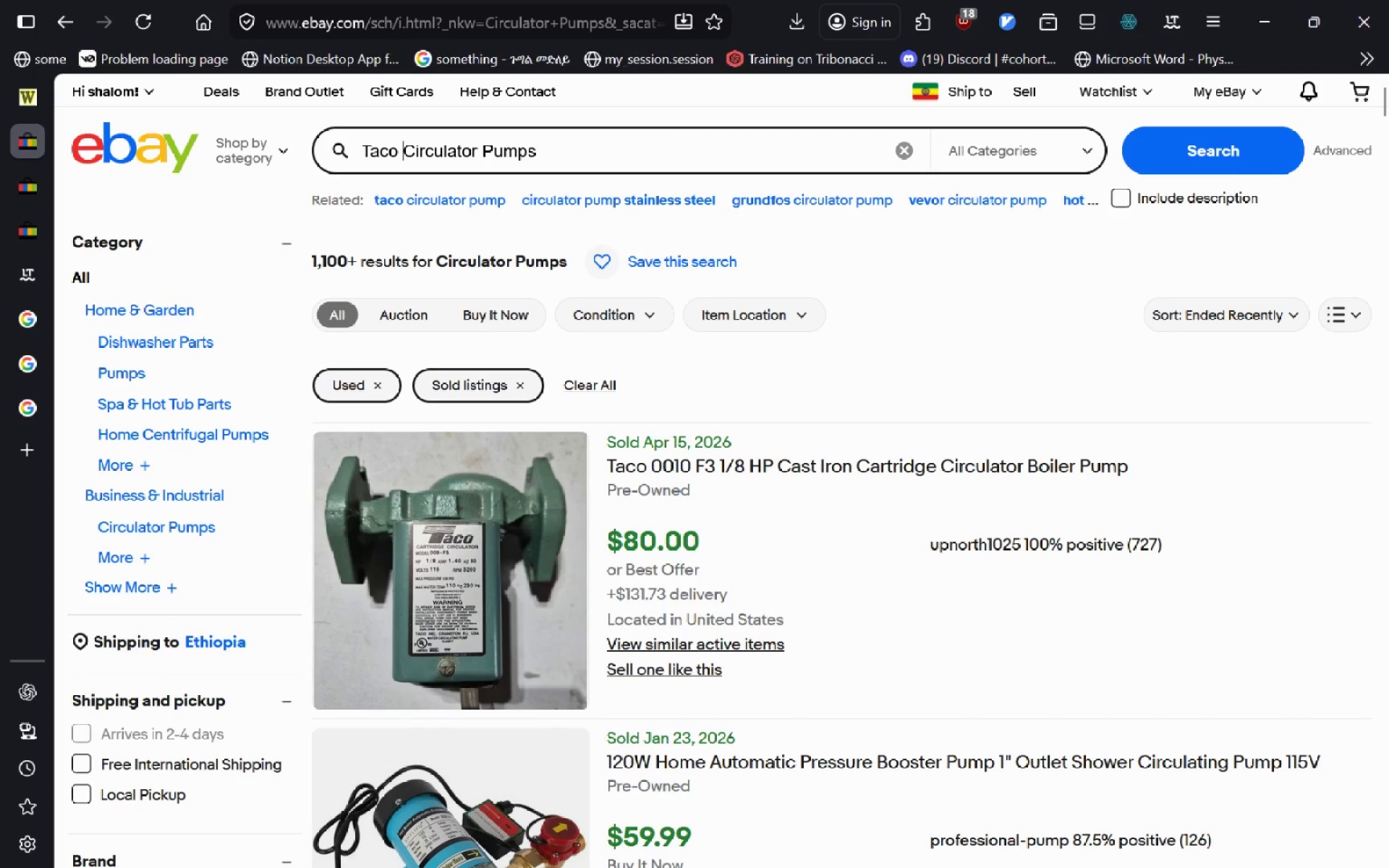 
key(Enter)
 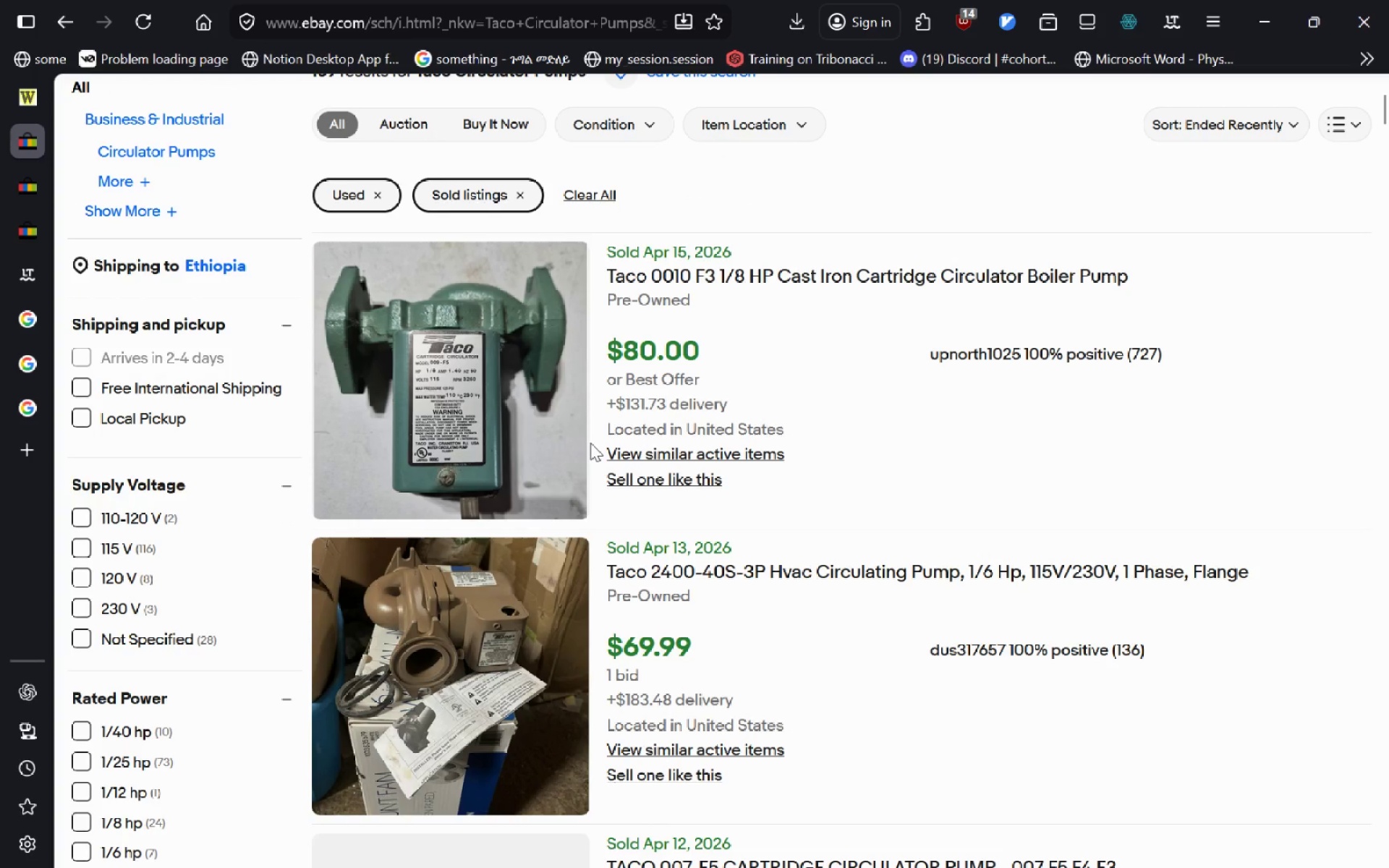 
wait(6.58)
 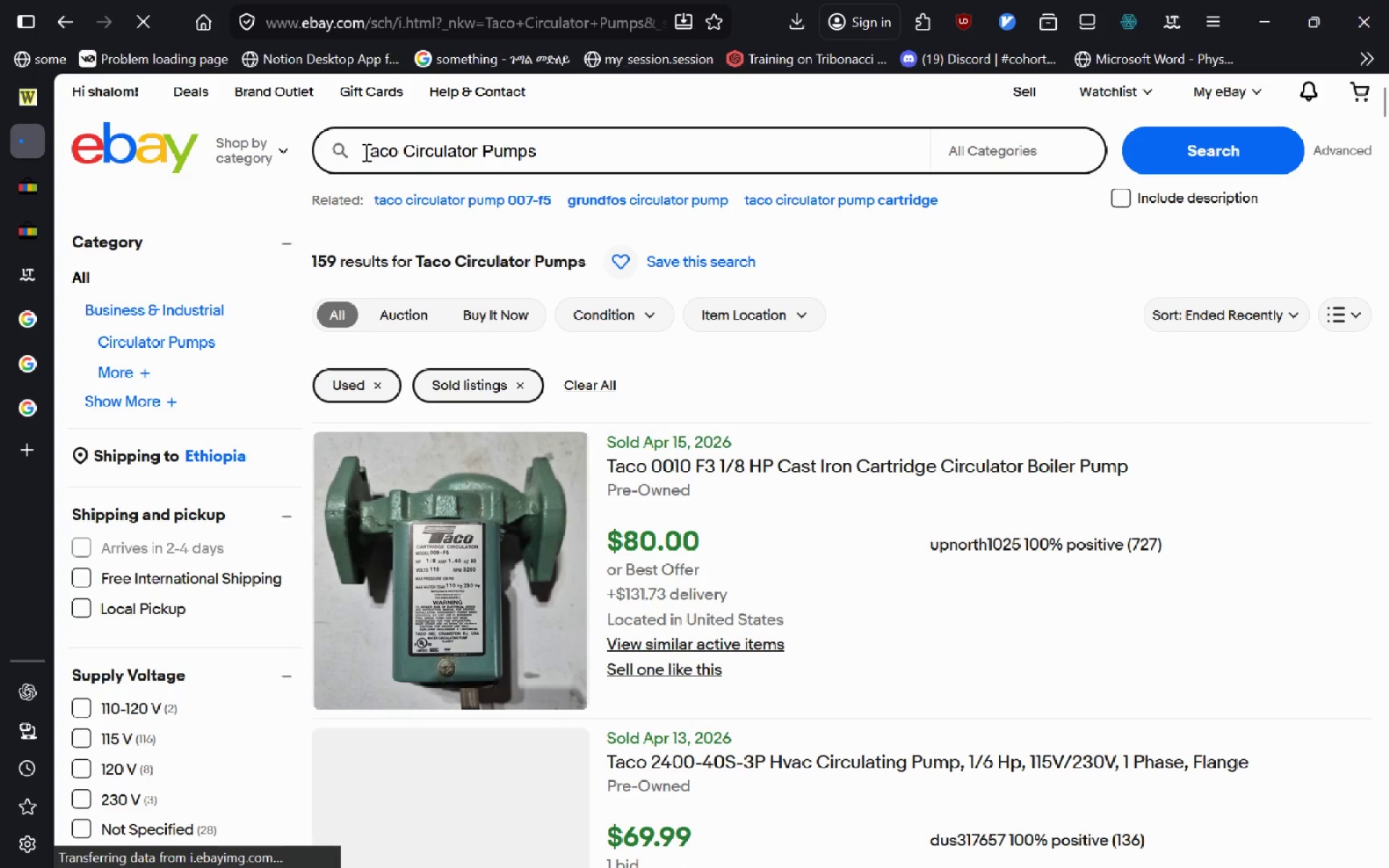 
left_click([35, 108])
 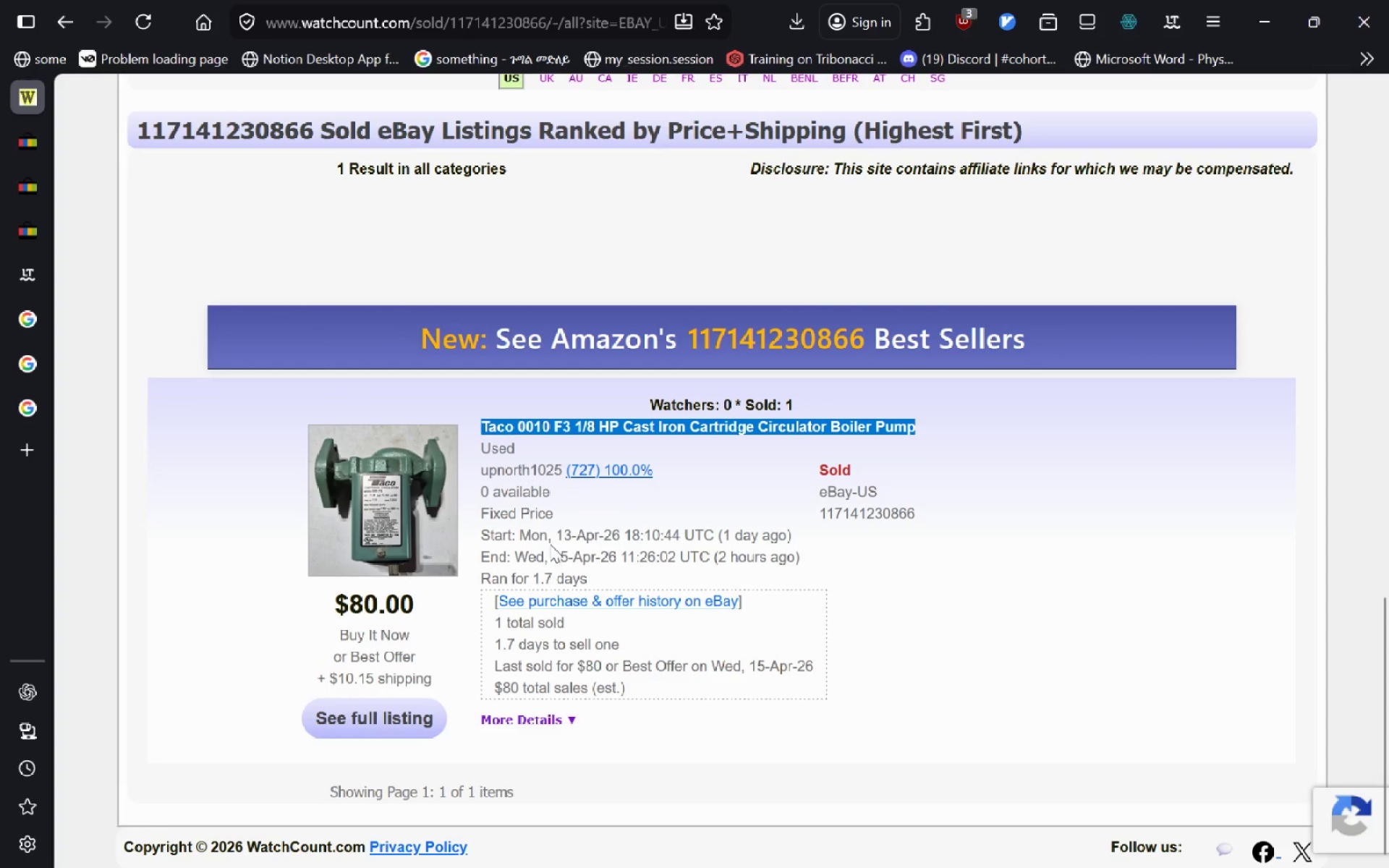 
left_click([561, 532])
 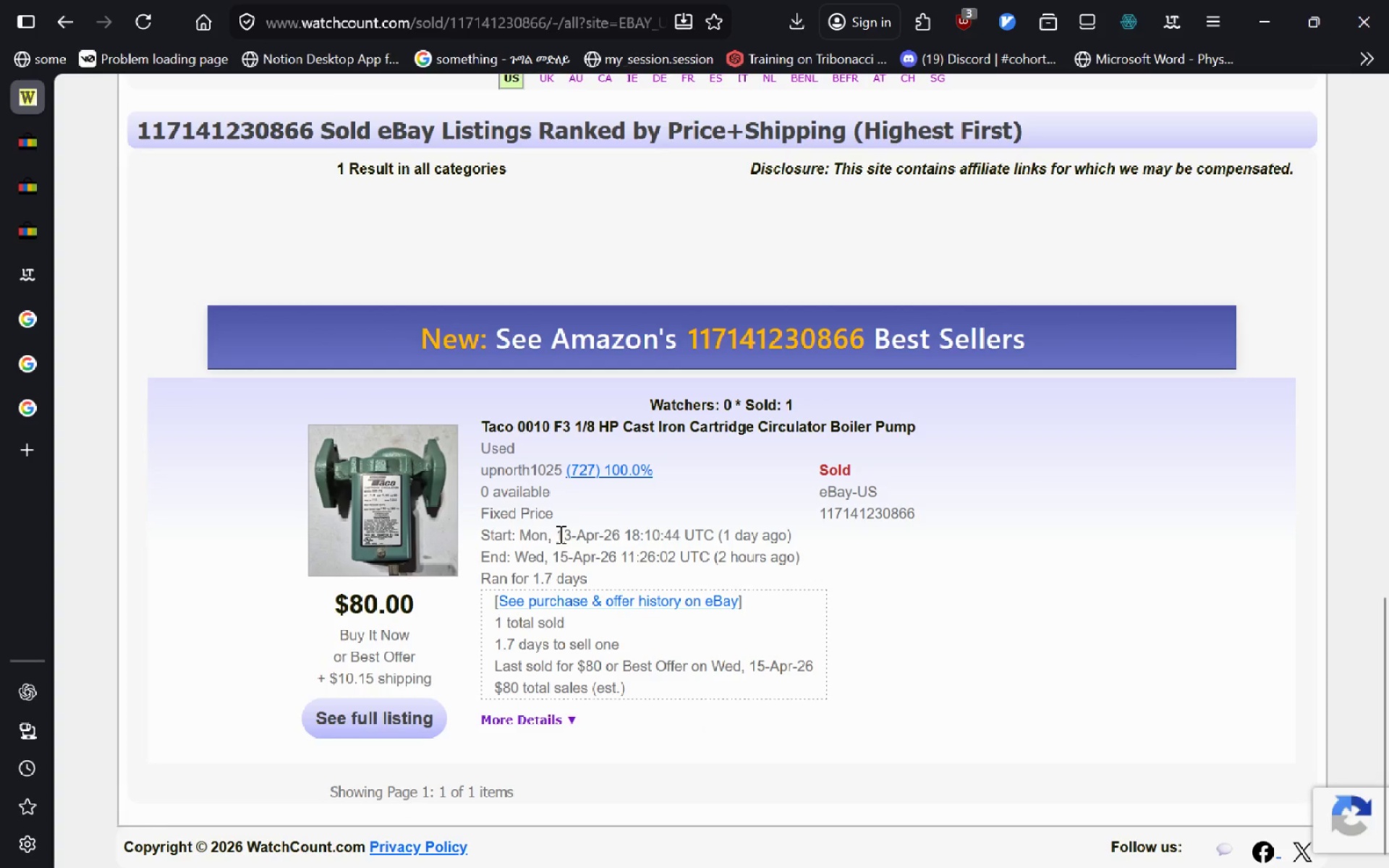 
left_click_drag(start_coordinate=[559, 535], to_coordinate=[617, 536])
 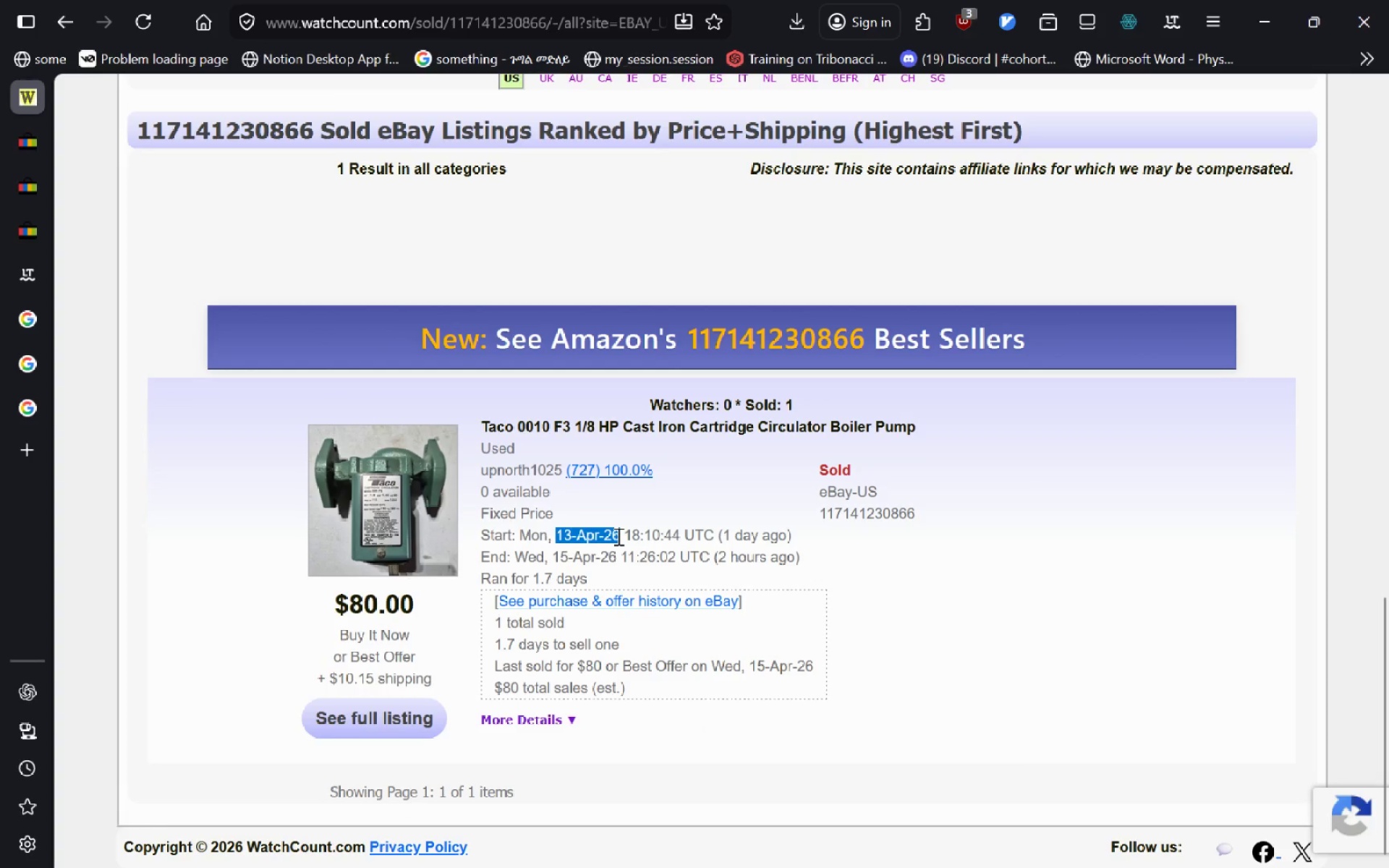 
key(Control+C)
 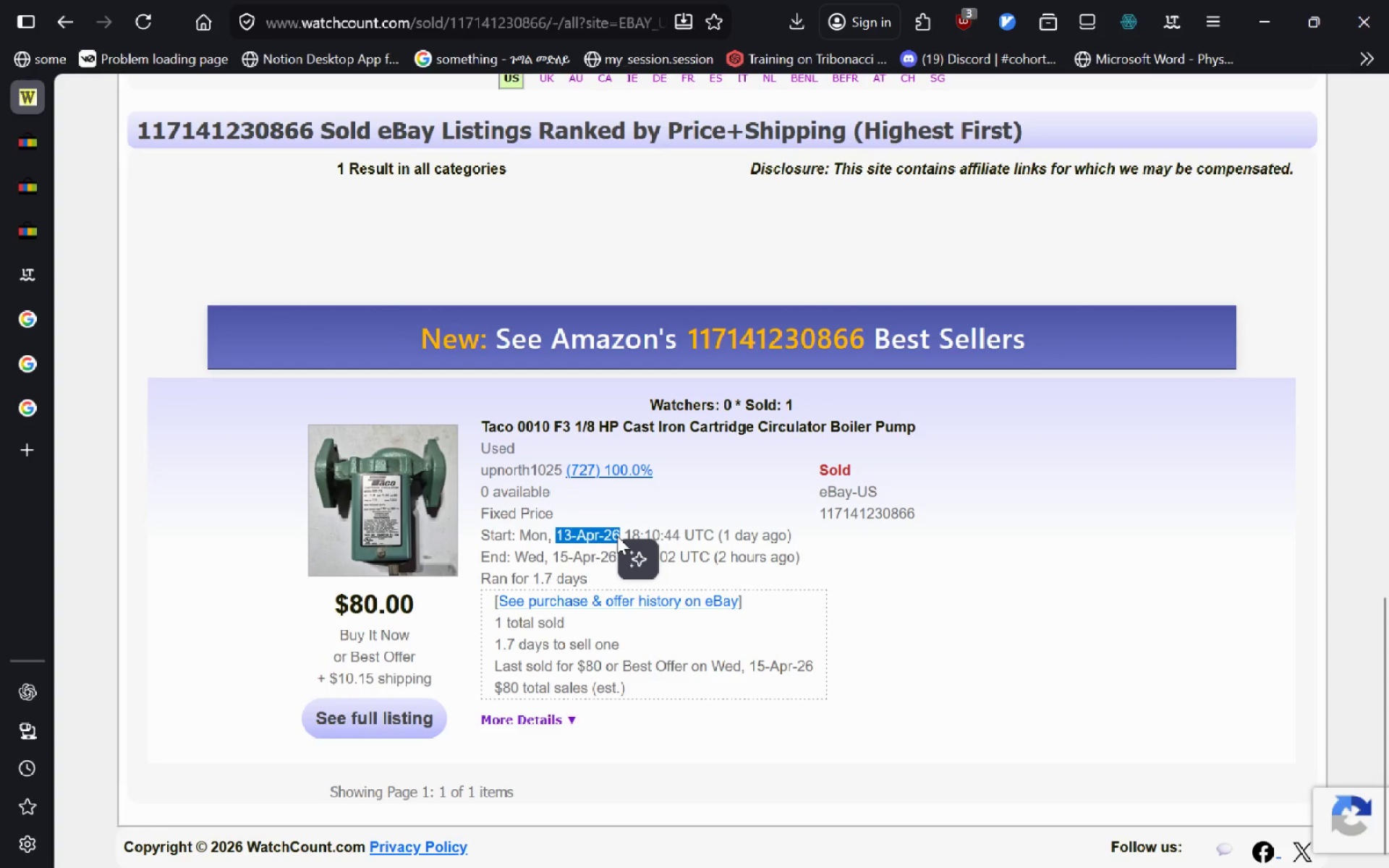 
key(Alt+Tab)
 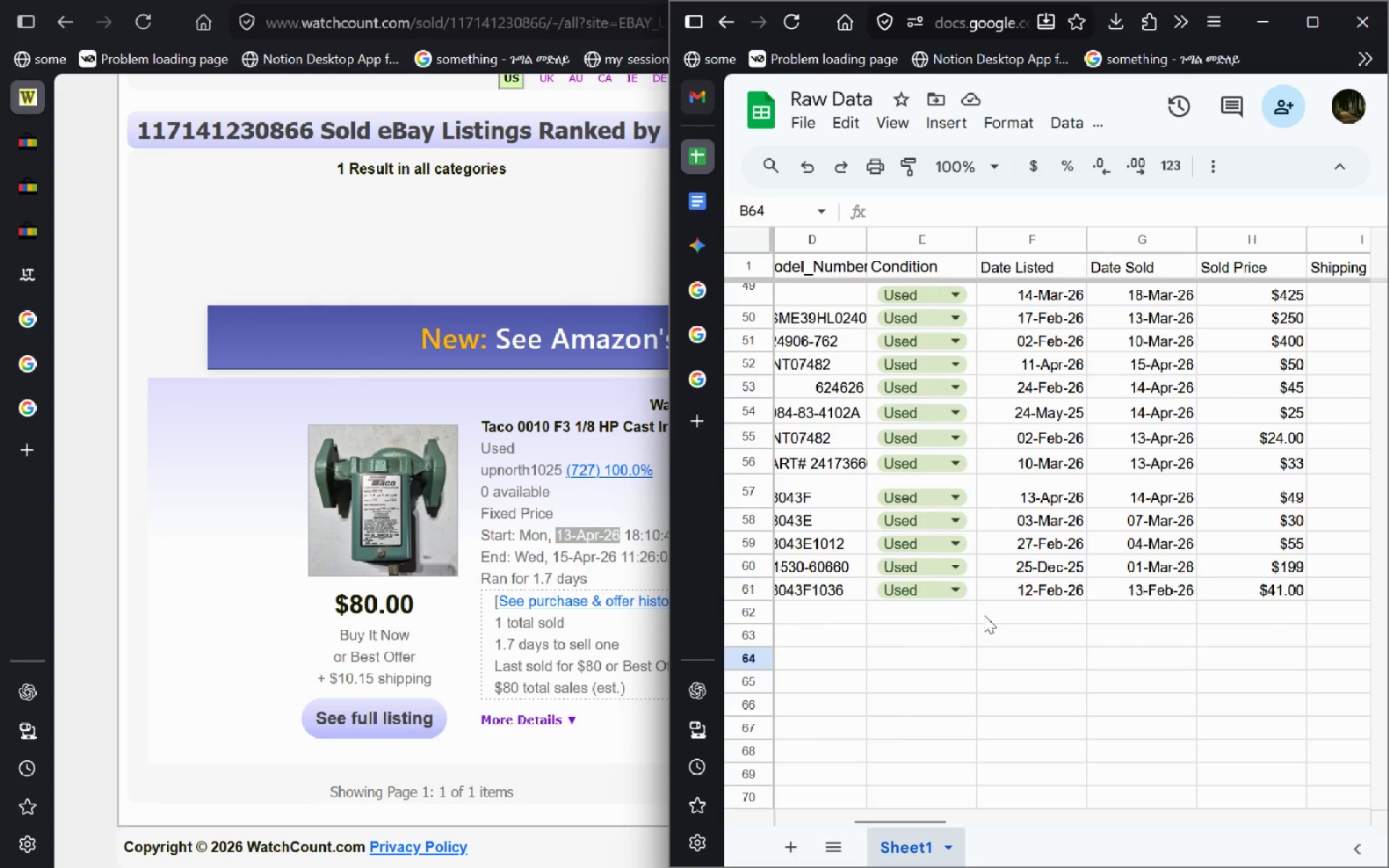 
left_click([997, 618])
 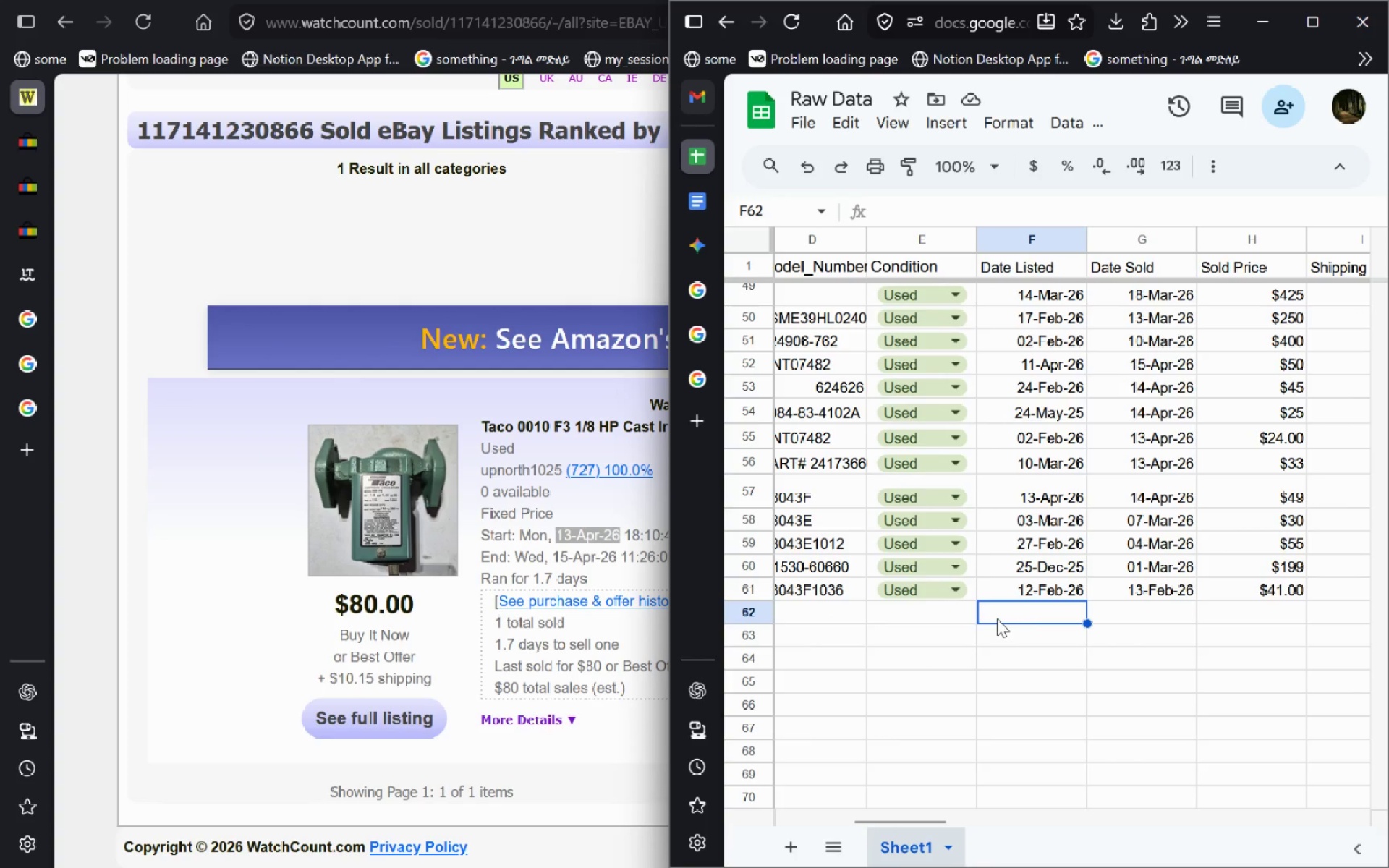 
key(Control+V)
 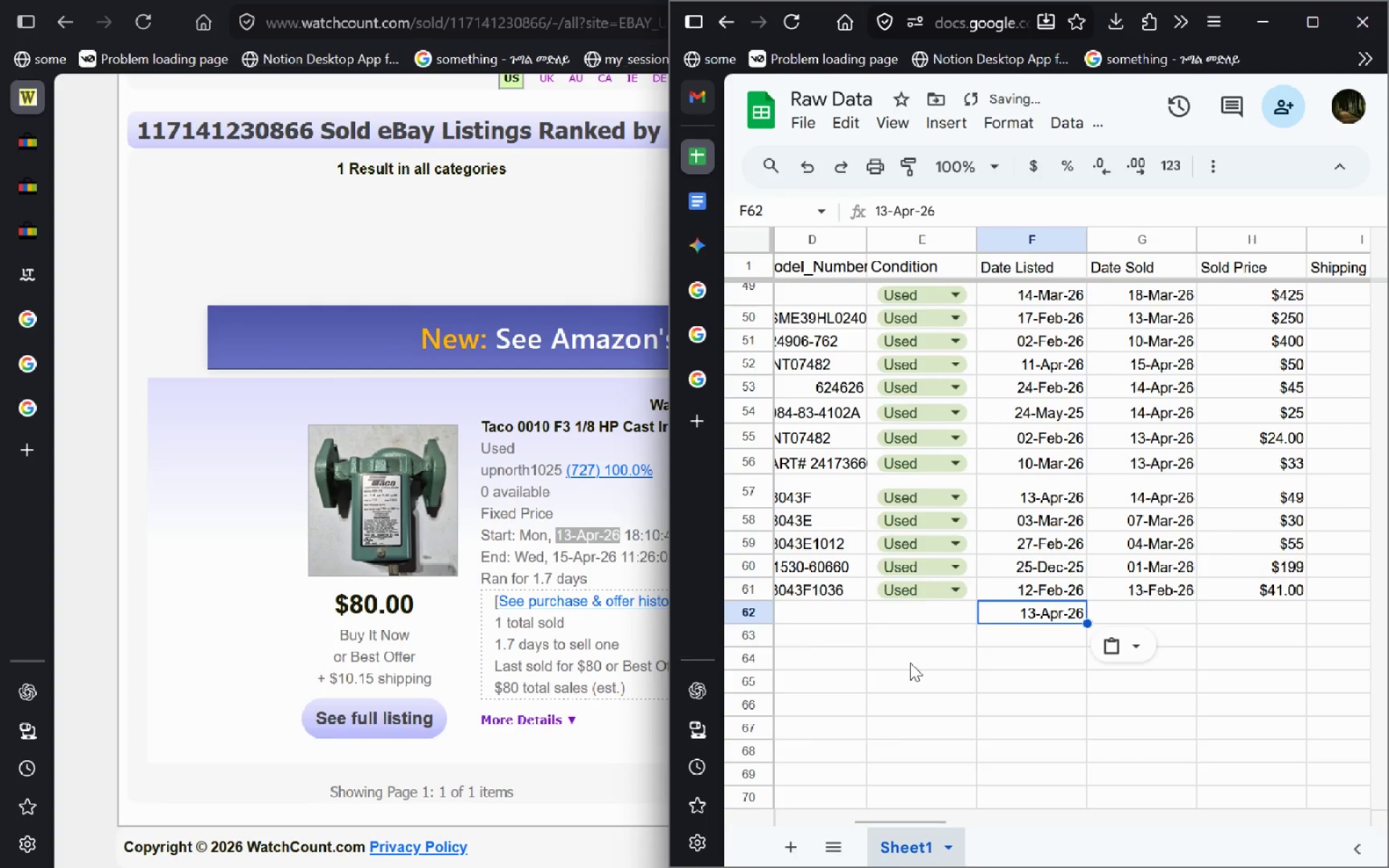 
key(Alt+AltLeft)
 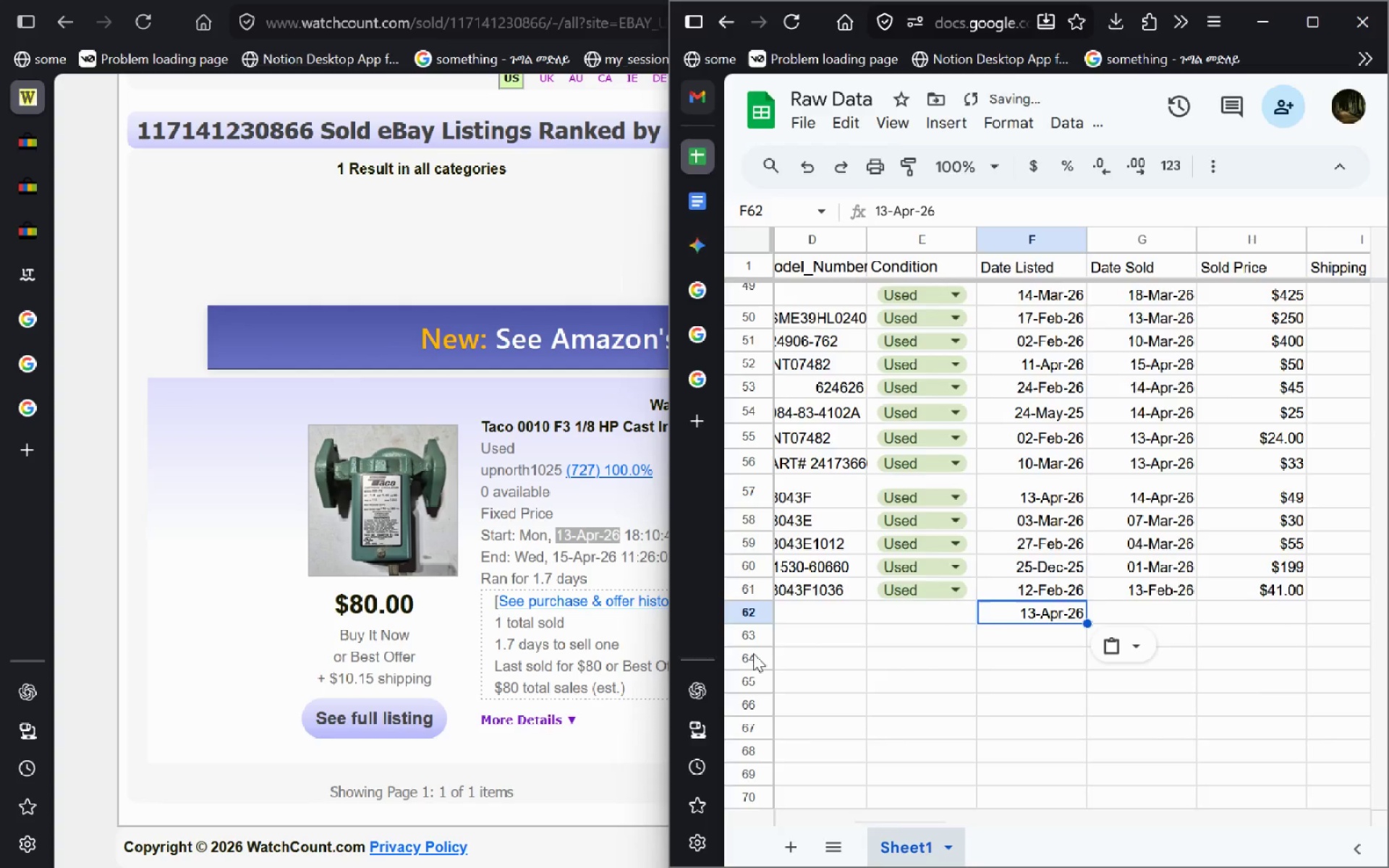 
key(Alt+Tab)
 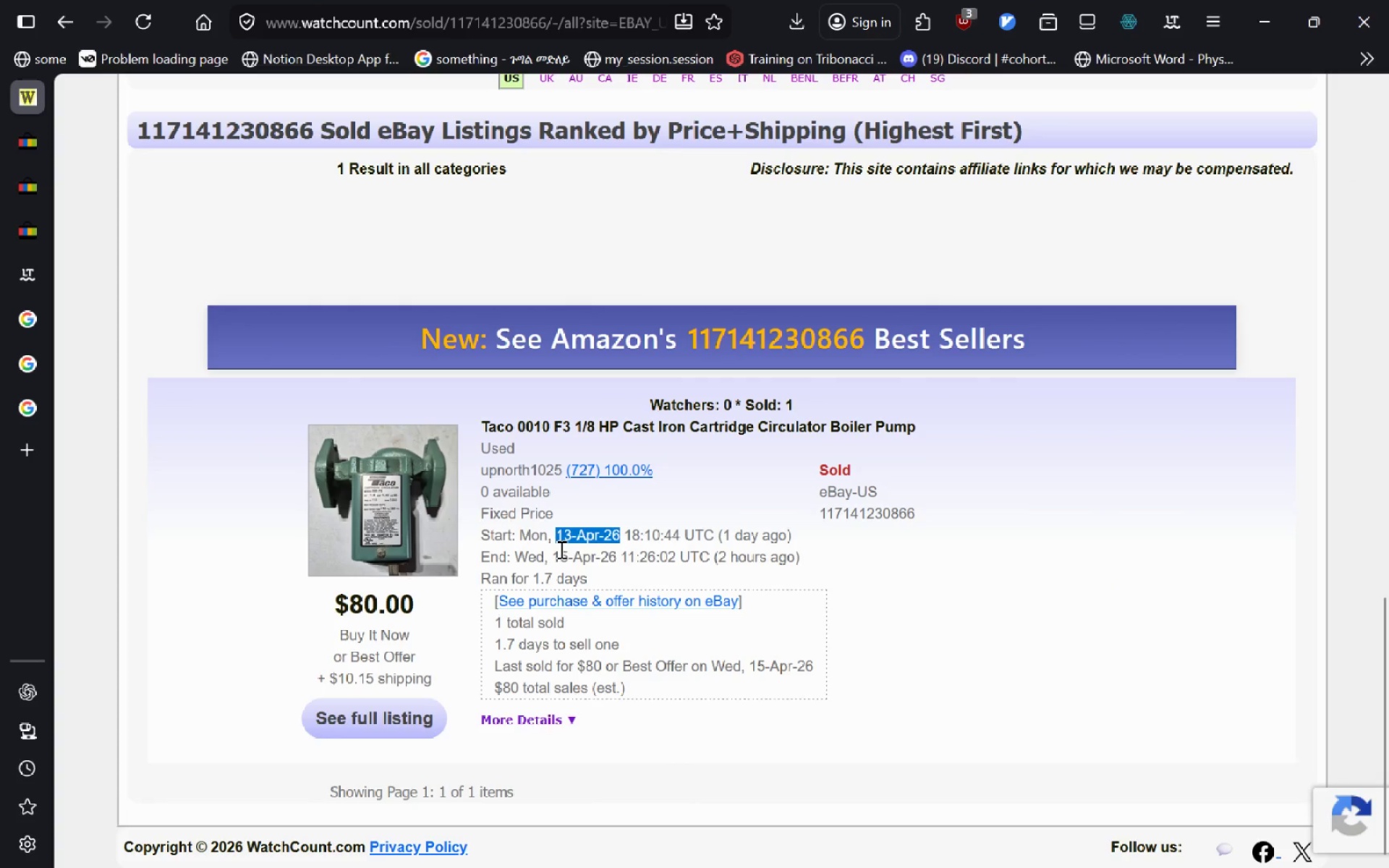 
left_click_drag(start_coordinate=[556, 549], to_coordinate=[618, 565])
 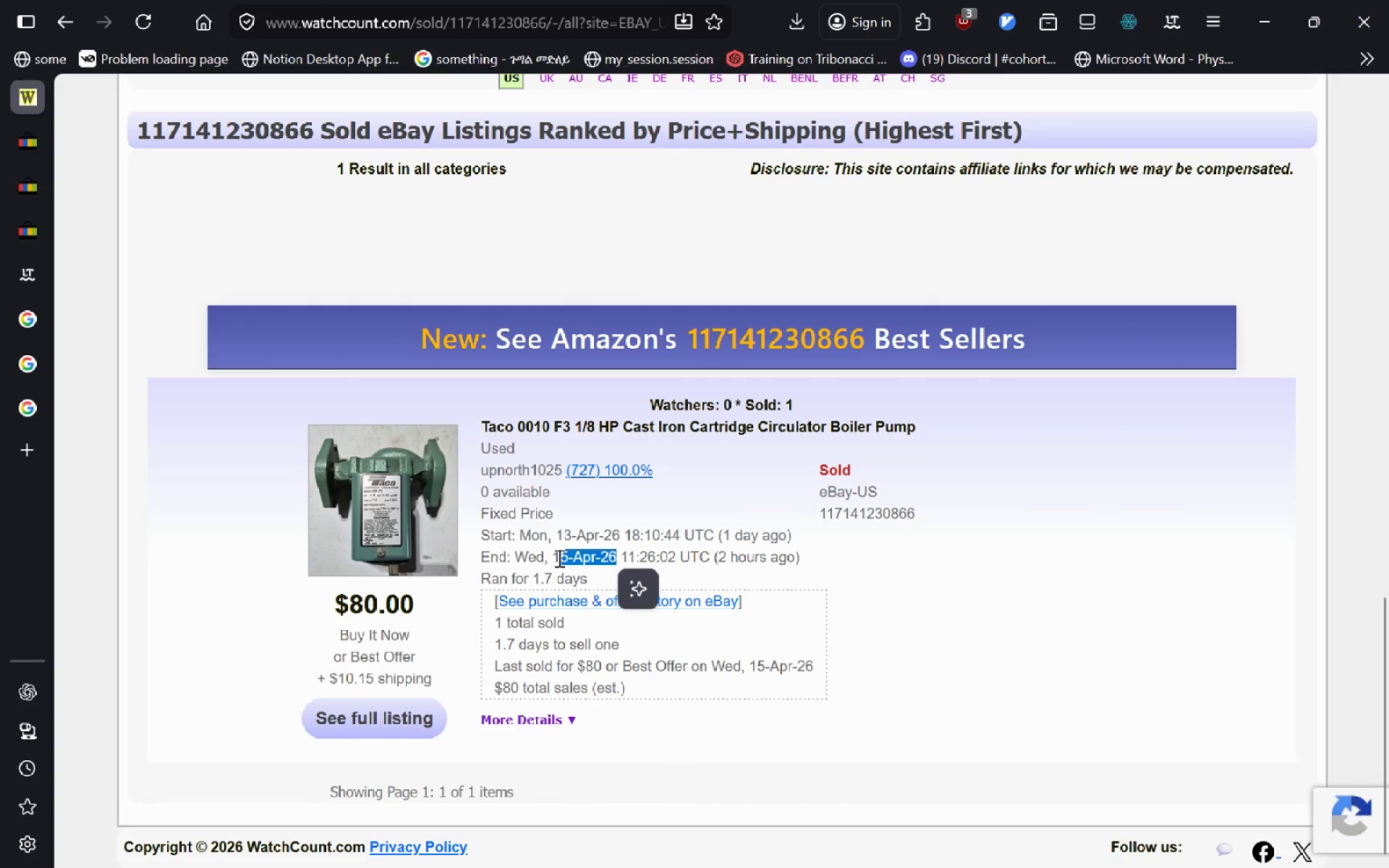 
left_click([558, 558])
 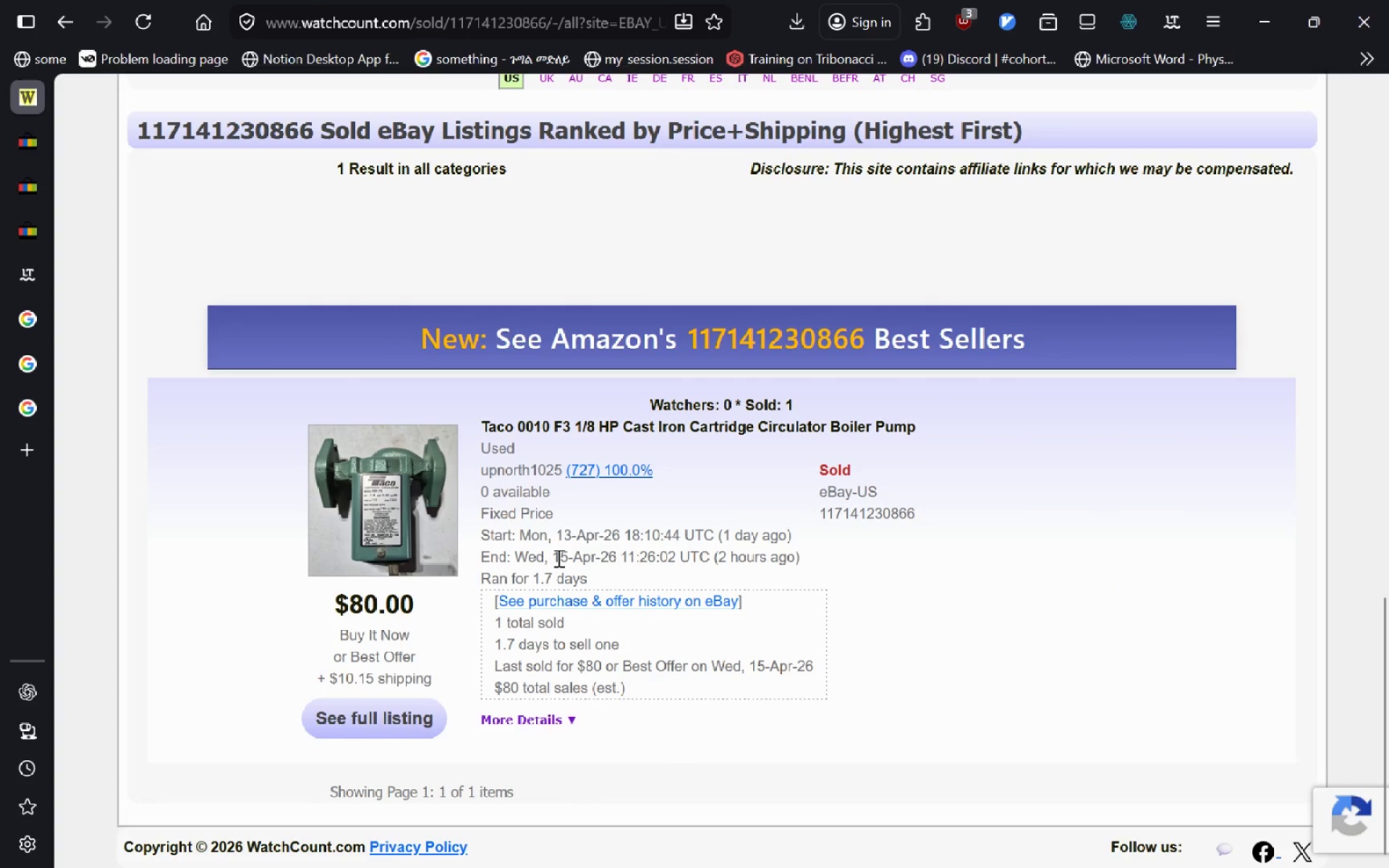 
left_click([557, 557])
 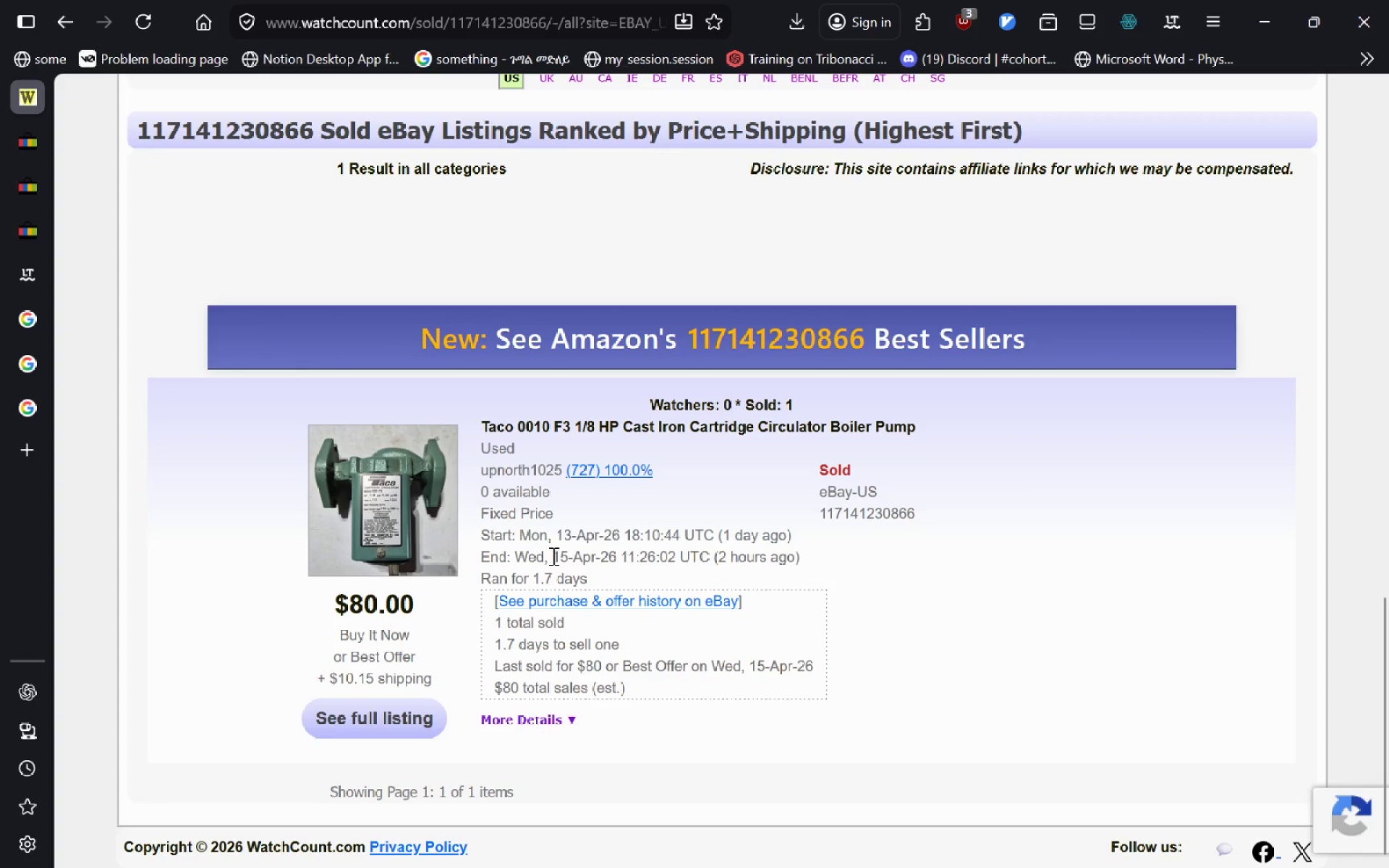 
left_click_drag(start_coordinate=[552, 556], to_coordinate=[613, 558])
 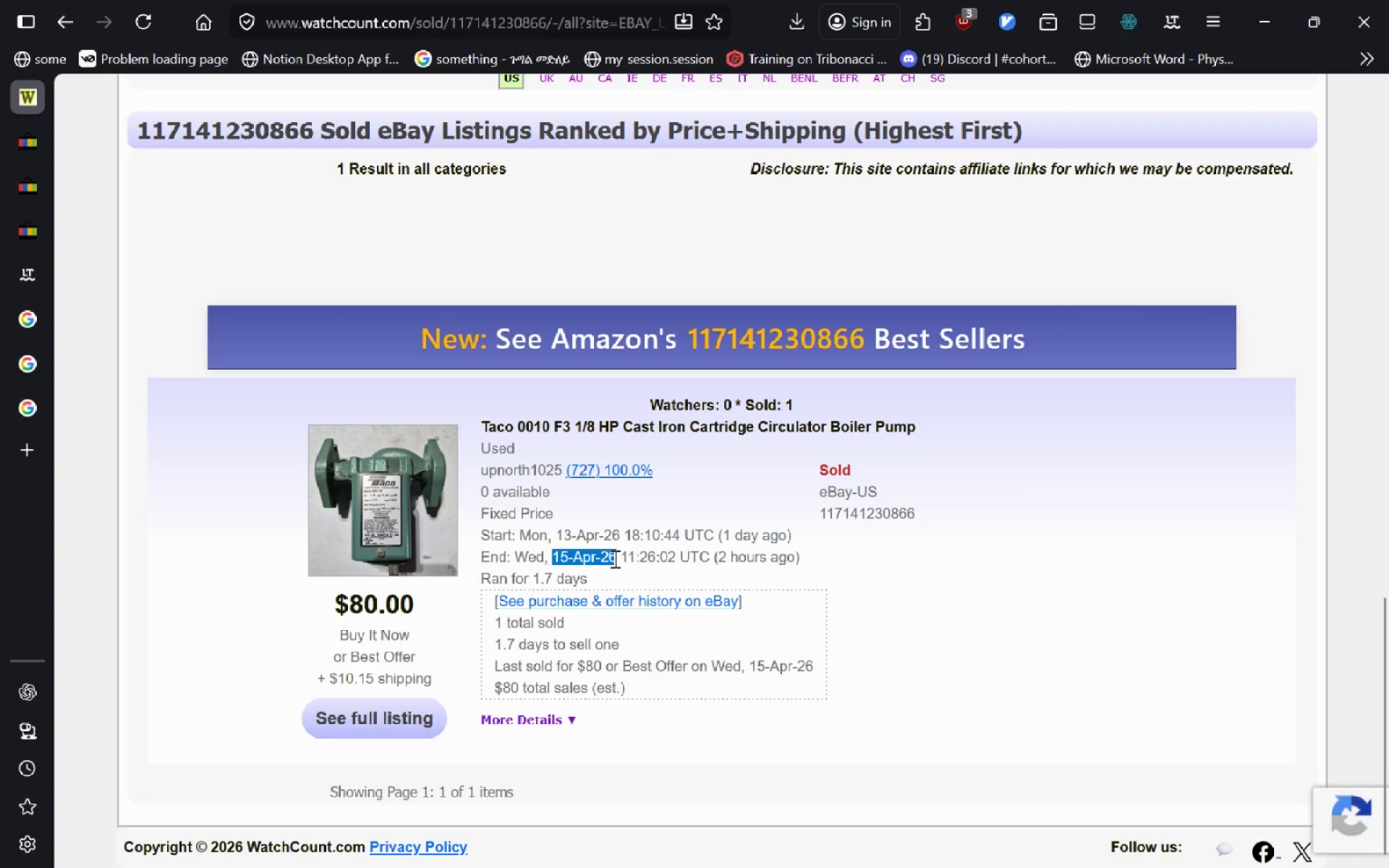 
key(Control+C)
 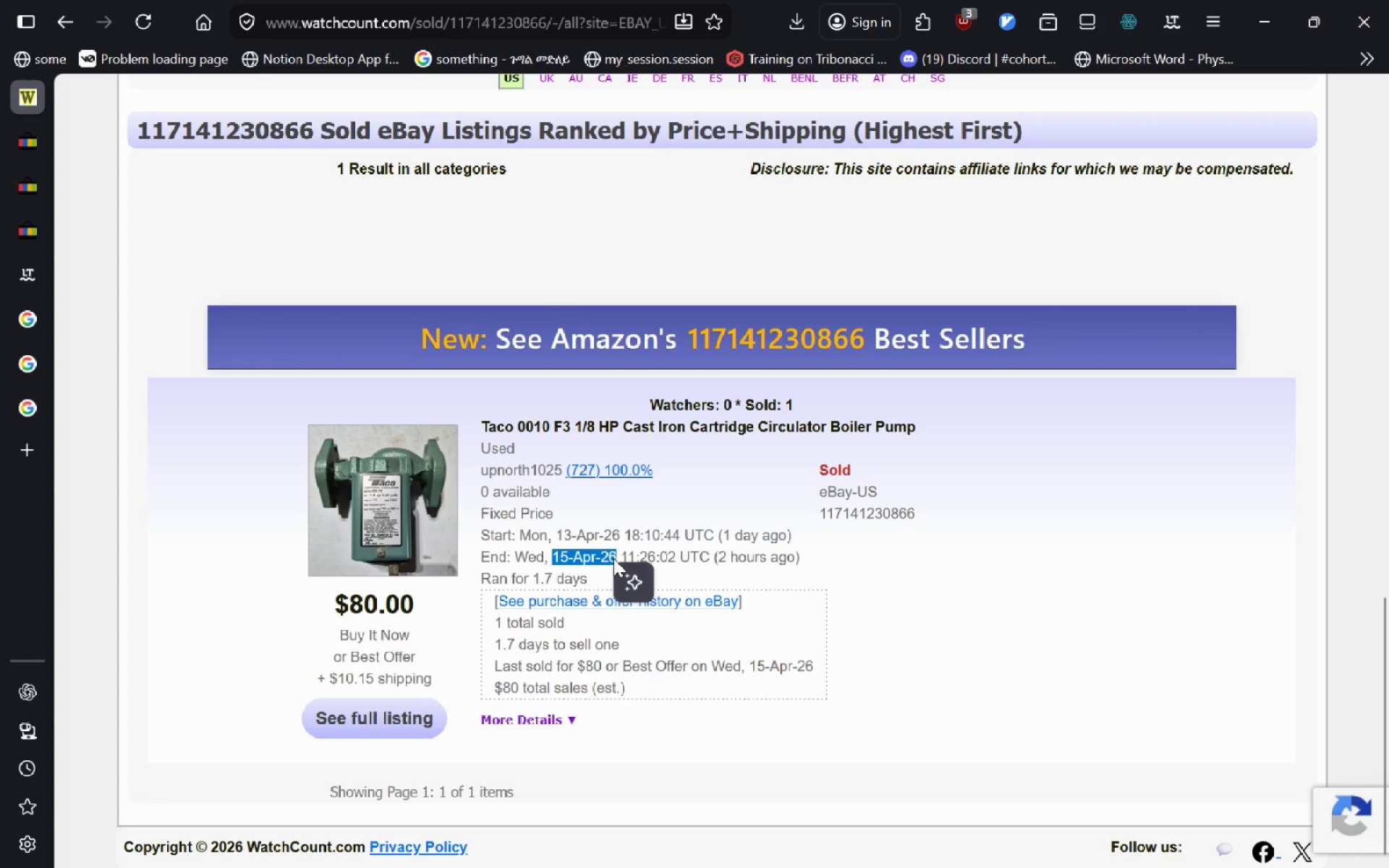 
key(Alt+AltLeft)
 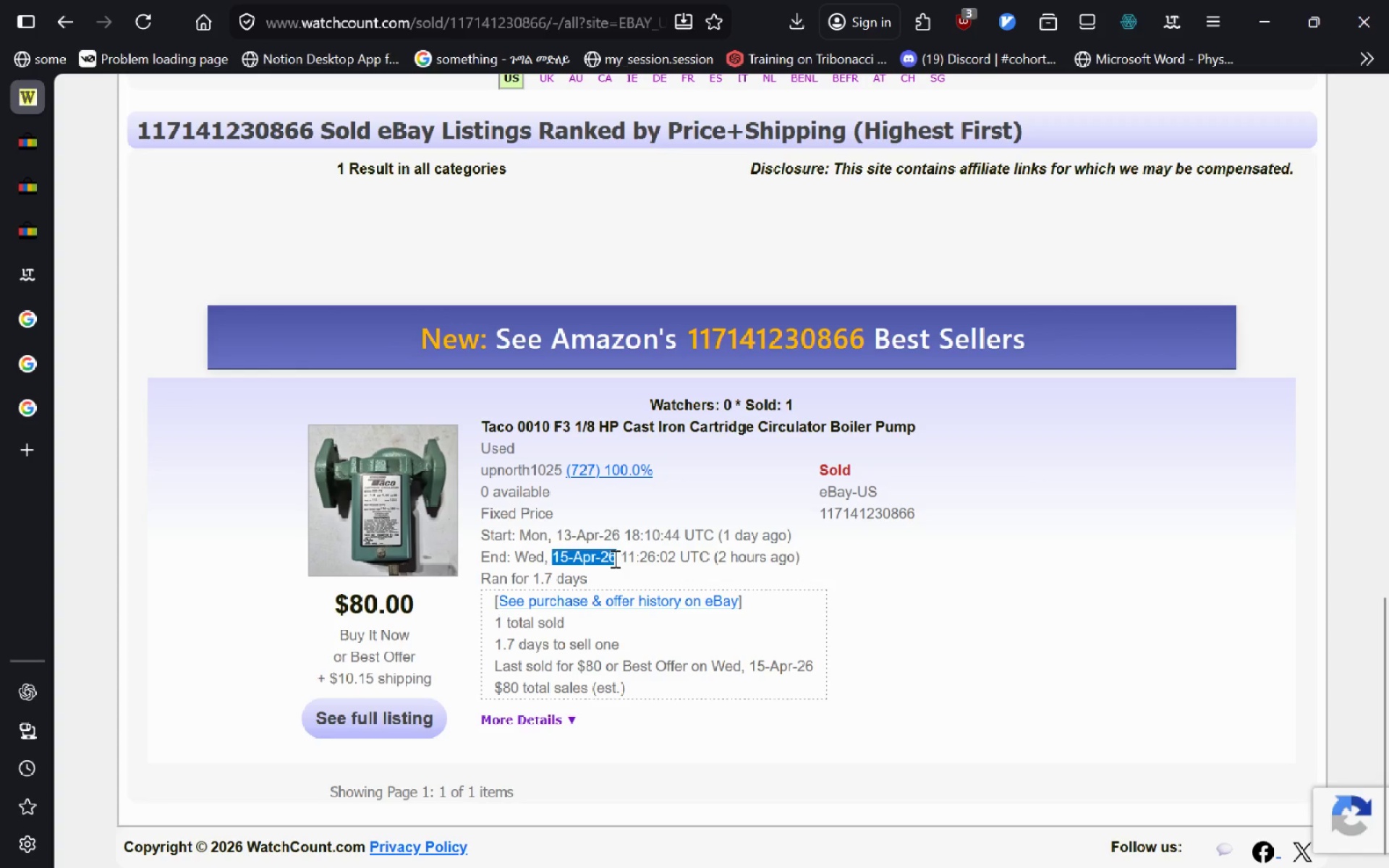 
key(Alt+Tab)
 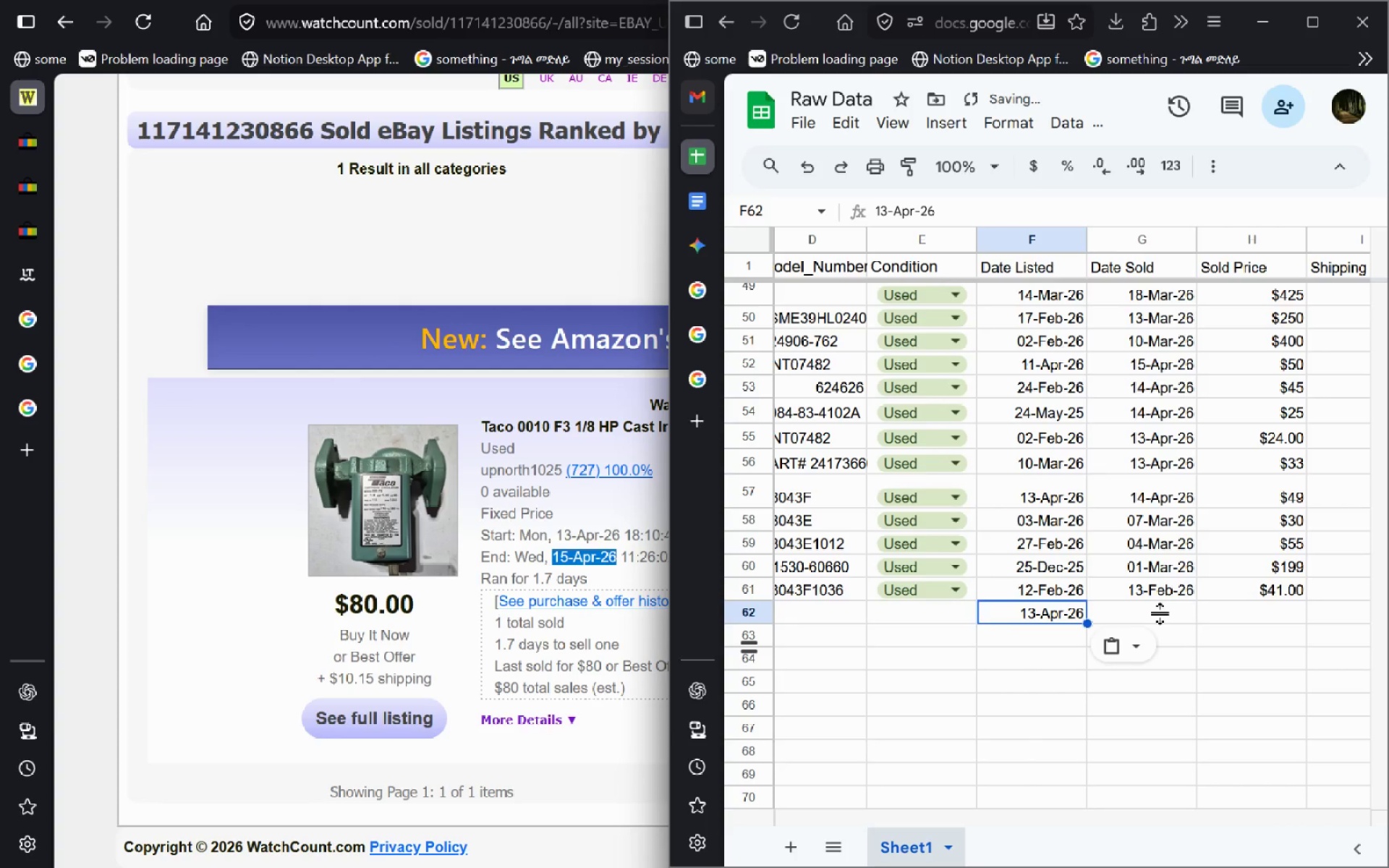 
left_click([1161, 613])
 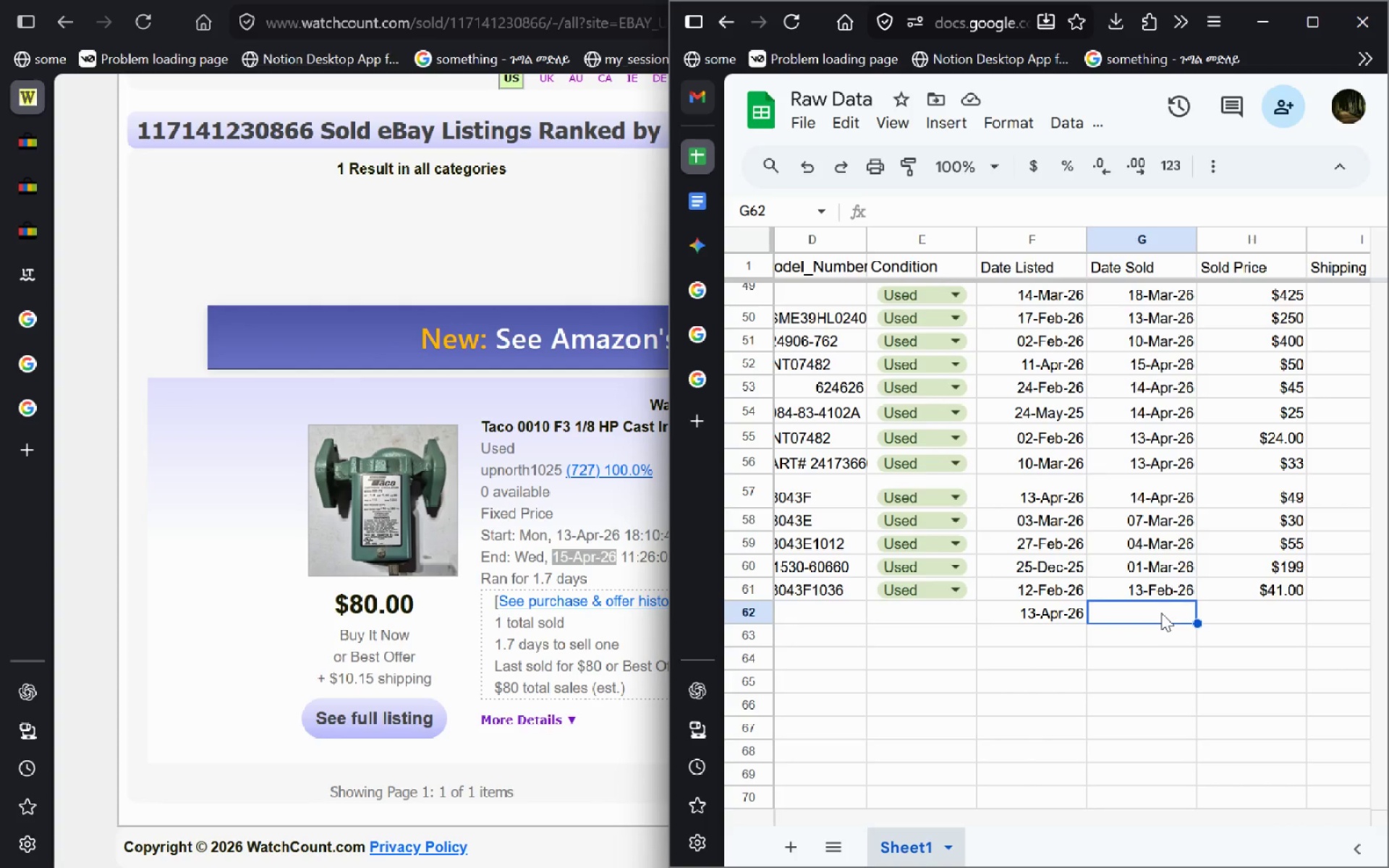 
key(Control+V)
 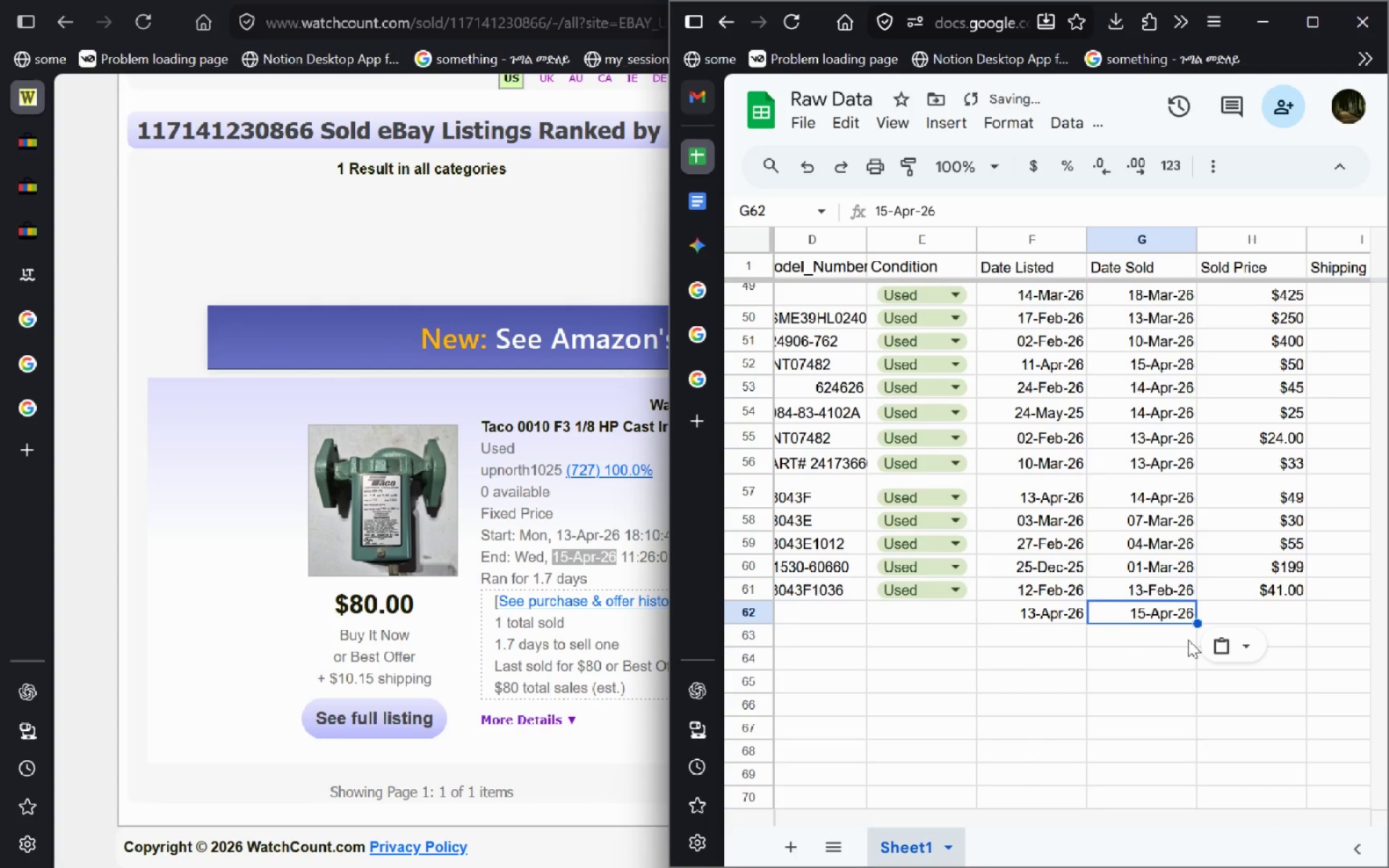 
key(Alt+AltLeft)
 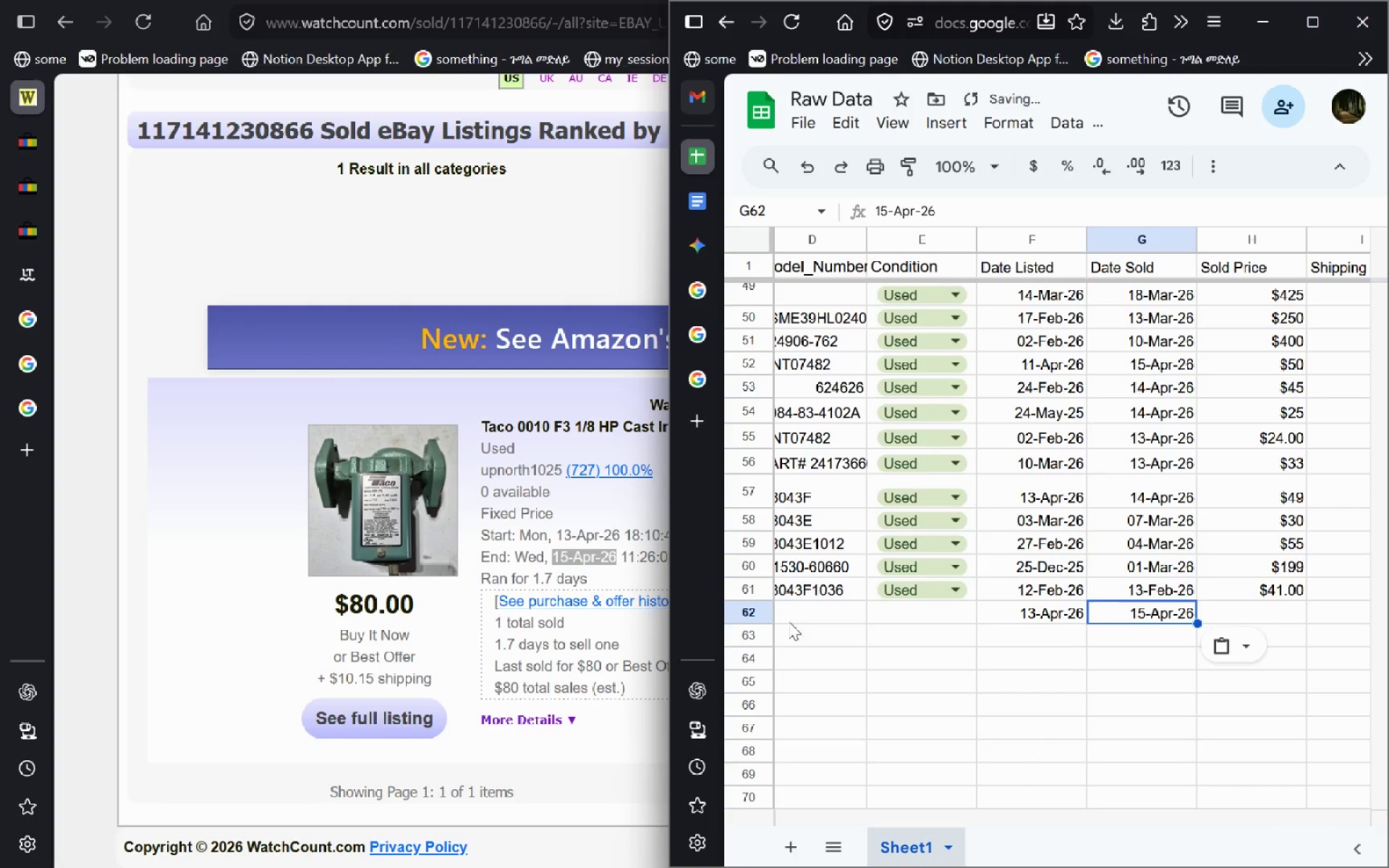 
key(Alt+Tab)
 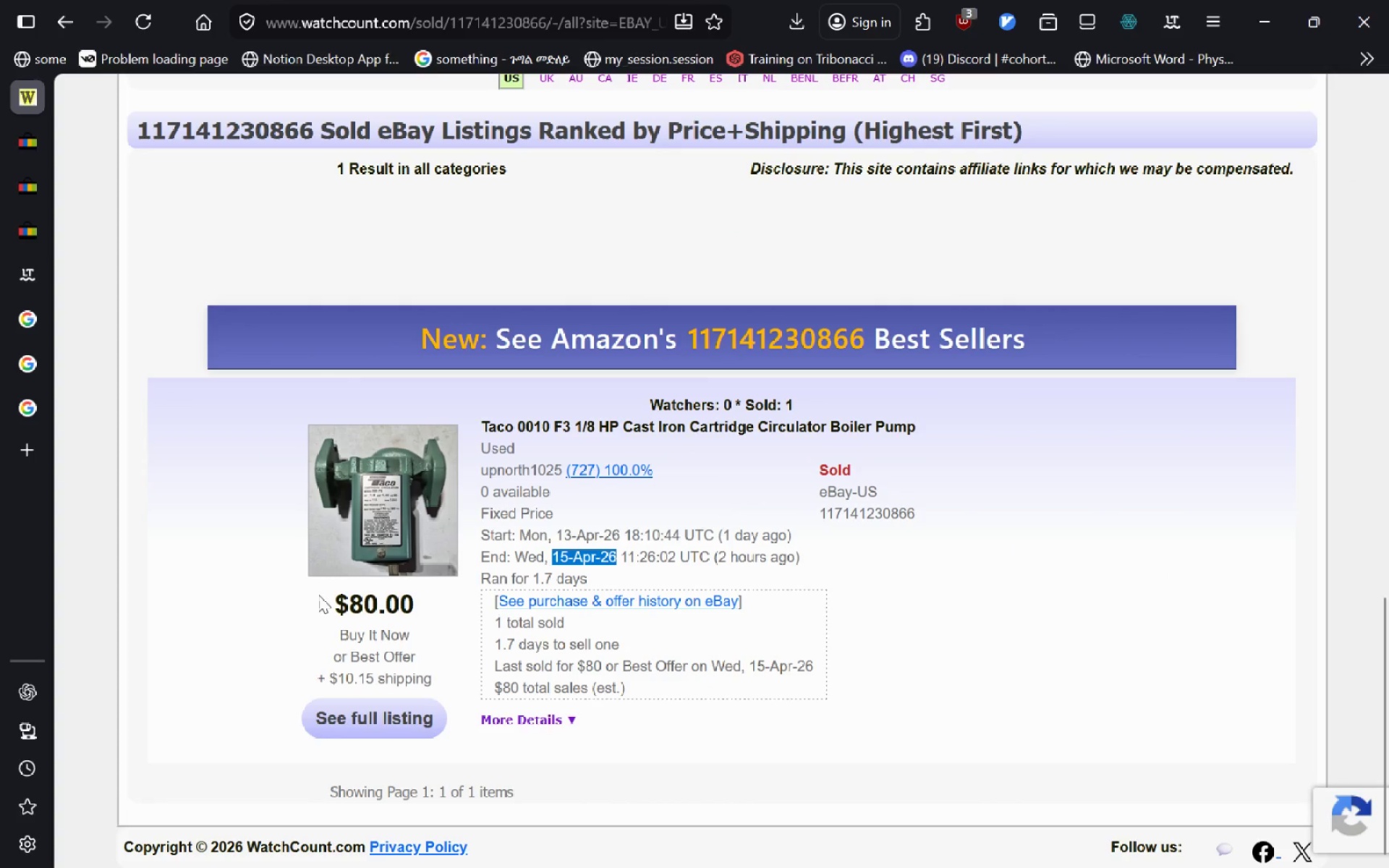 
left_click_drag(start_coordinate=[335, 597], to_coordinate=[438, 594])
 